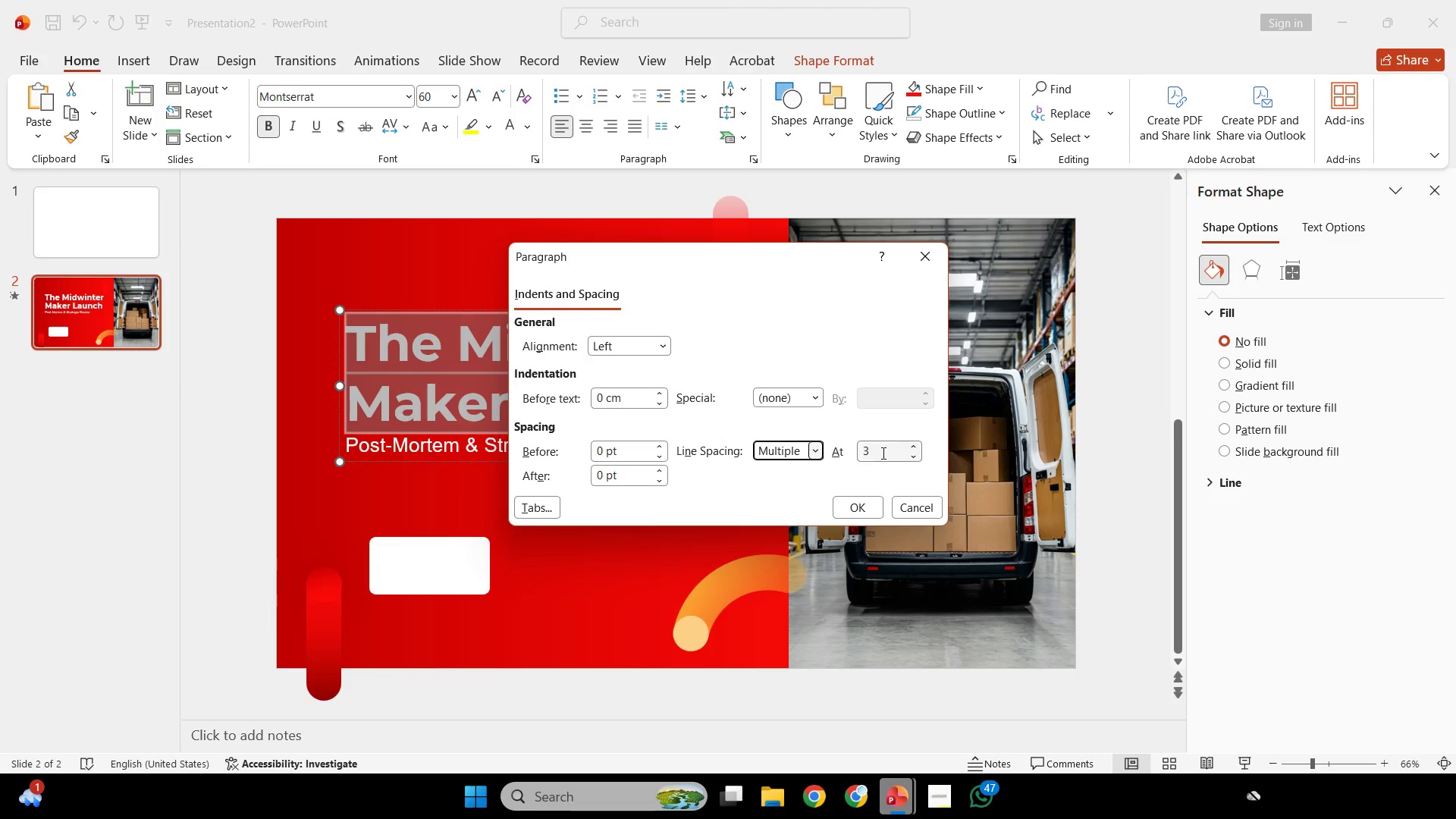 
left_click_drag(start_coordinate=[882, 453], to_coordinate=[705, 466])
 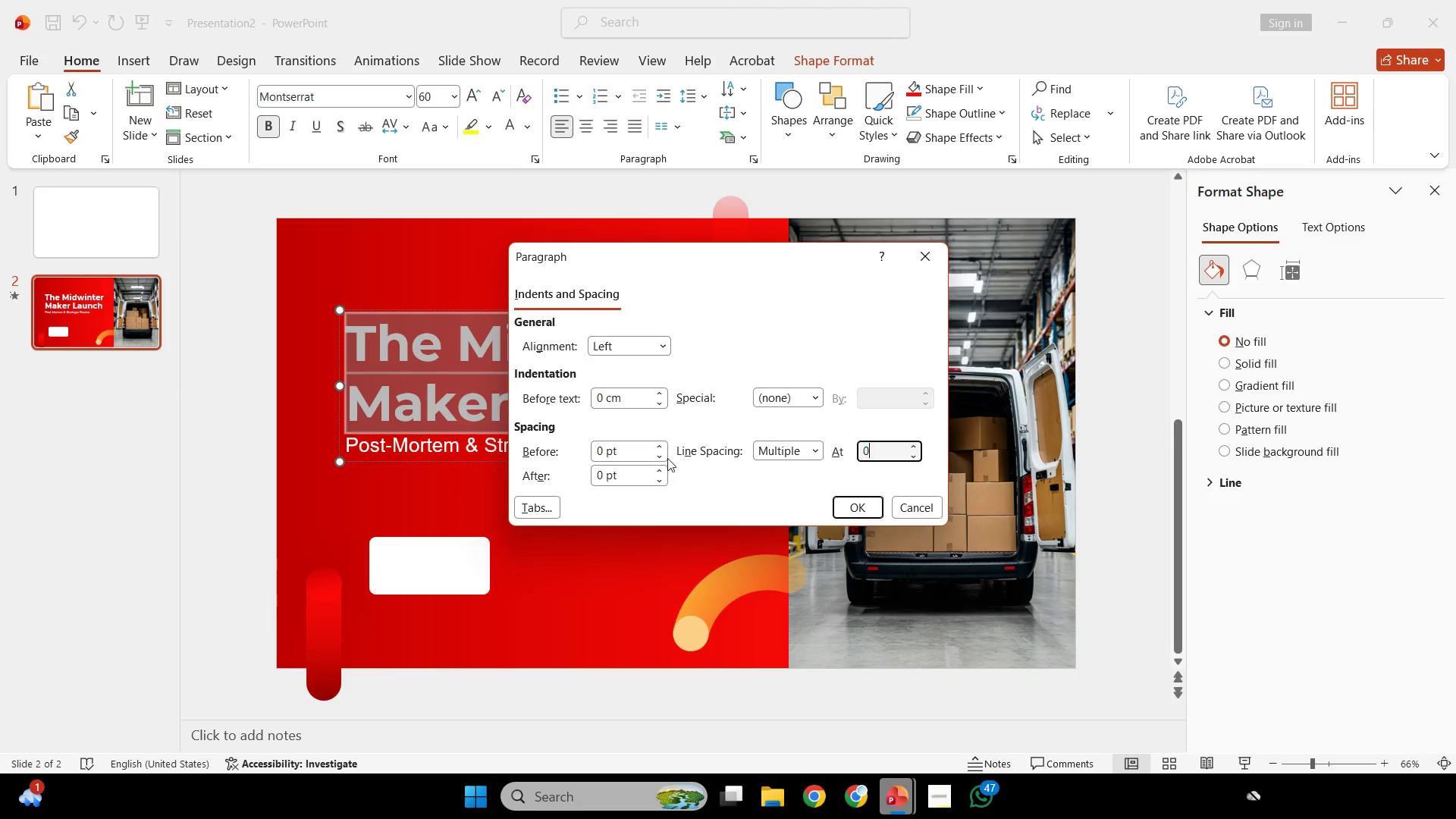 
key(0)
 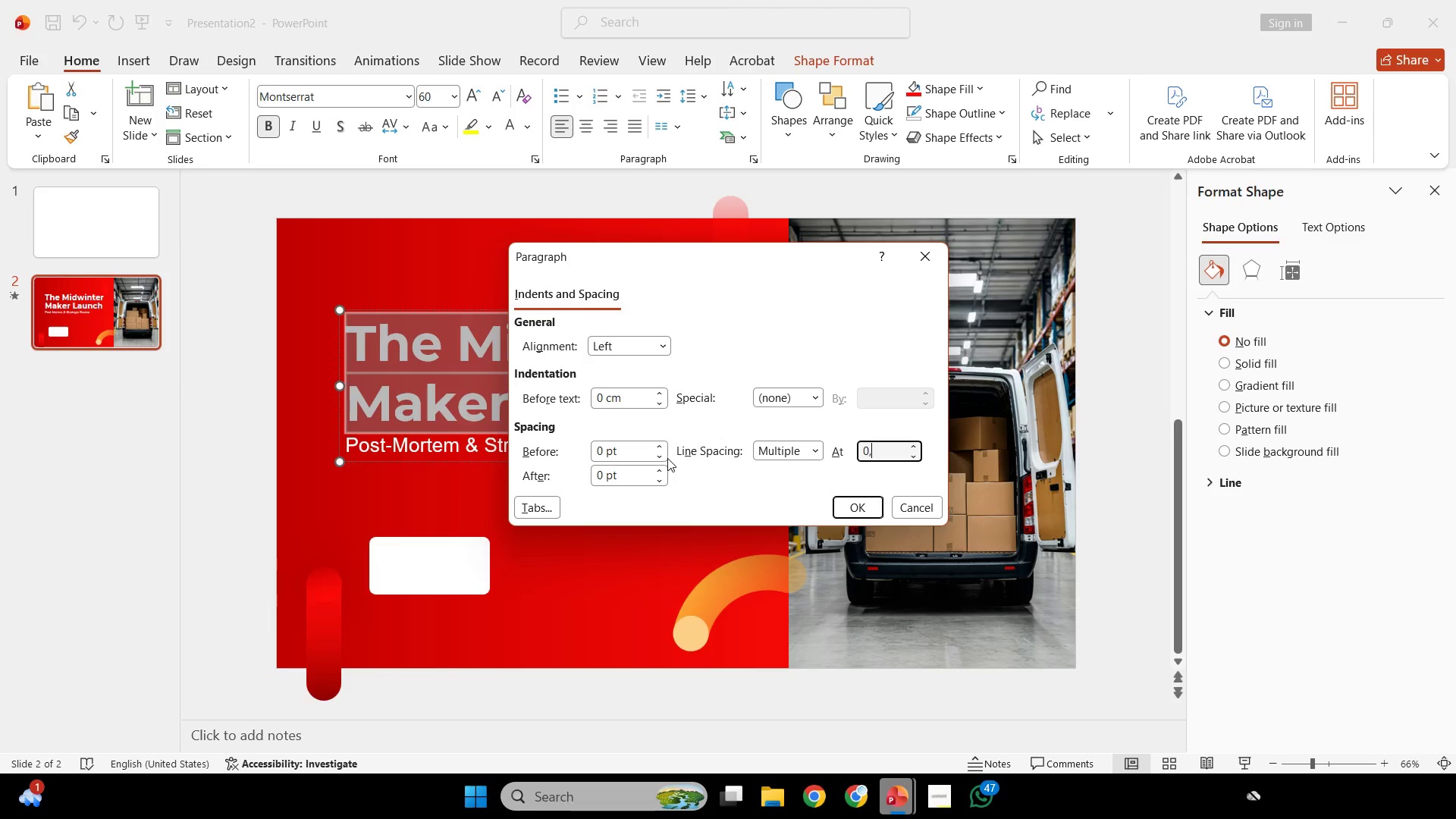 
key(Comma)
 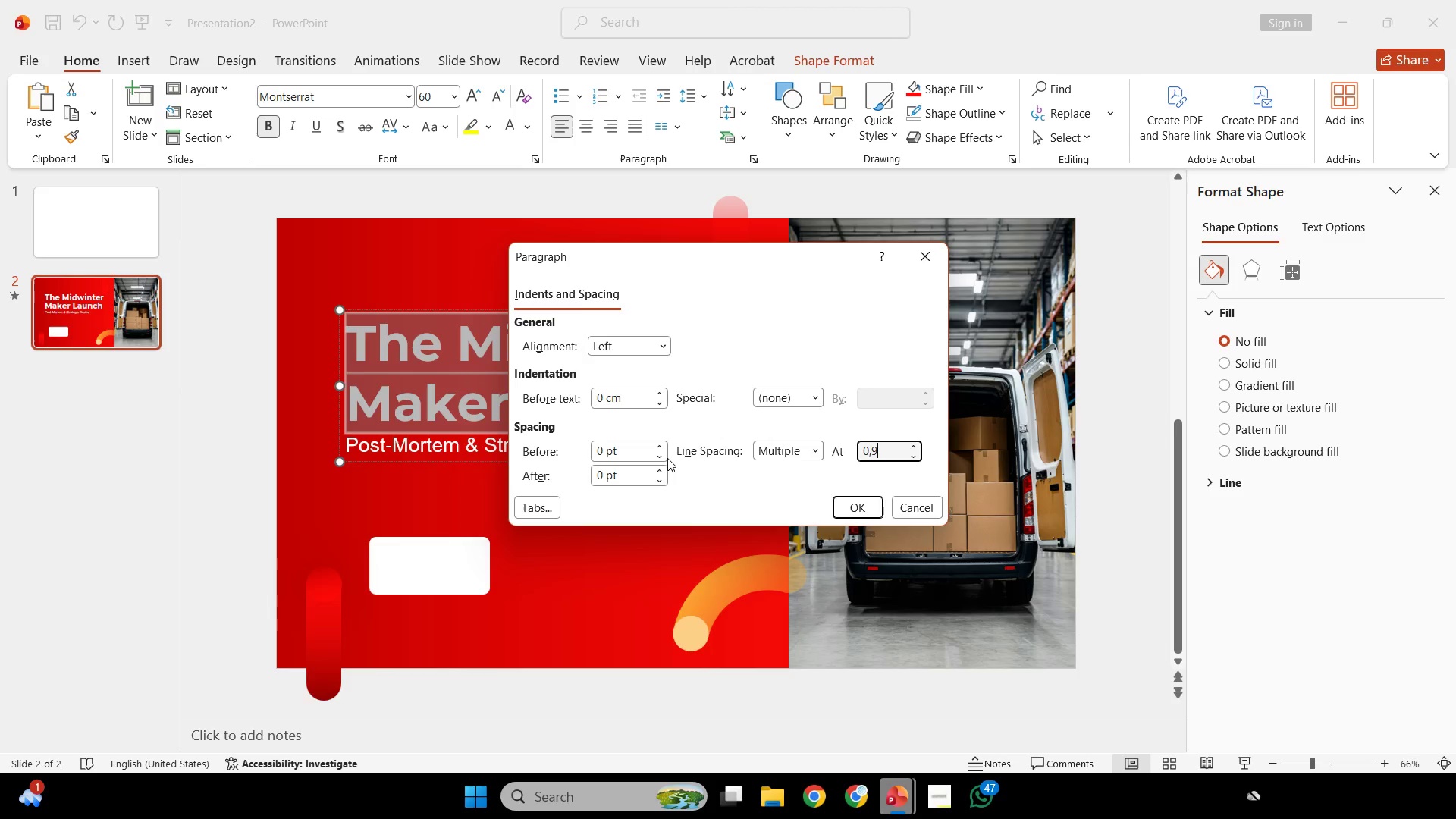 
key(9)
 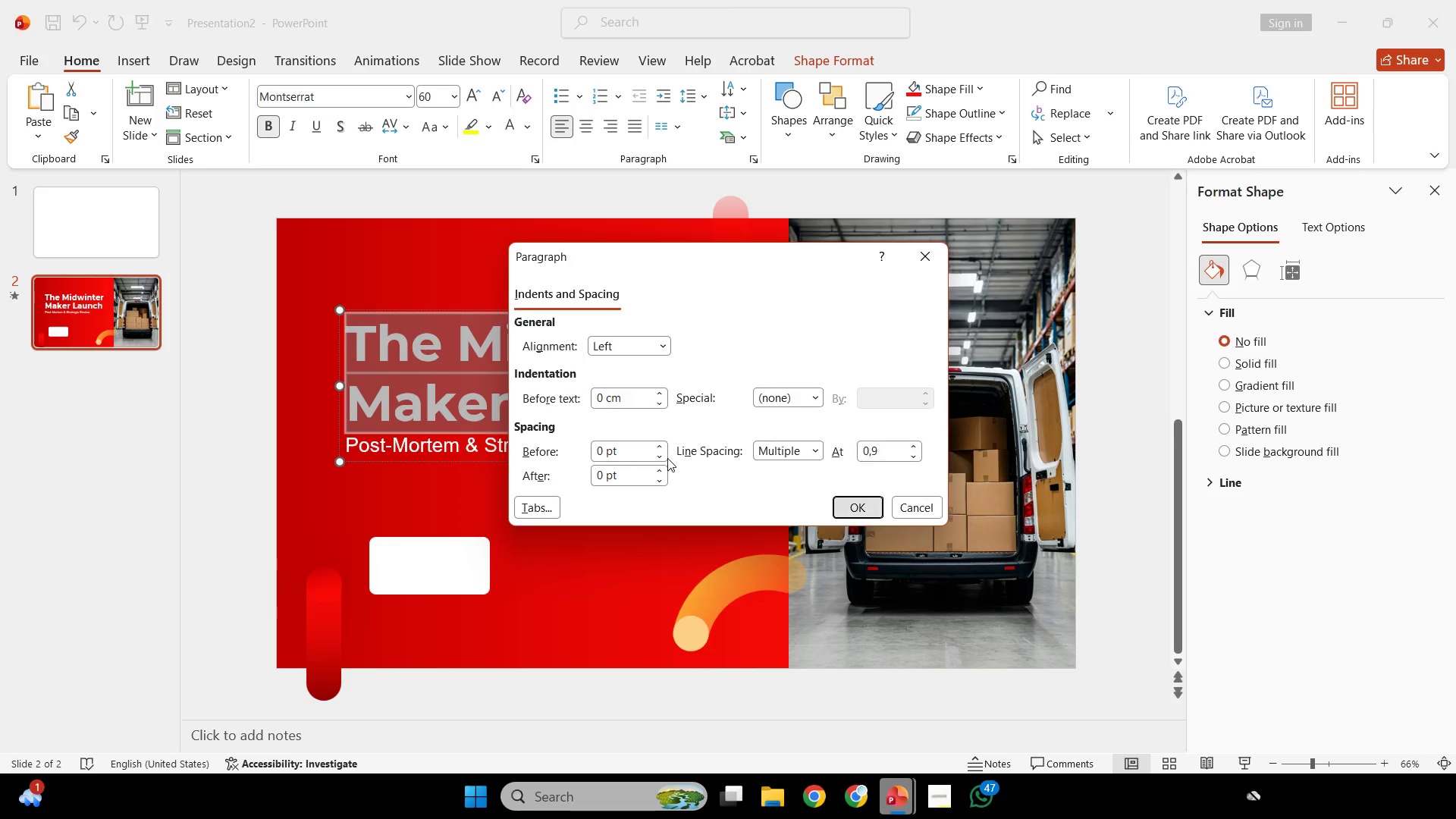 
key(Enter)
 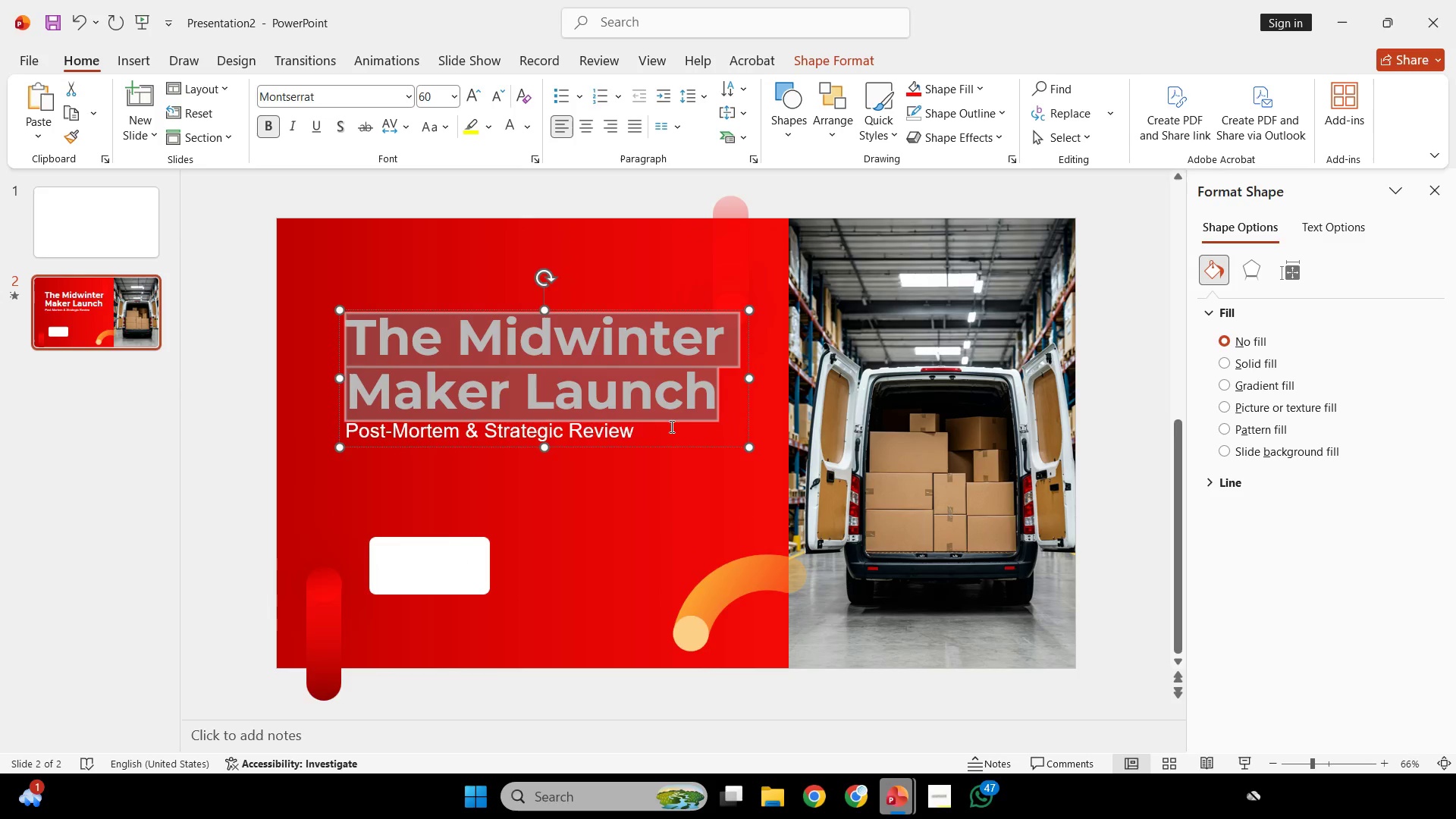 
left_click_drag(start_coordinate=[667, 432], to_coordinate=[221, 446])
 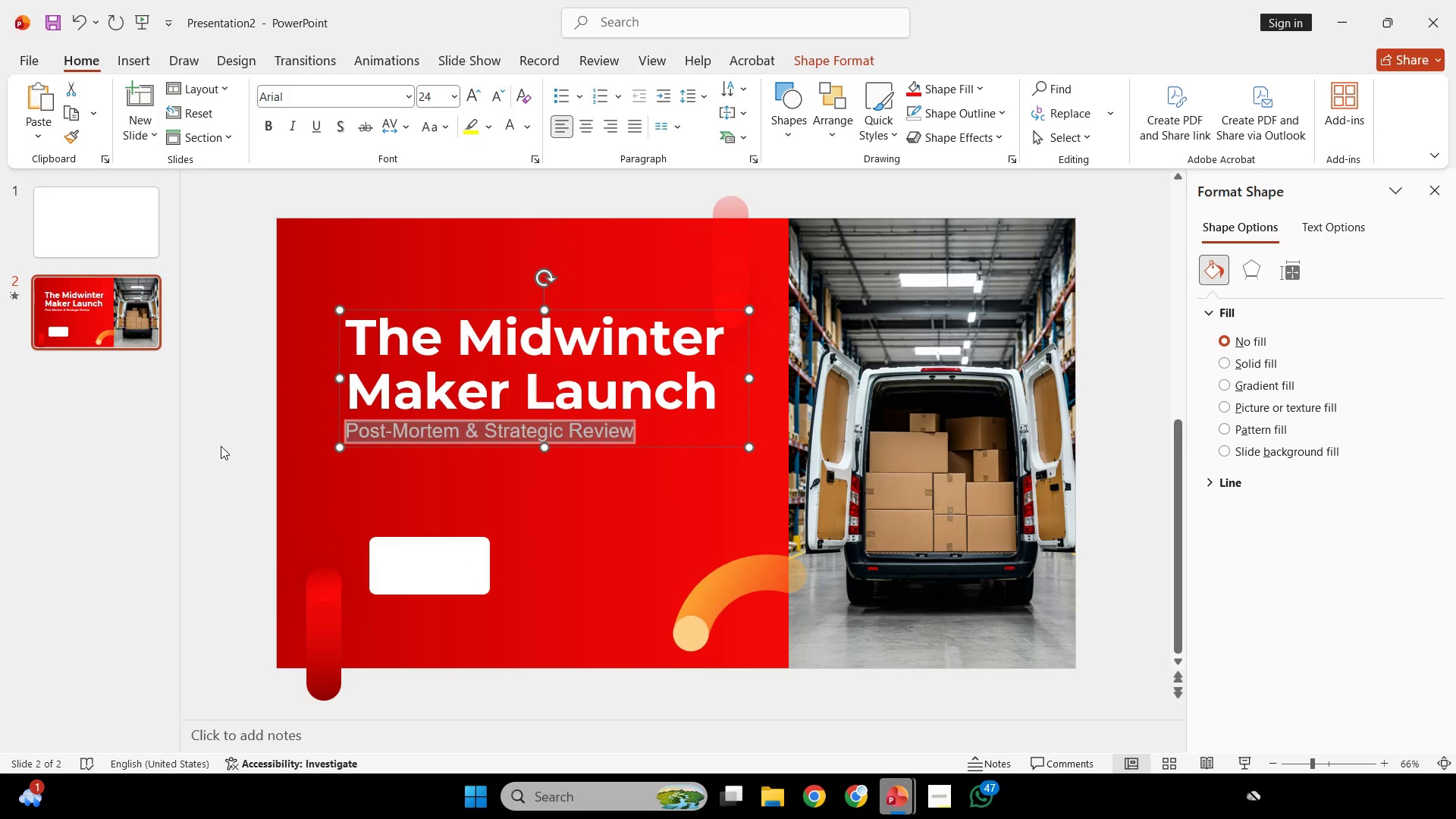 
key(Control+C)
 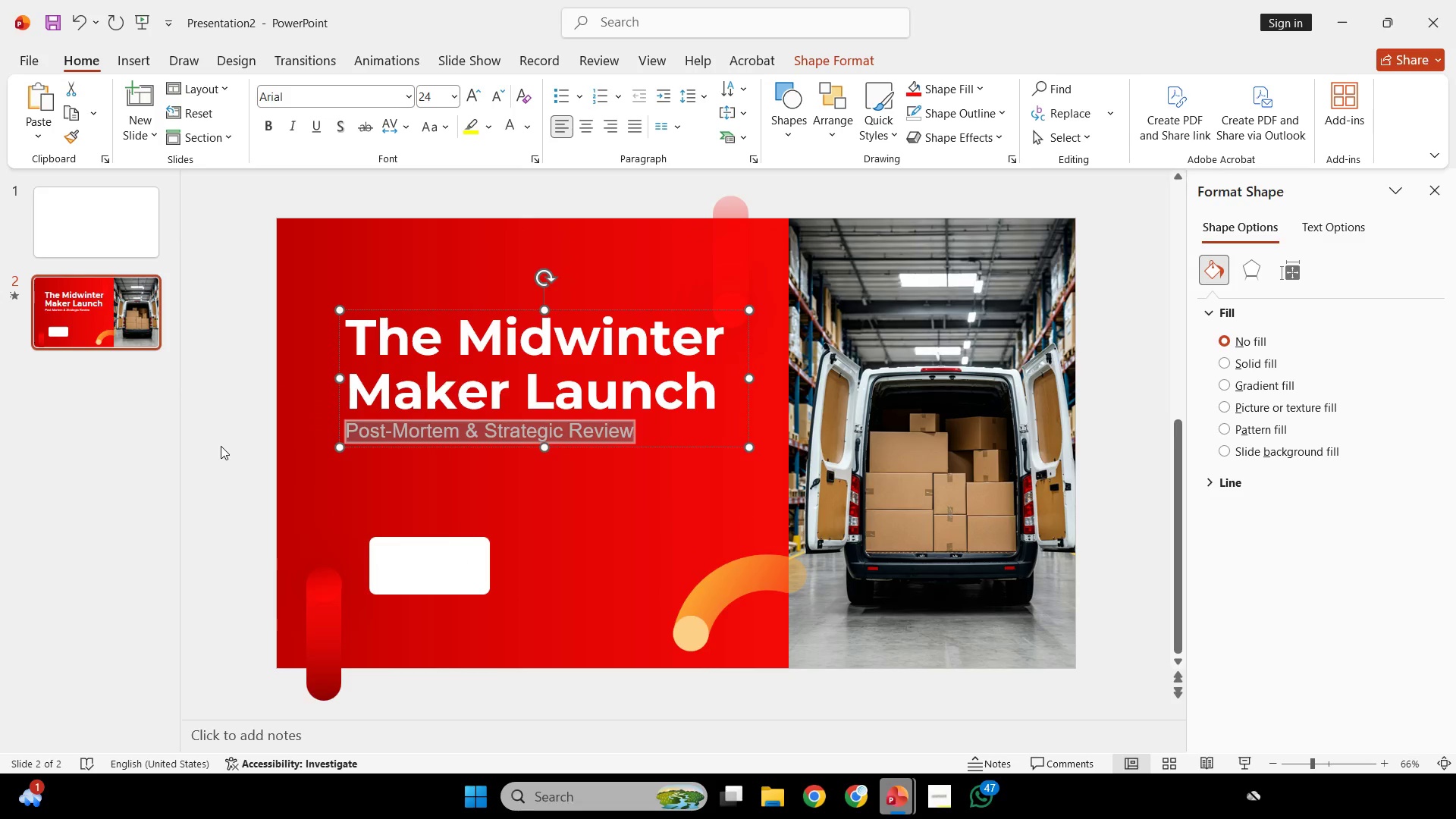 
key(Control+C)
 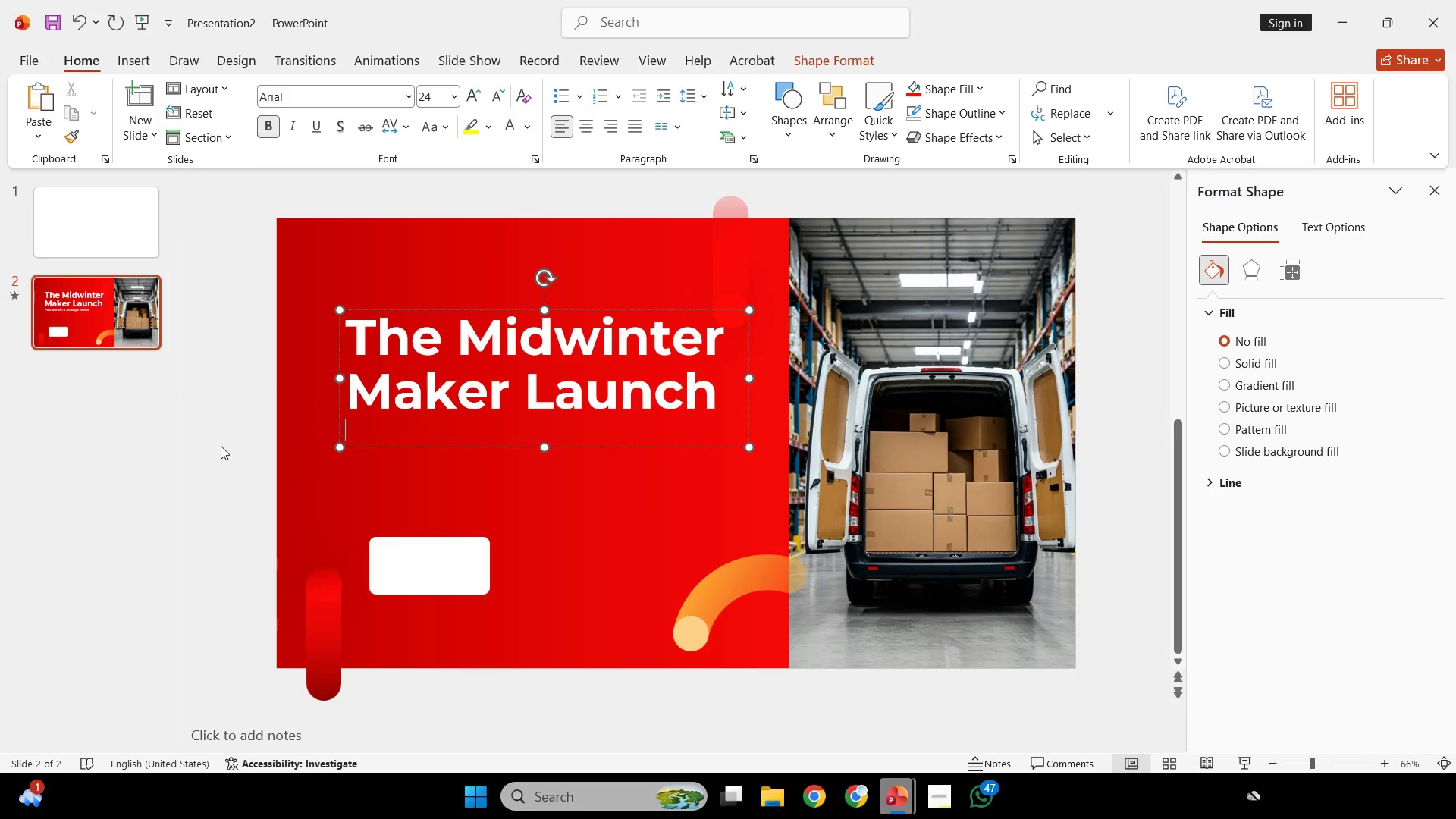 
key(Backspace)
 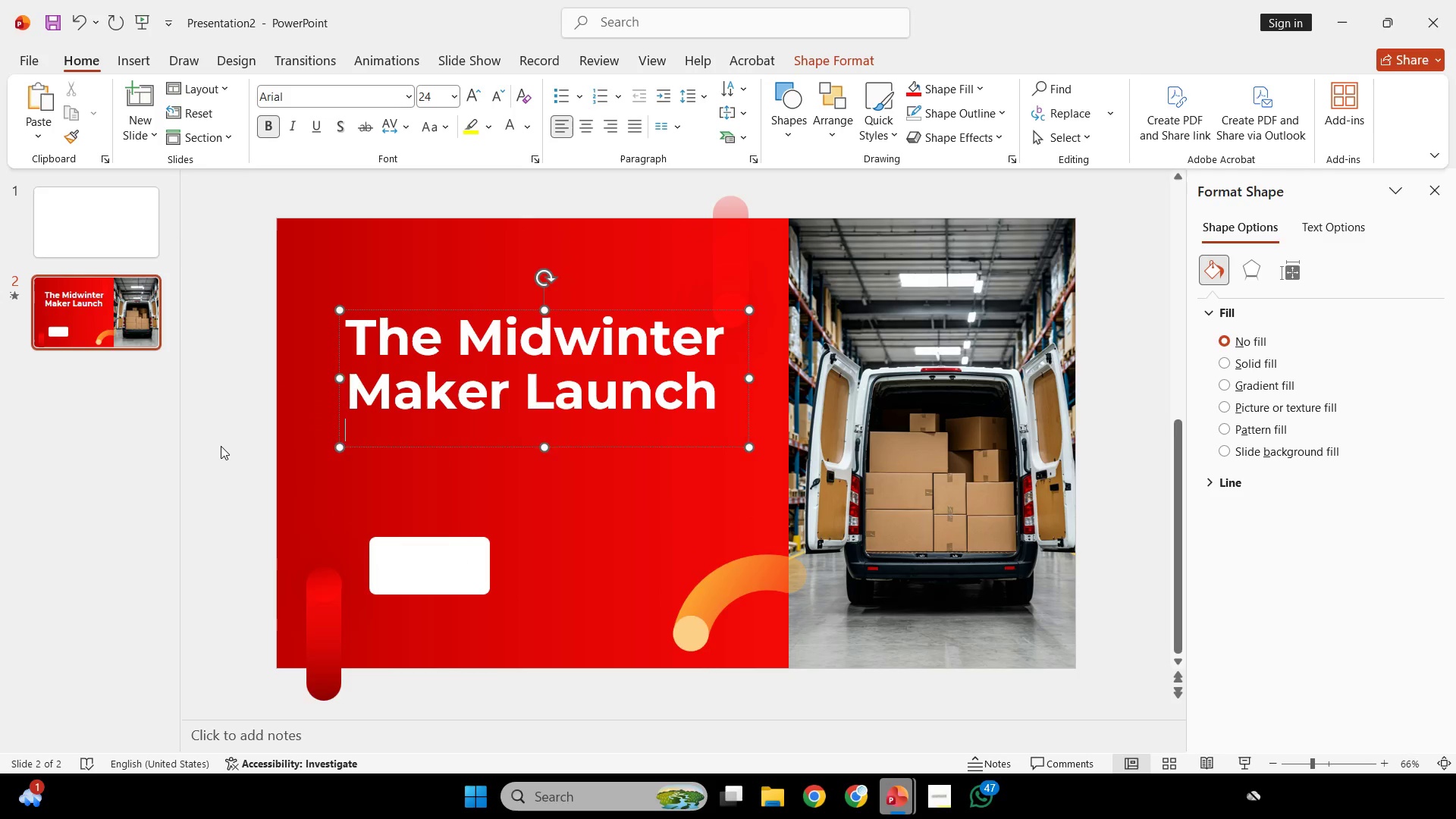 
key(Backspace)
 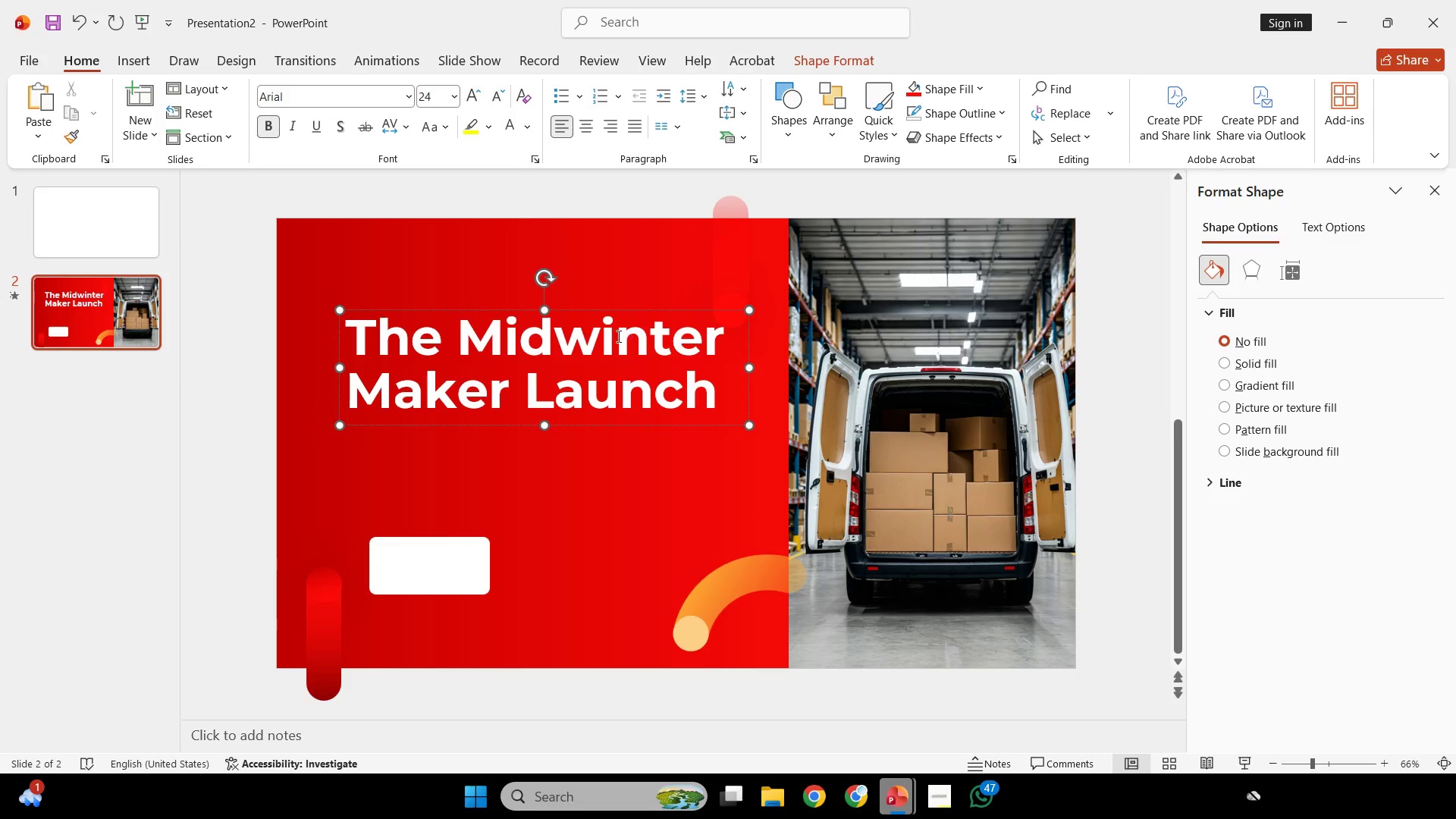 
hold_key(key=ShiftLeft, duration=2.3)
left_click_drag(start_coordinate=[638, 427], to_coordinate=[616, 417])
 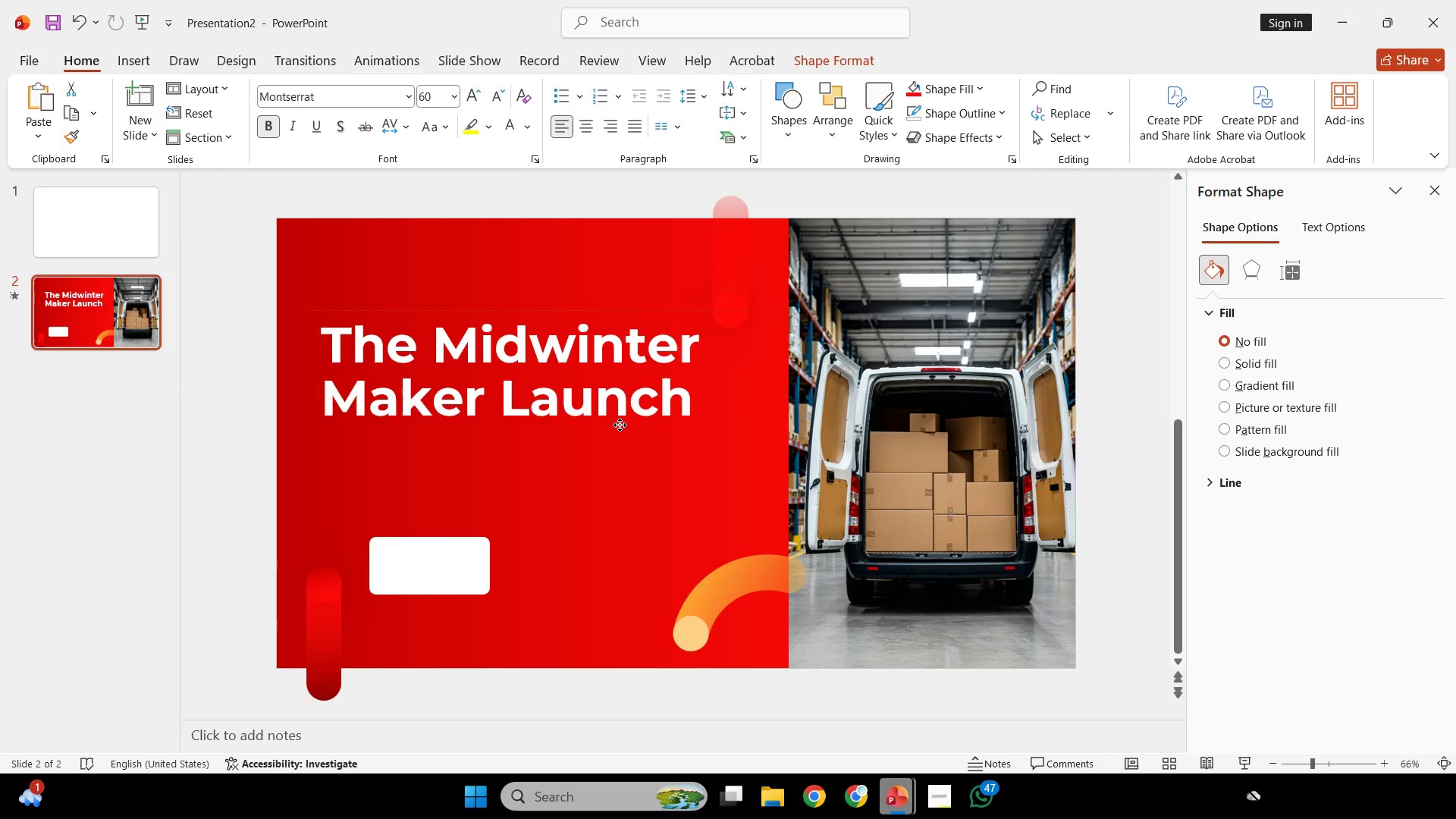 
left_click_drag(start_coordinate=[616, 417], to_coordinate=[620, 425])
 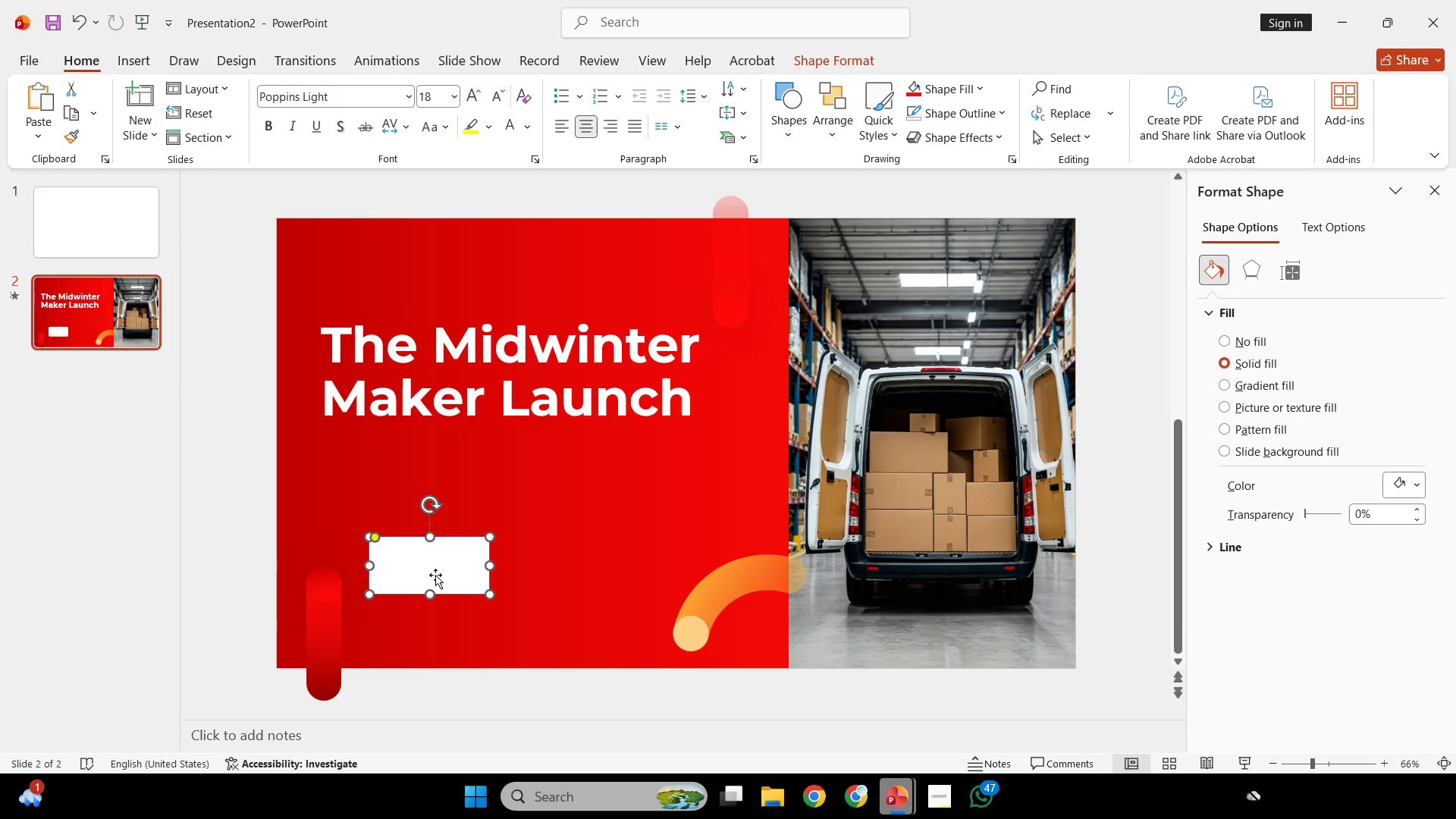 
key(Backspace)
 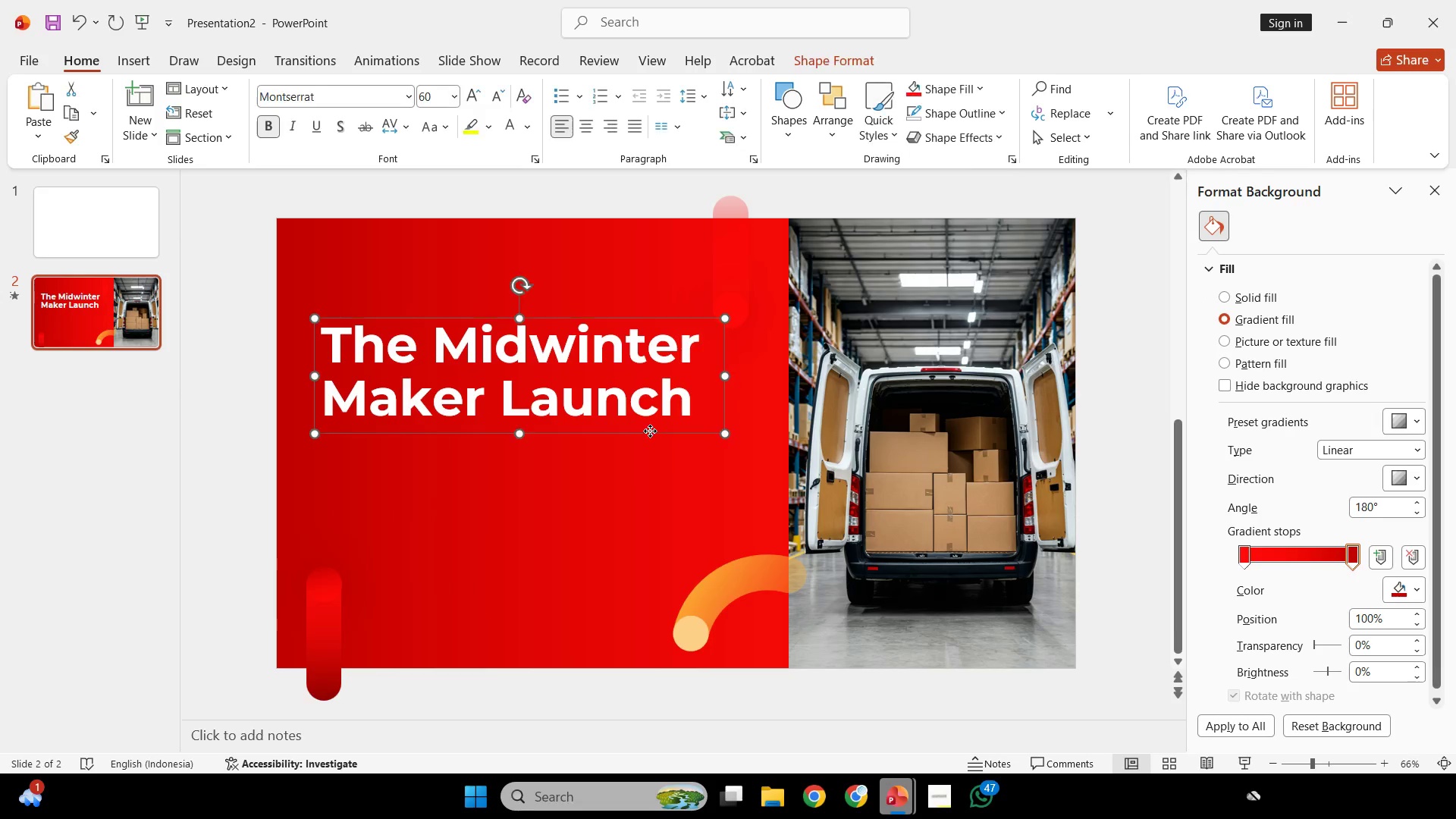 
hold_key(key=ControlLeft, duration=0.8)
hold_key(key=ShiftLeft, duration=0.77)
left_click_drag(start_coordinate=[651, 427], to_coordinate=[651, 545])
 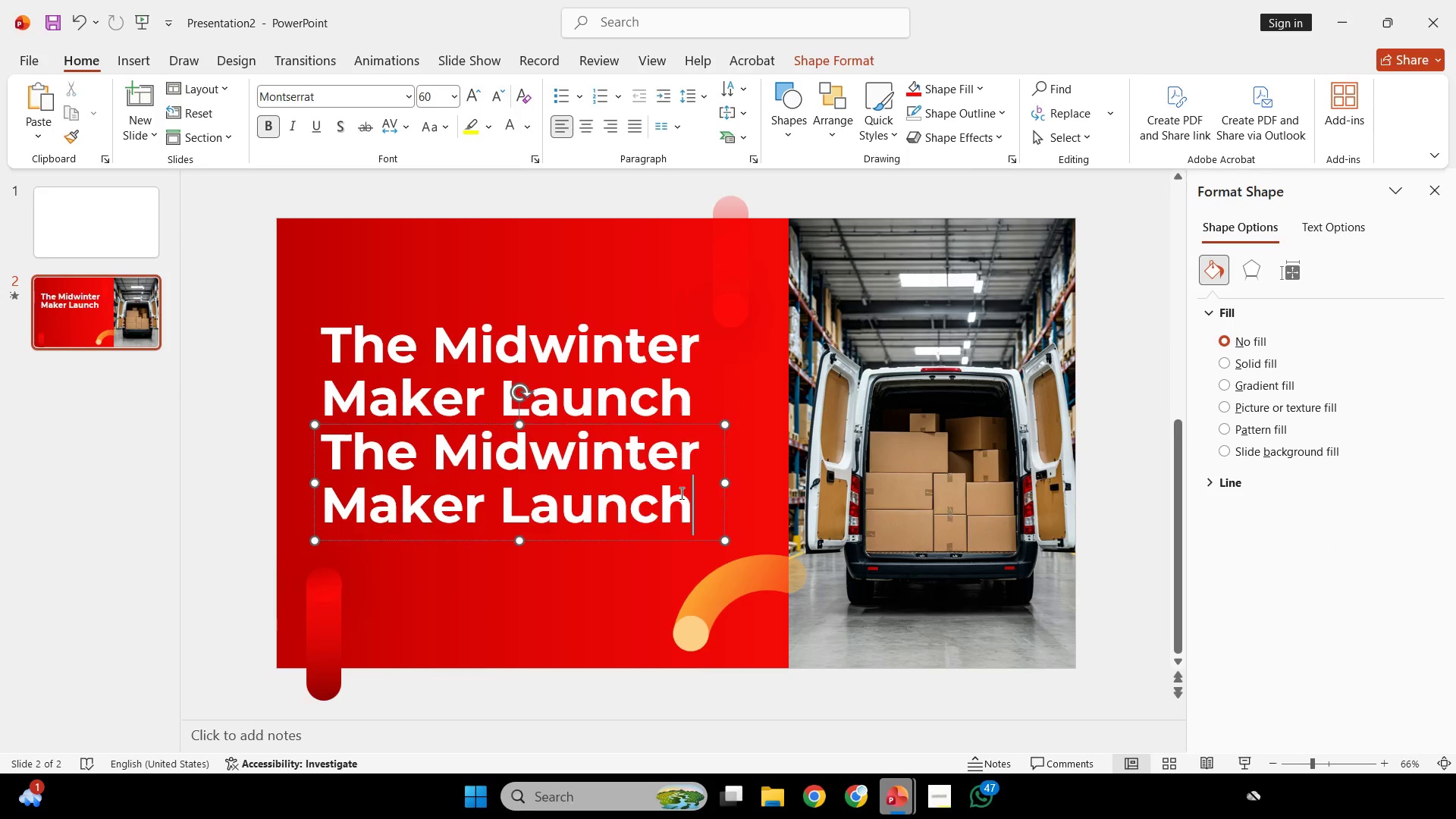 
left_click([680, 493])
 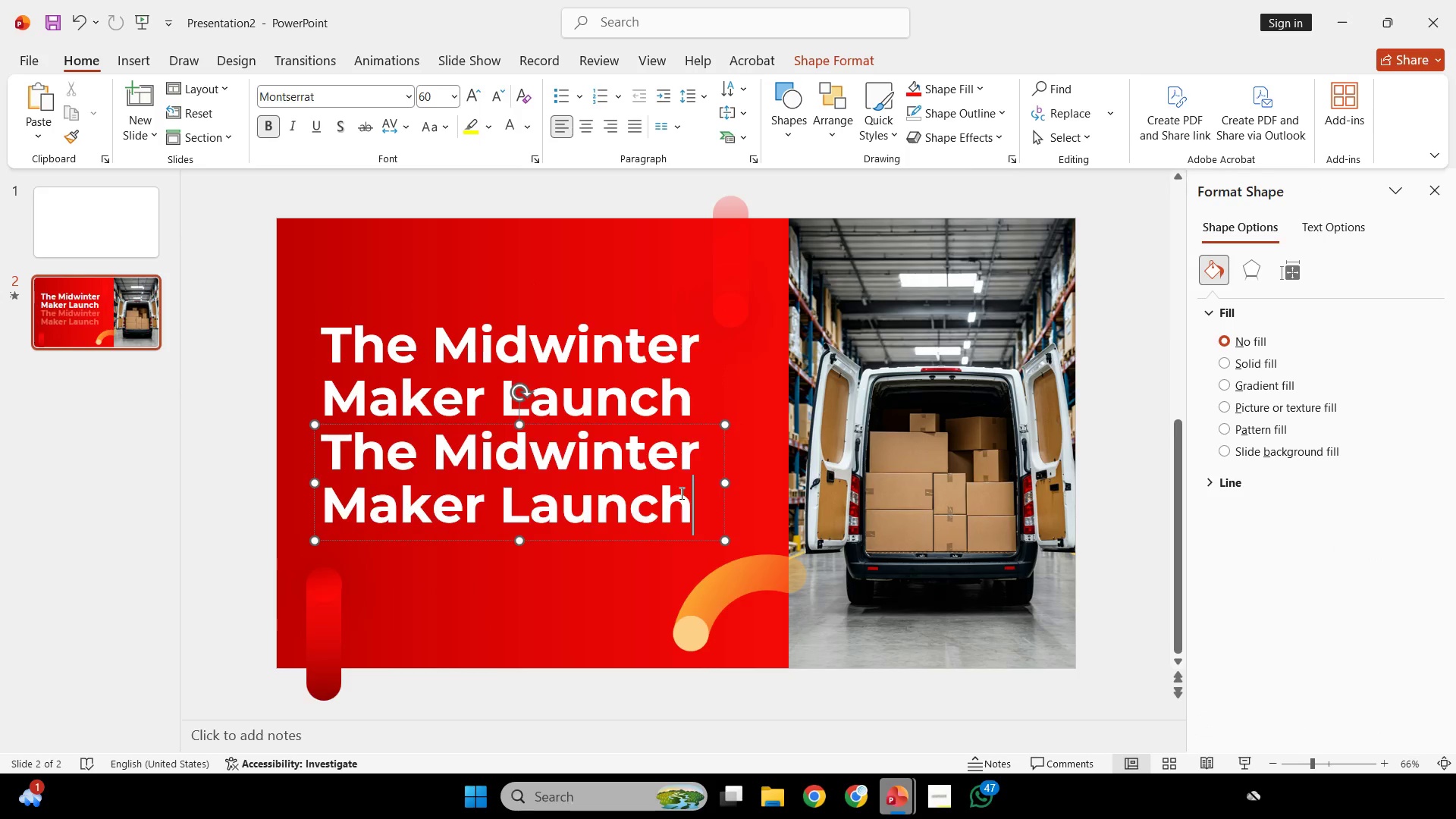 
key(Control+ControlLeft)
 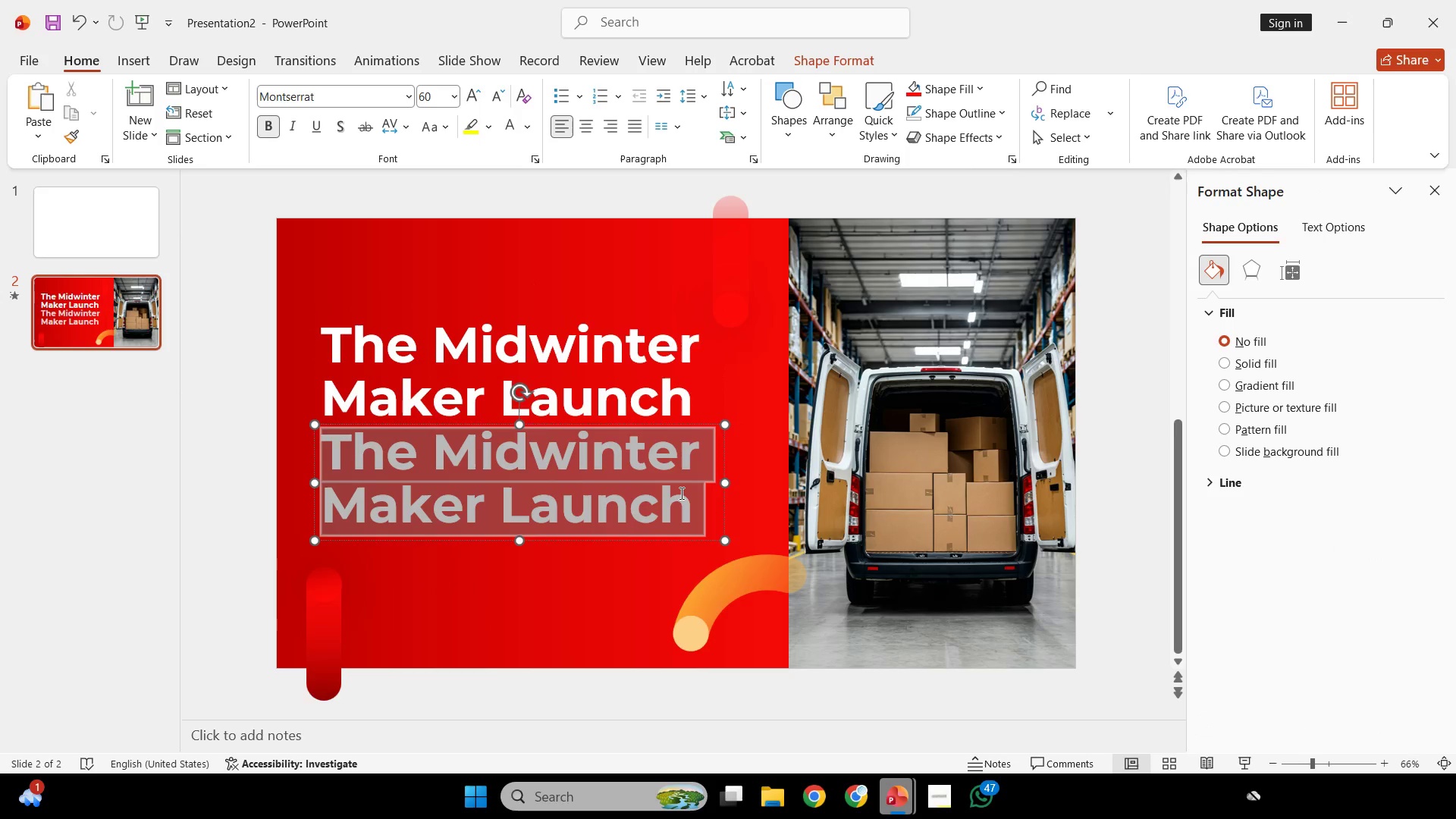 
key(Control+A)
 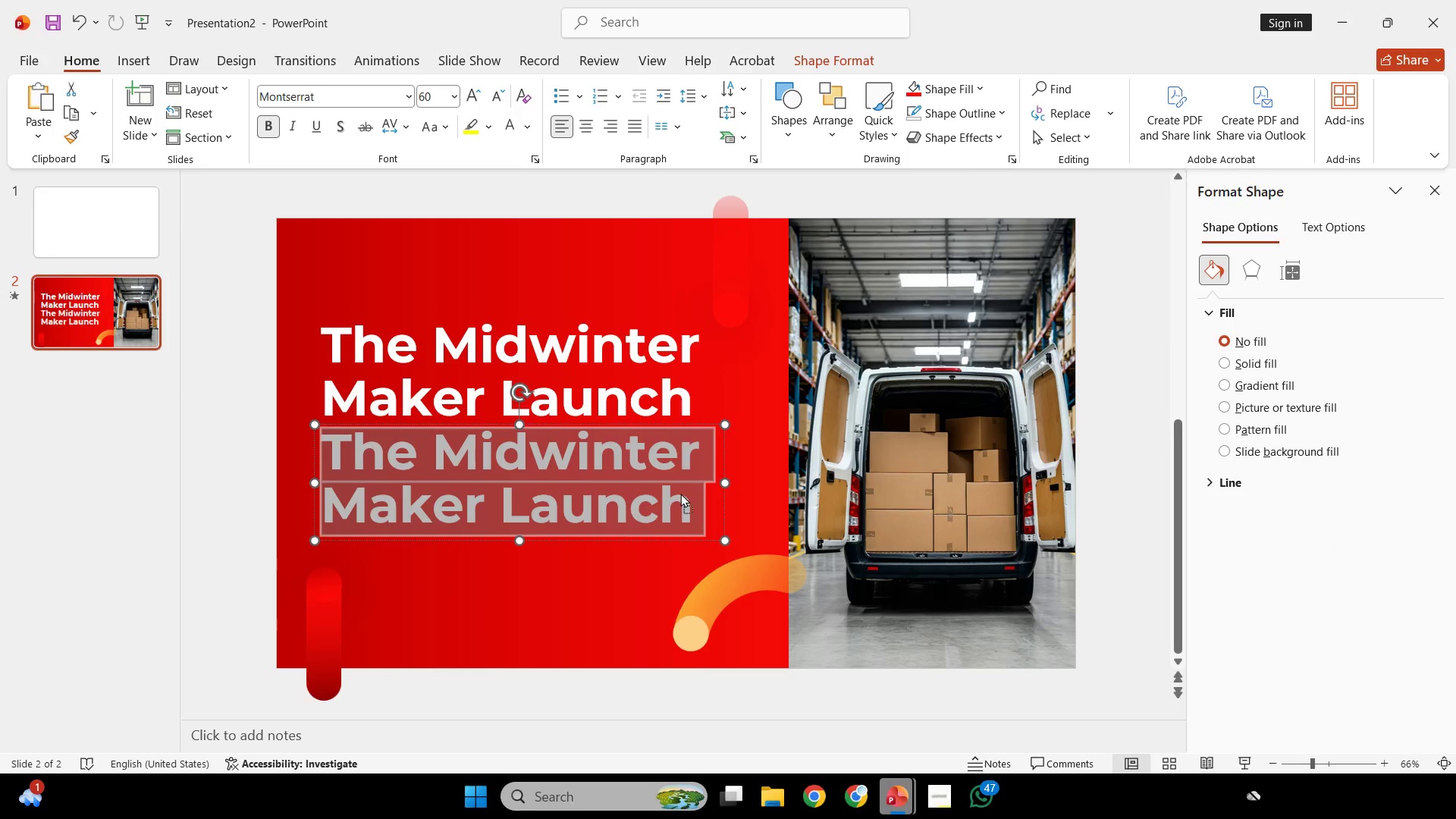 
right_click([680, 493])
 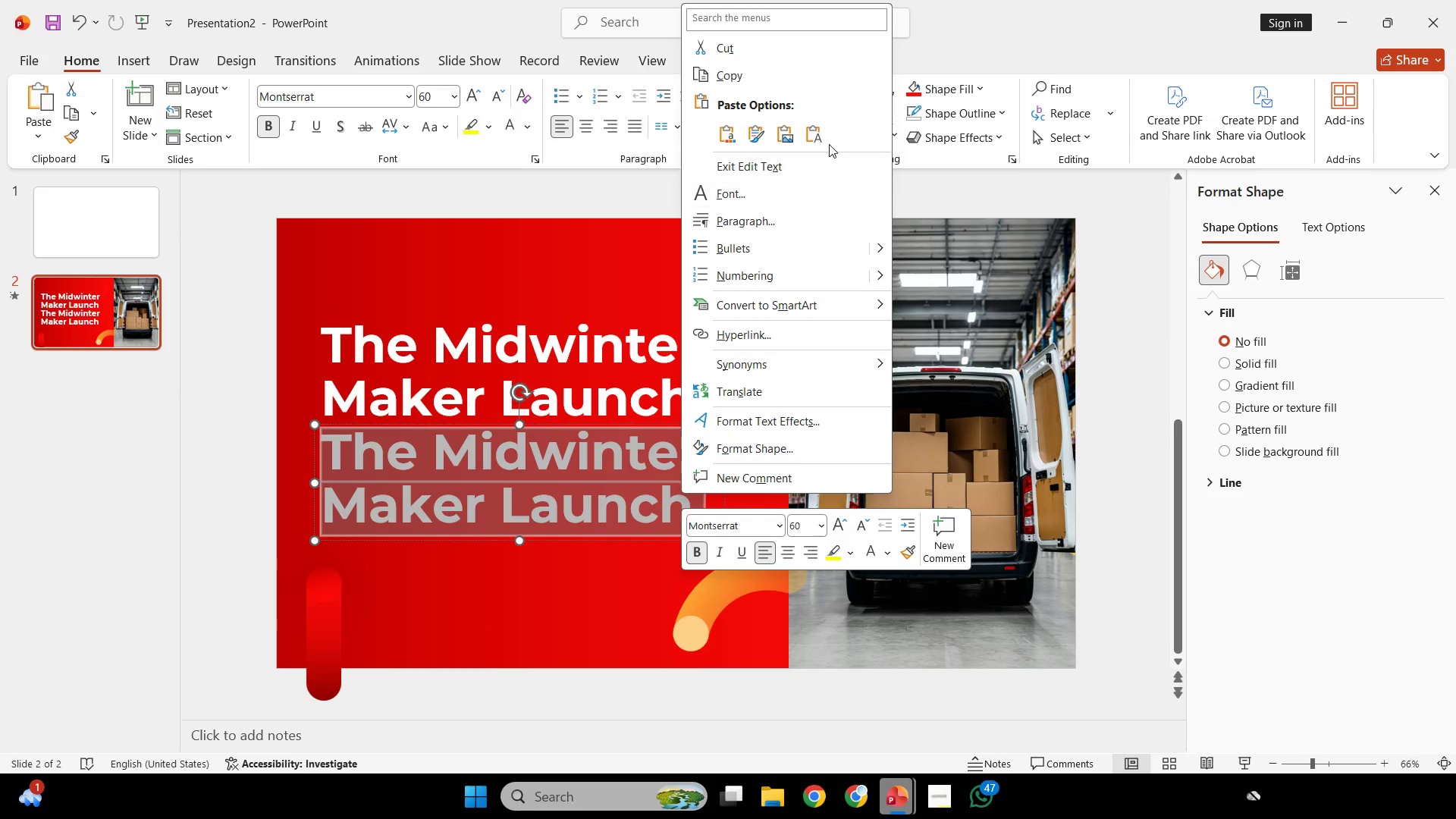 
left_click([817, 134])
 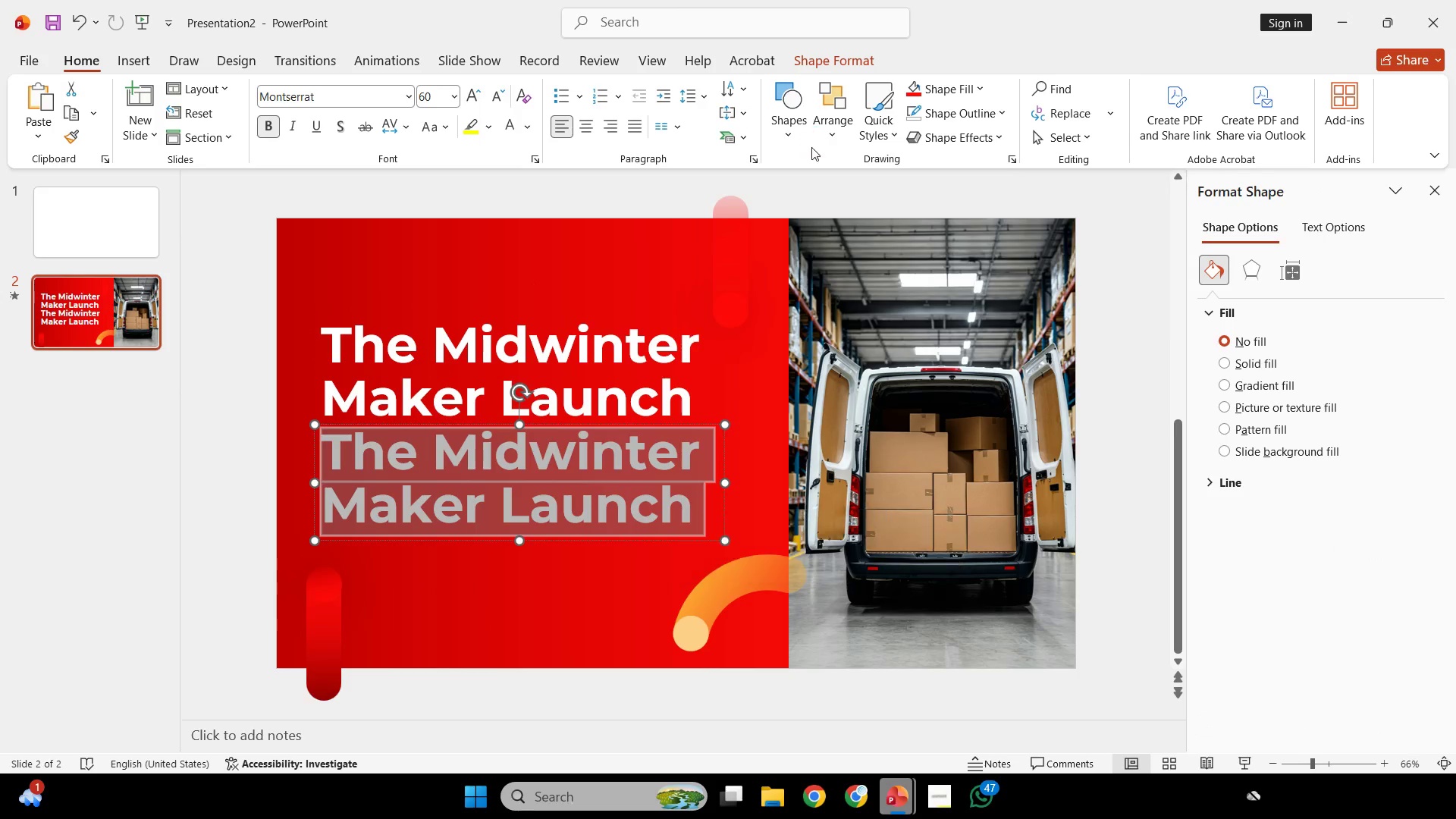 
key(Control+ControlLeft)
 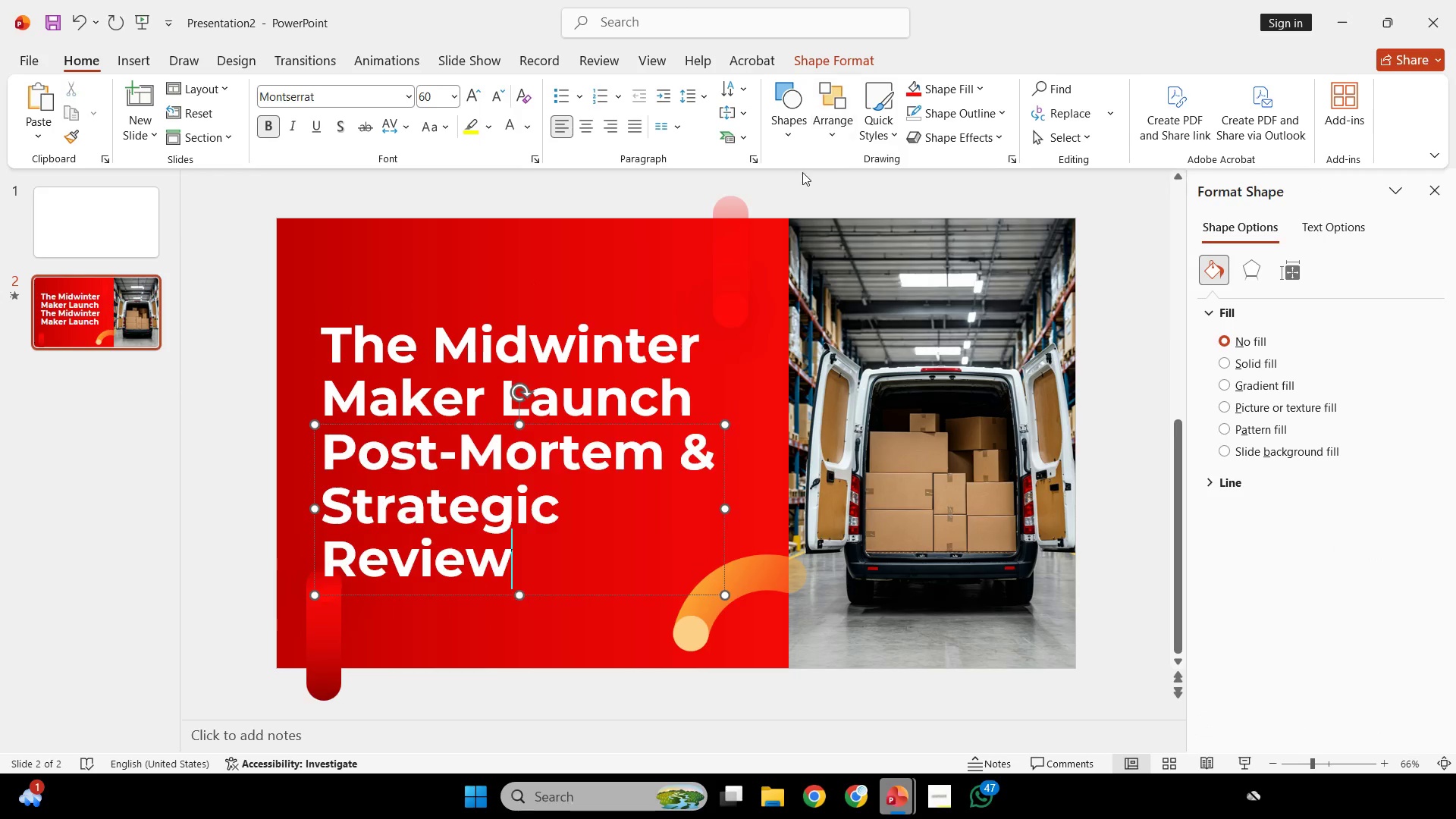 
key(Control+A)
 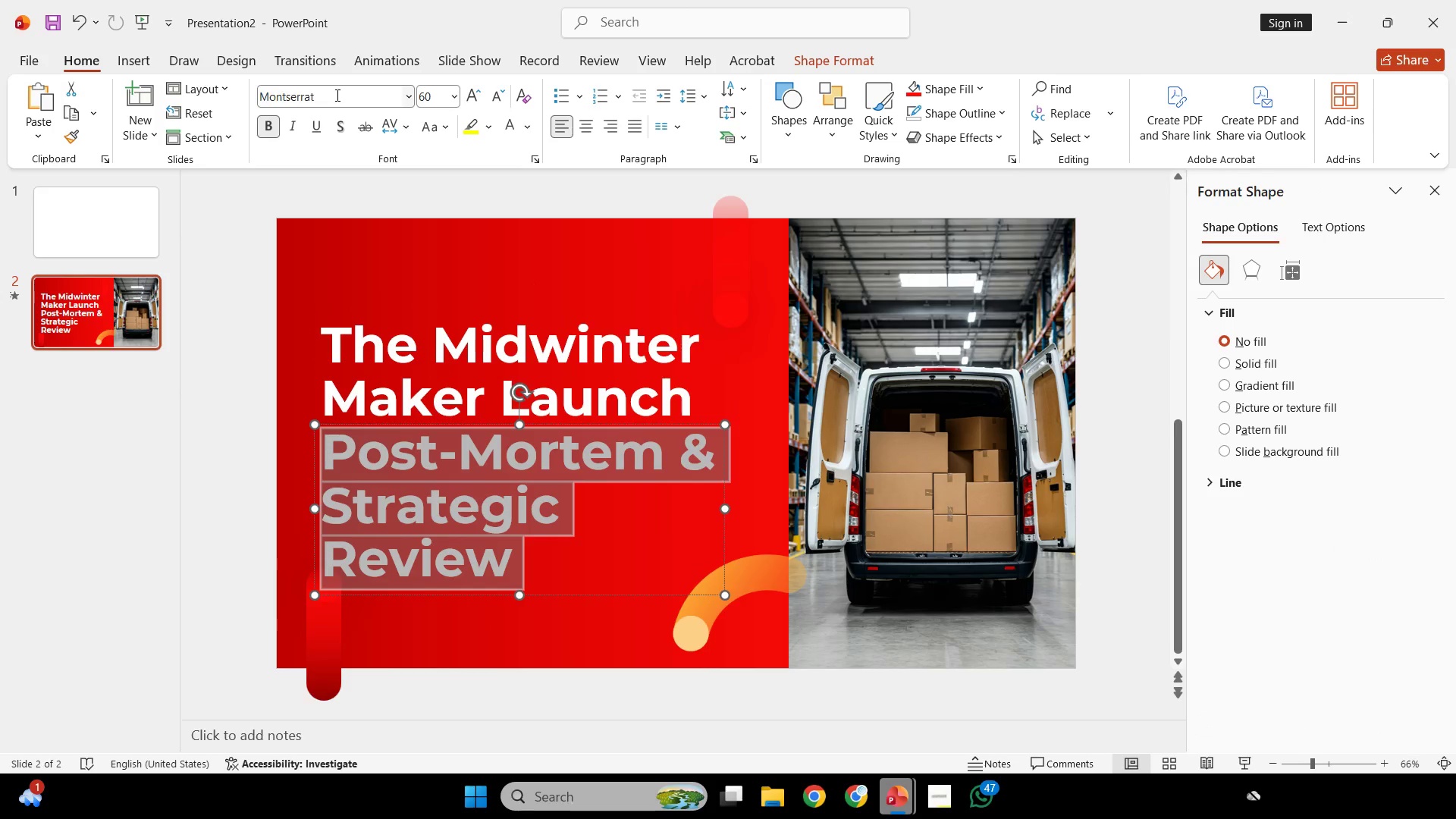 
left_click([336, 95])
 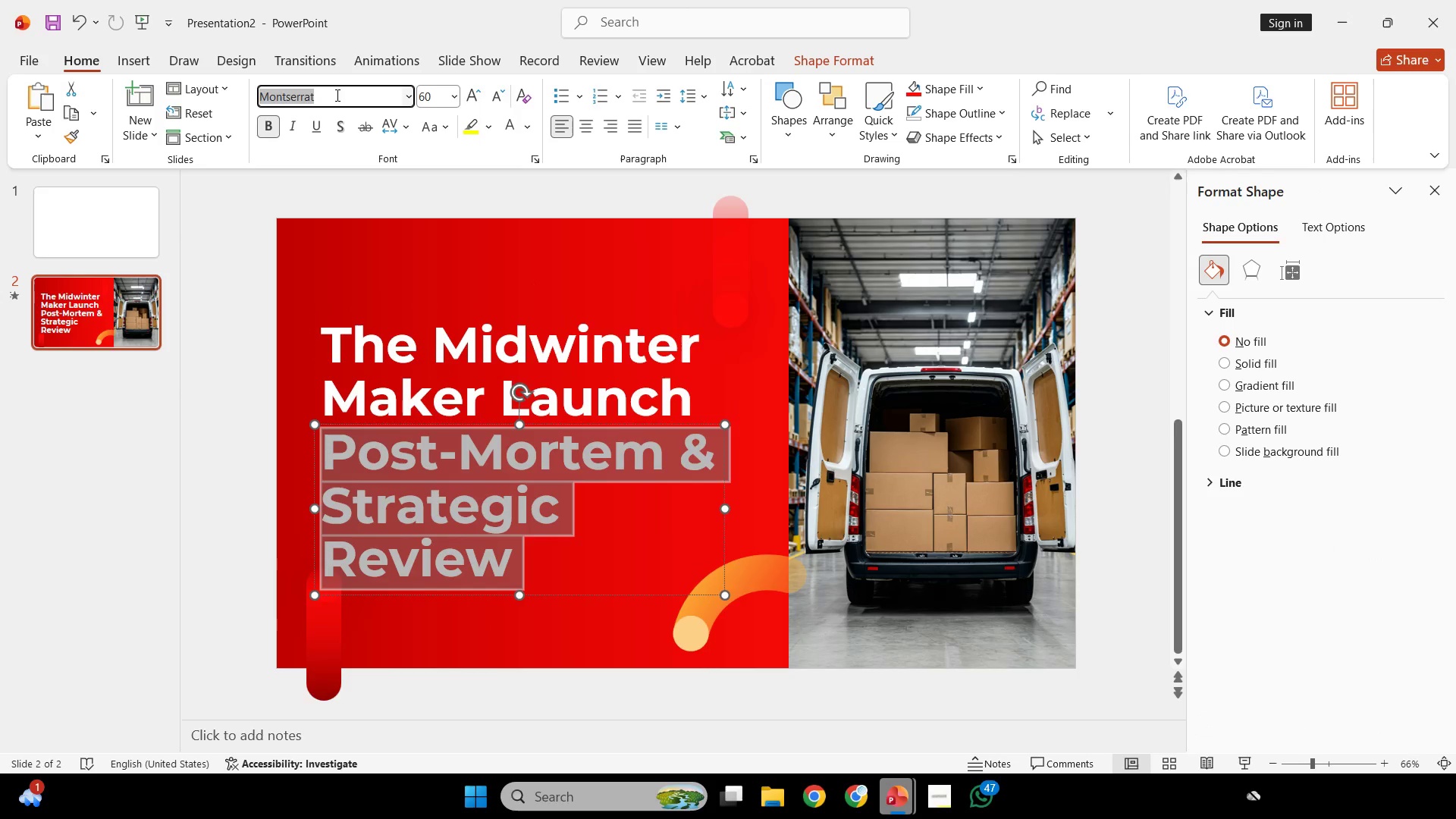 
type(pop)
 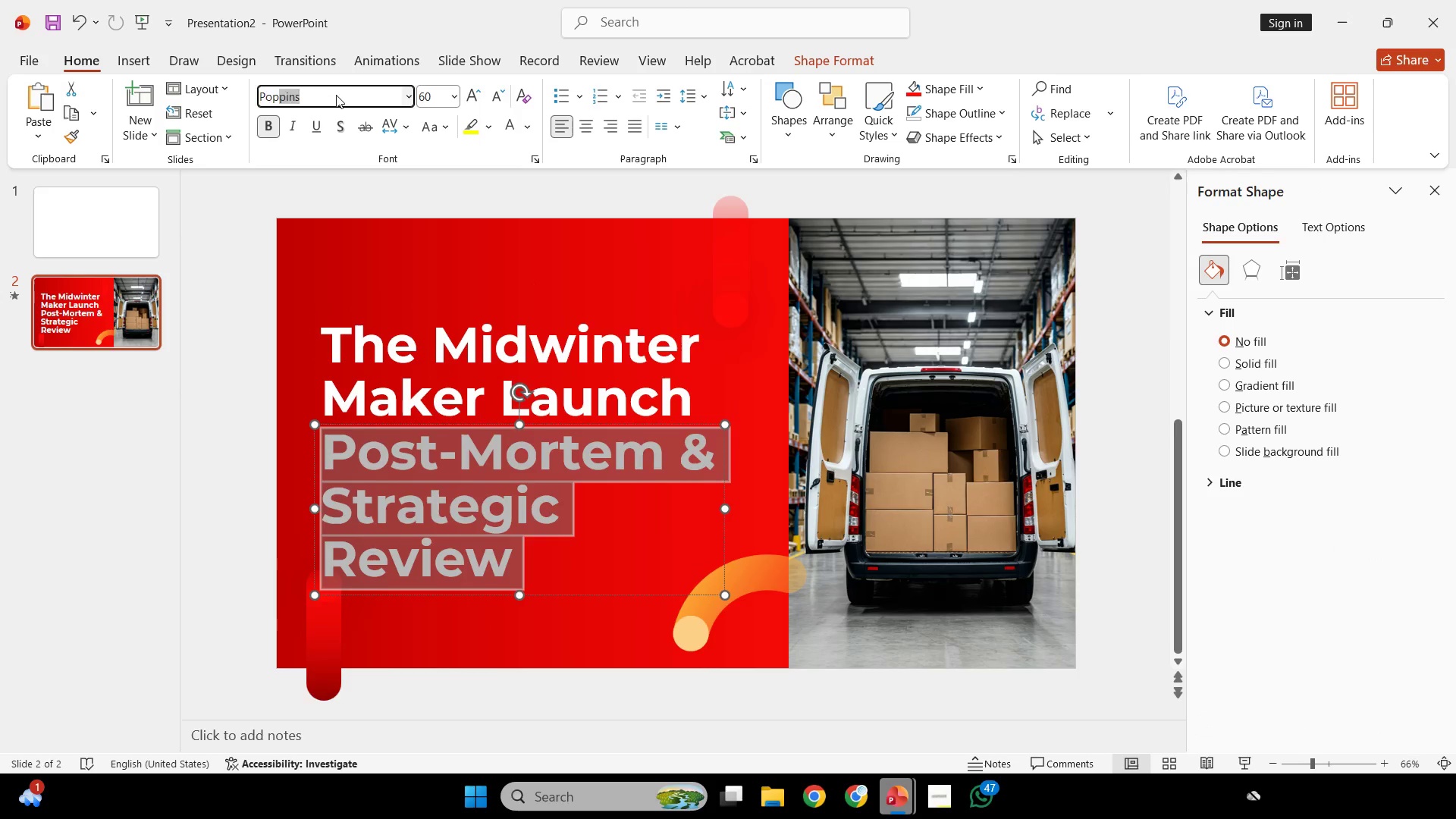 
key(Enter)
 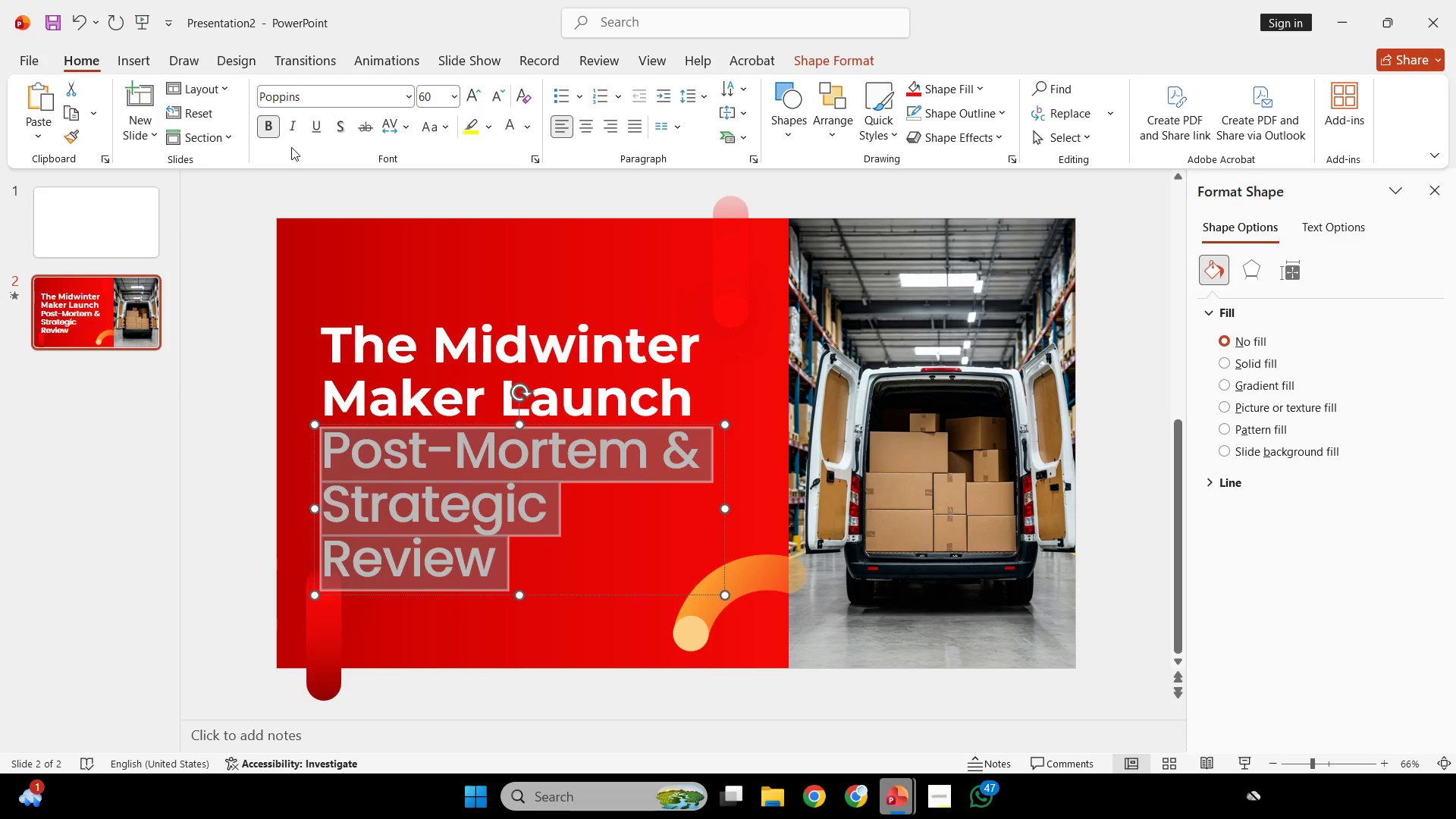 
left_click([276, 130])
 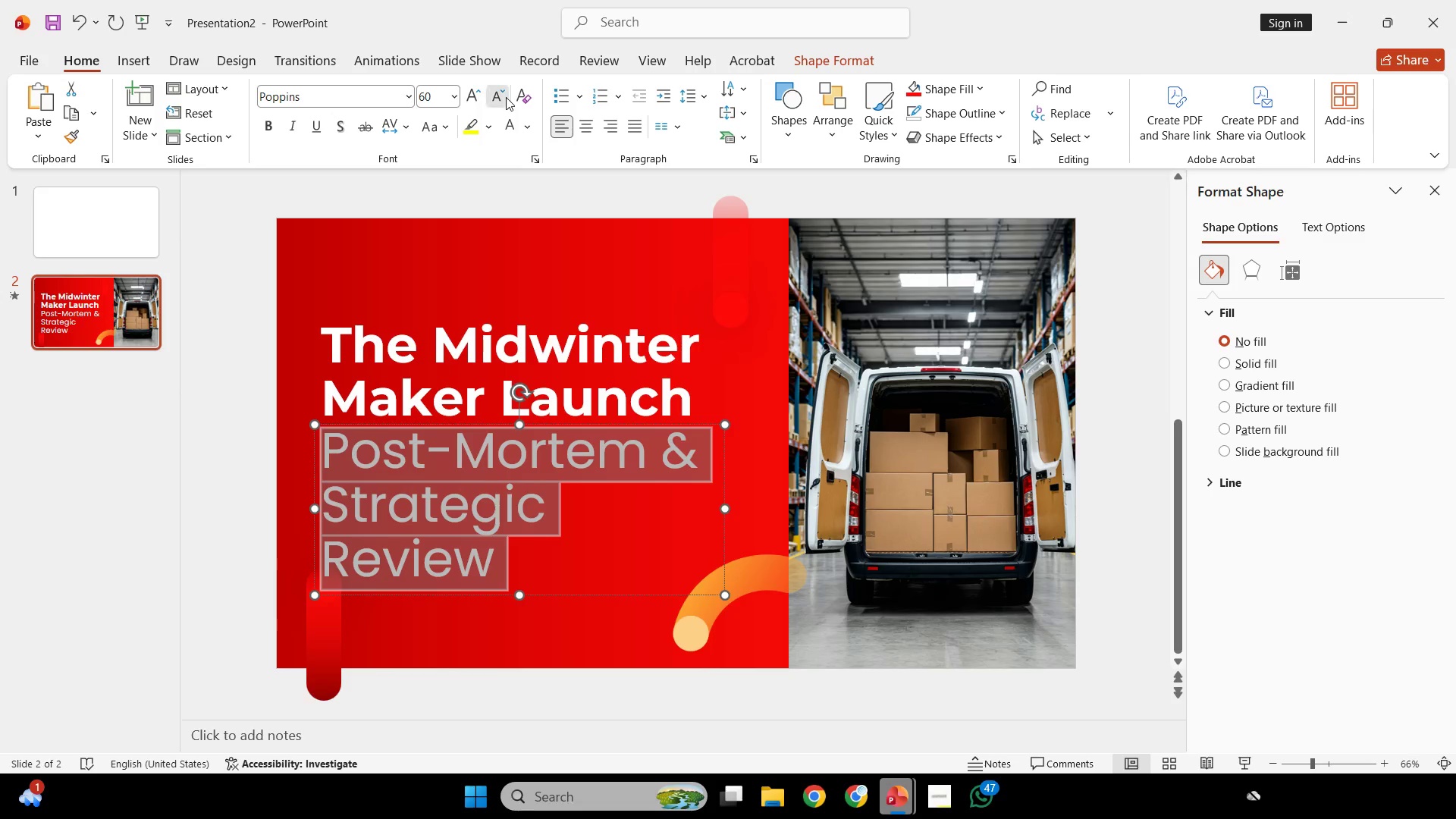 
double_click([506, 97])
 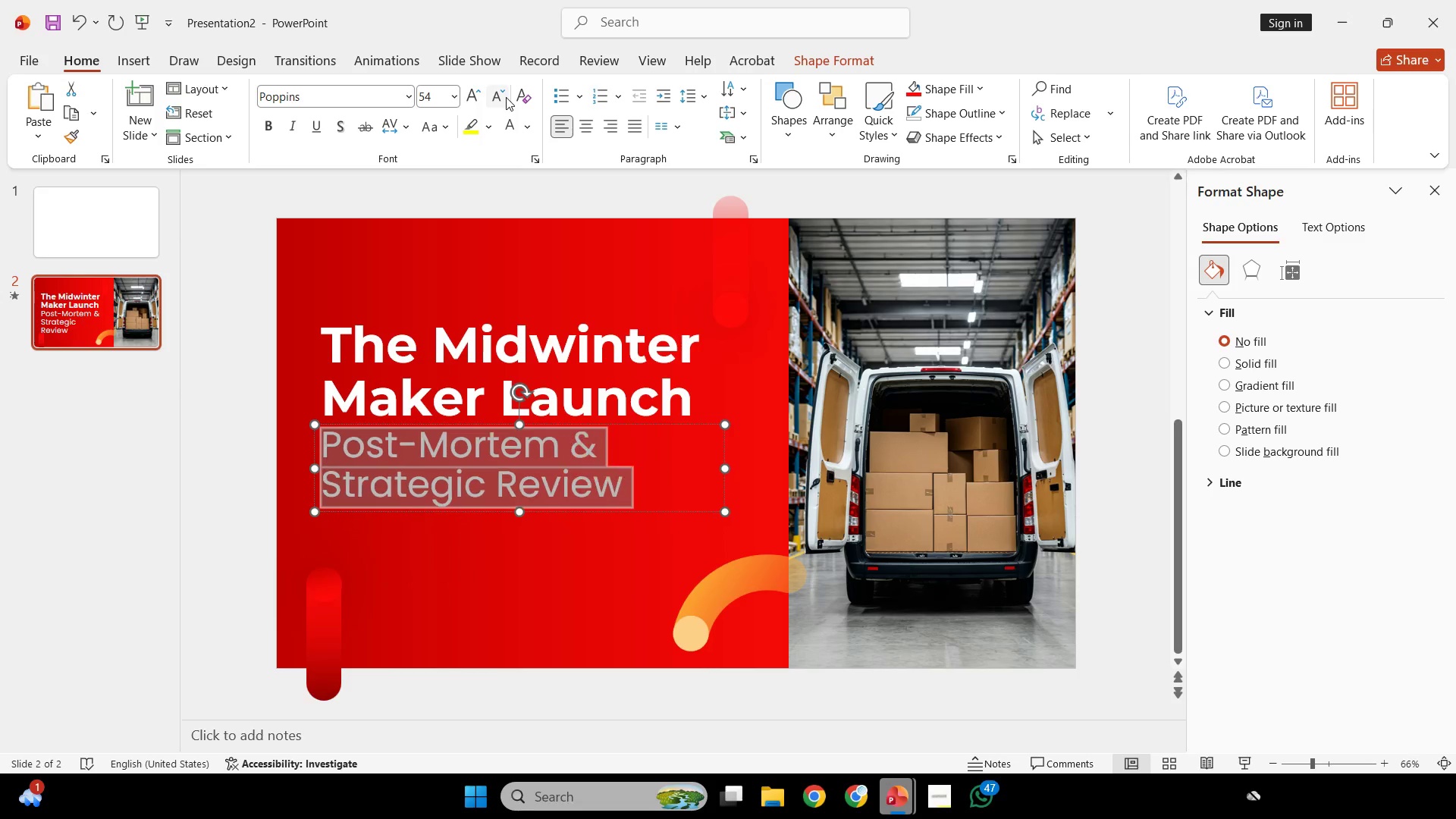 
triple_click([506, 97])
 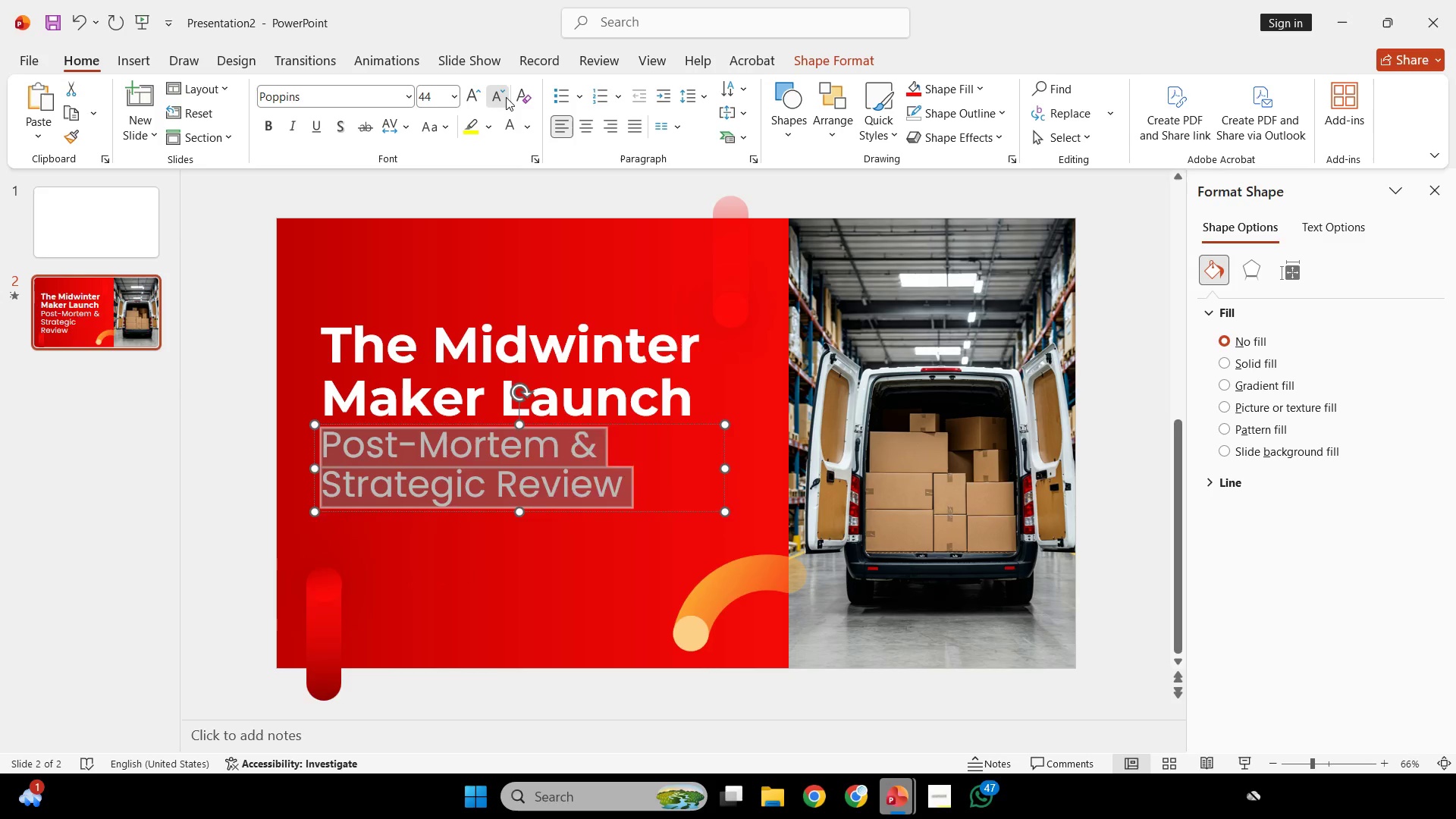 
triple_click([506, 97])
 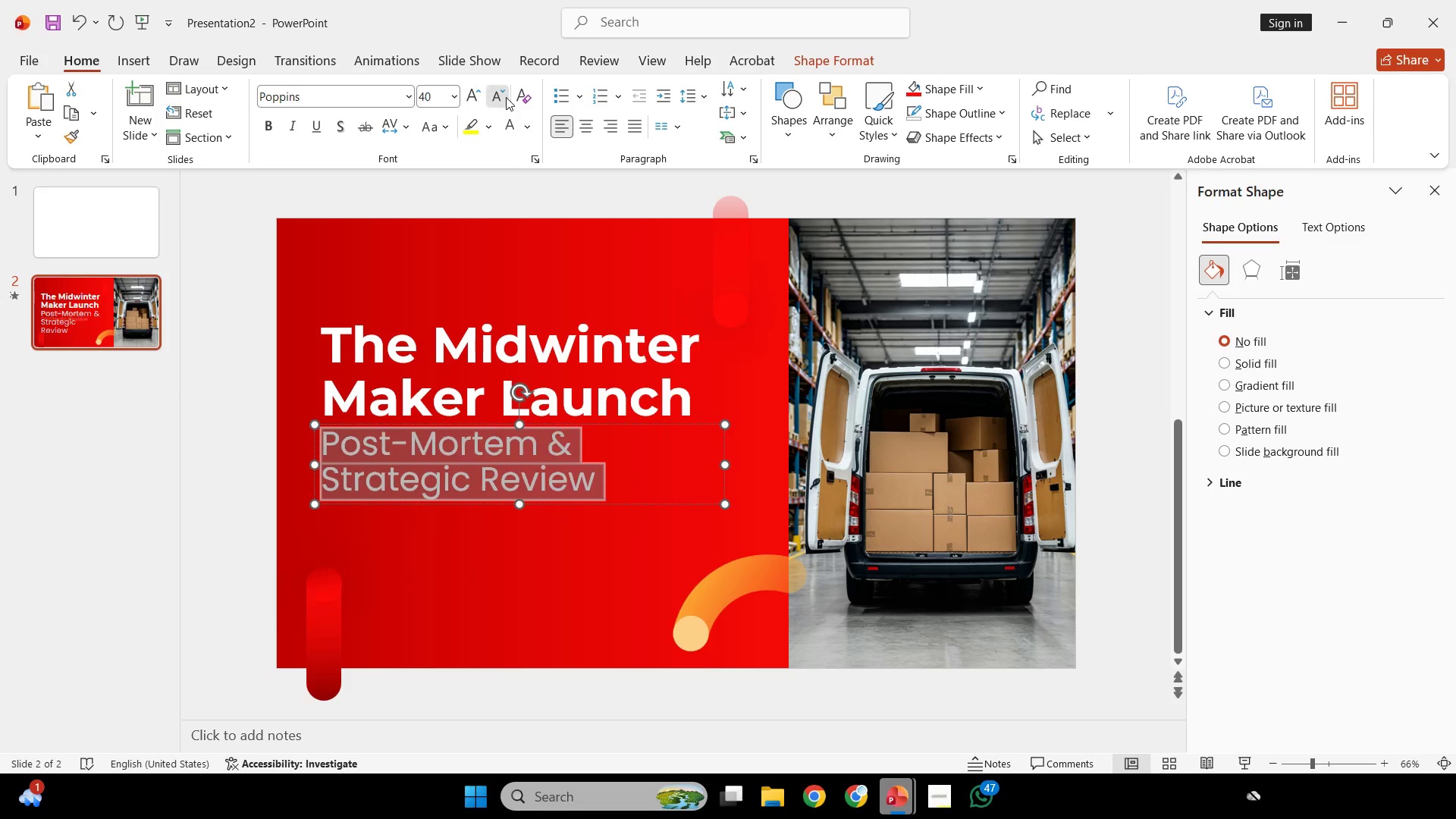 
triple_click([506, 97])
 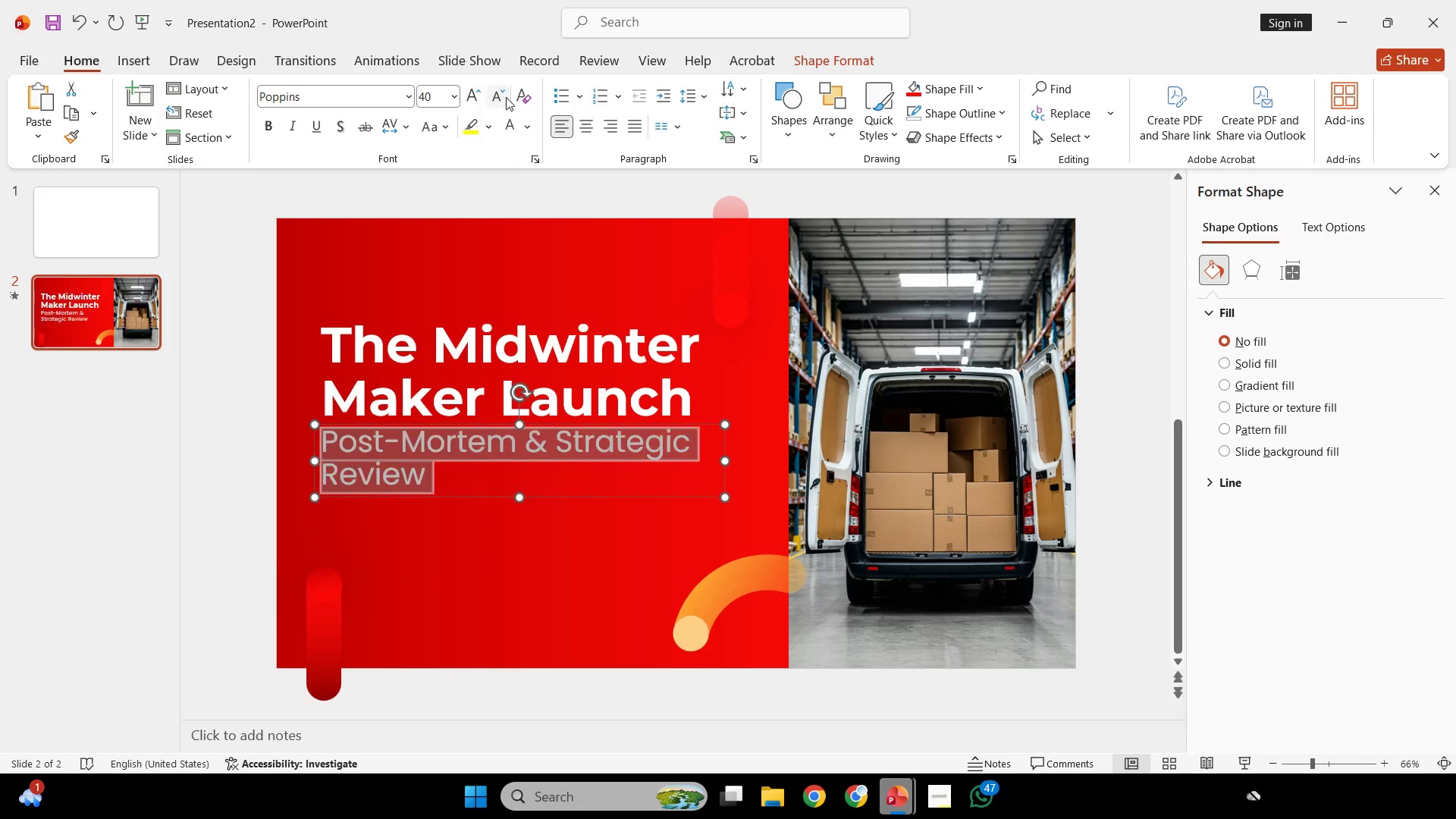 
triple_click([506, 97])
 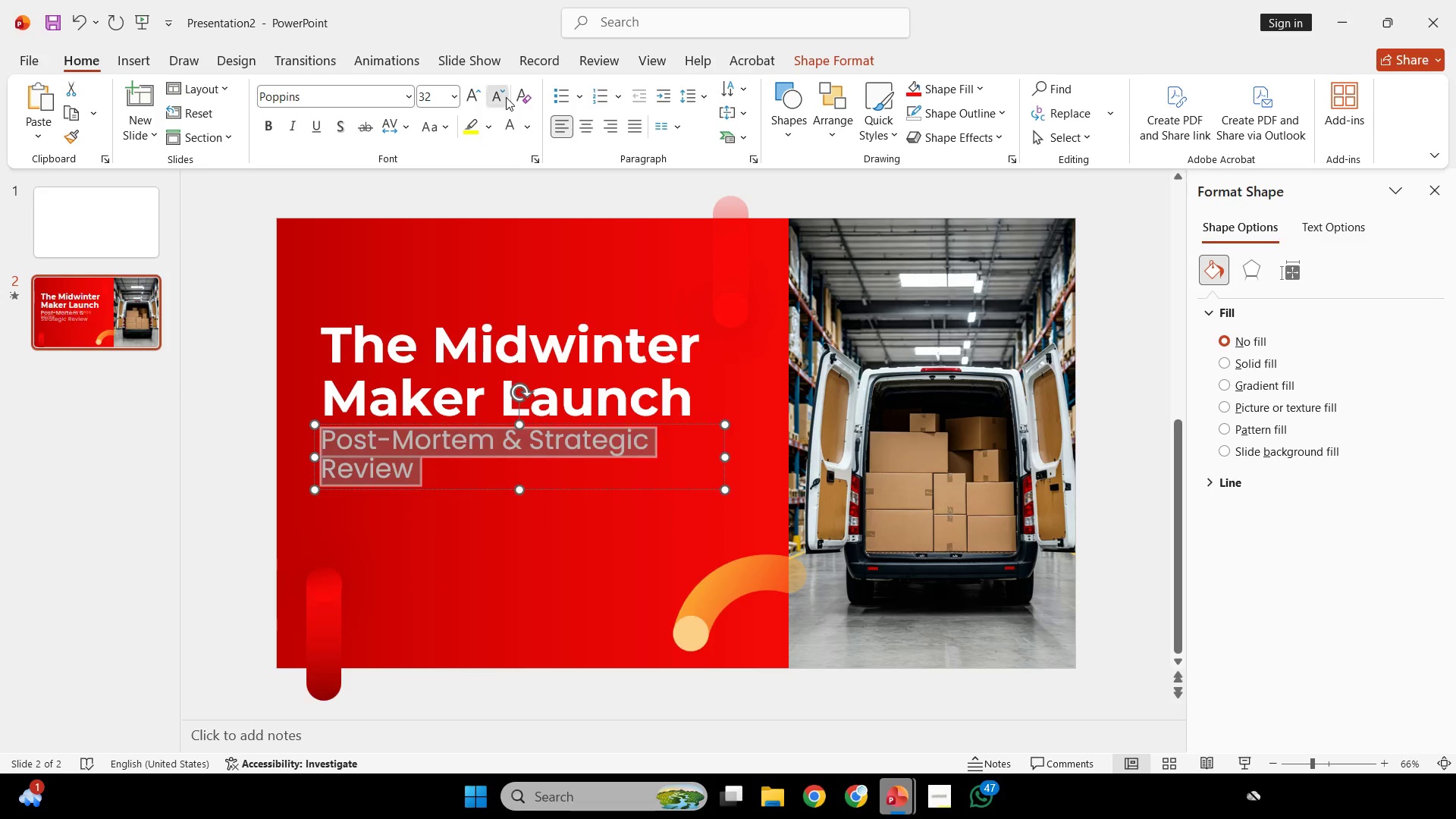 
triple_click([506, 97])
 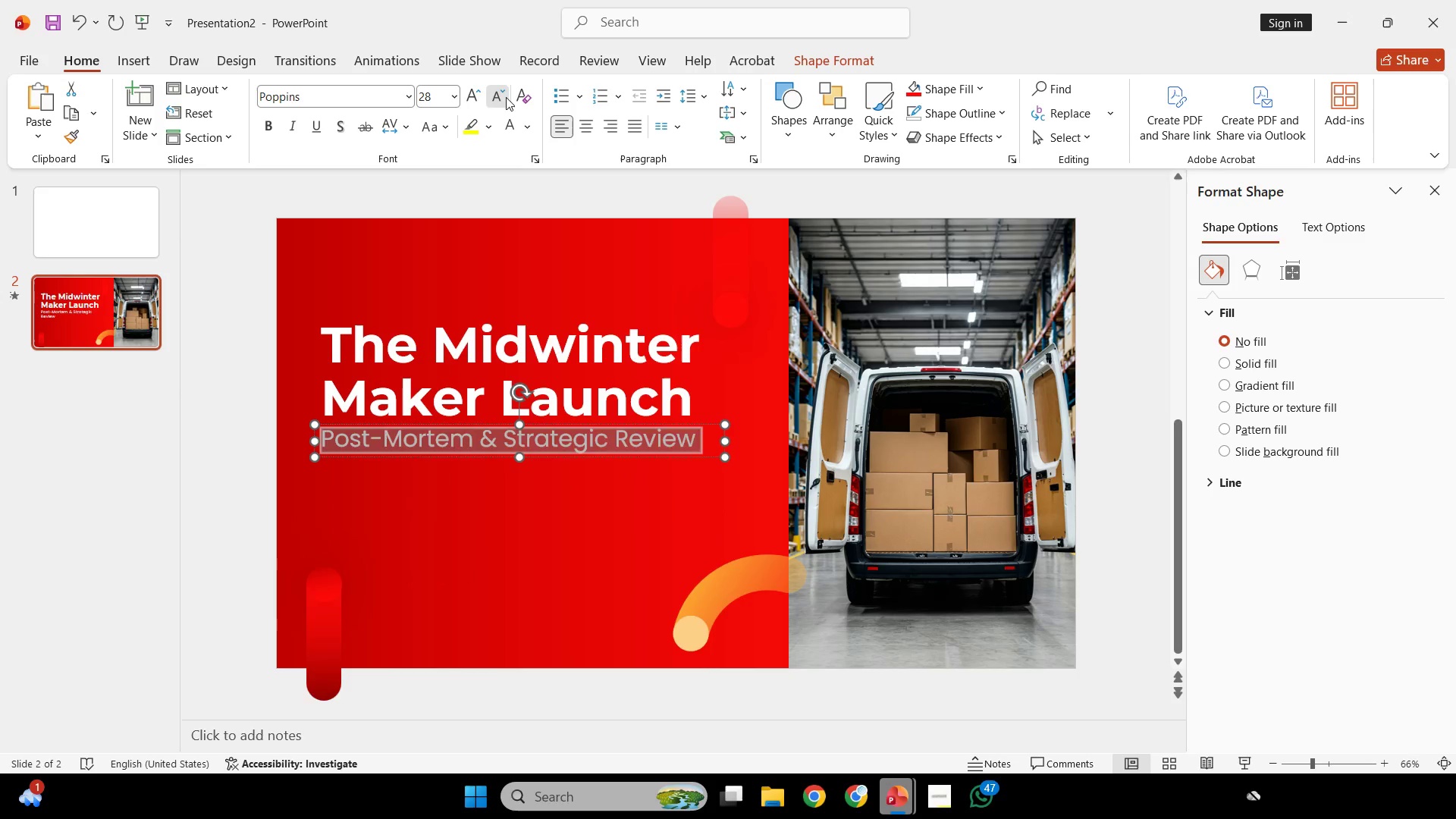 
triple_click([506, 97])
 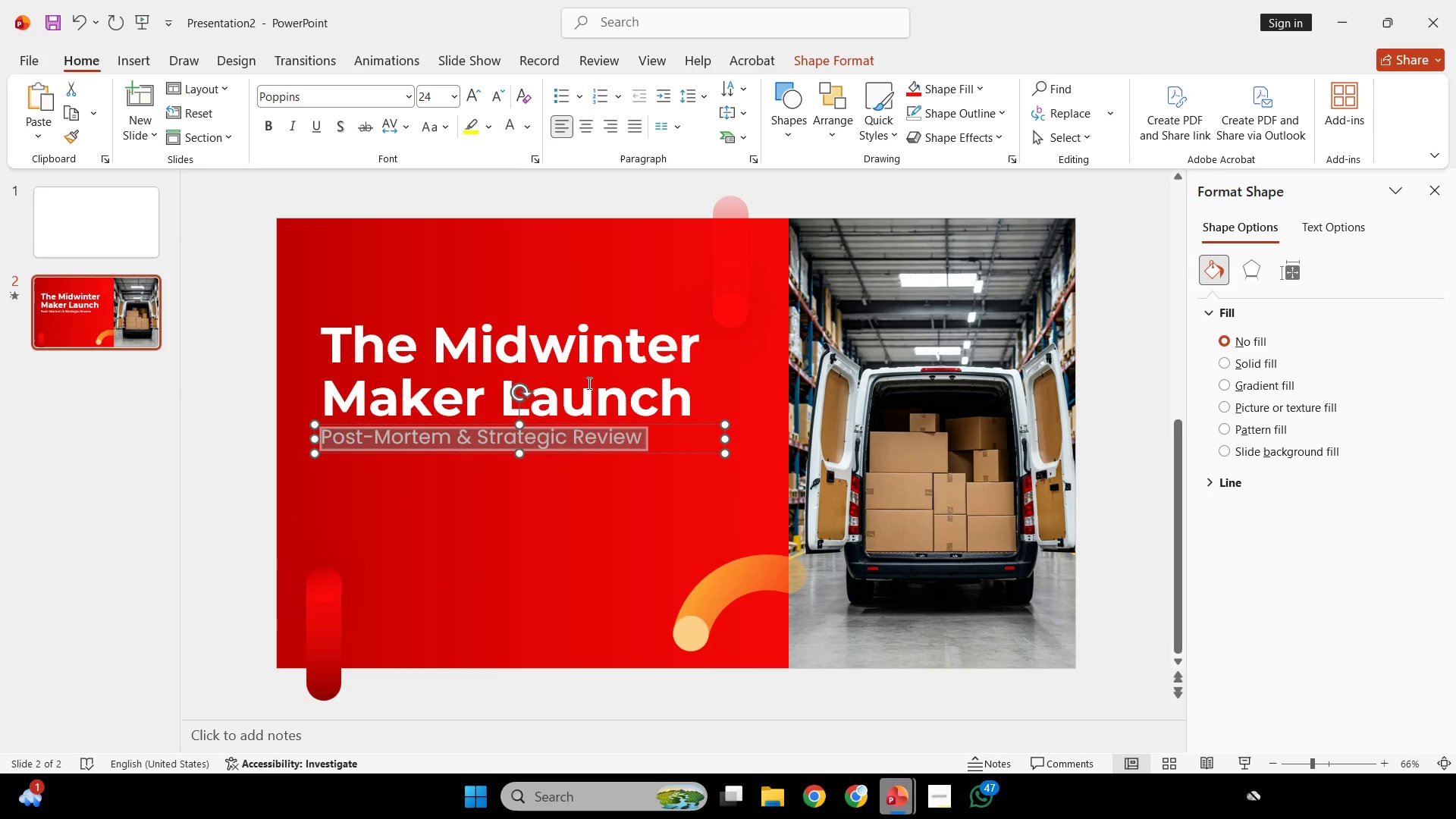 
key(Shift+ShiftLeft)
 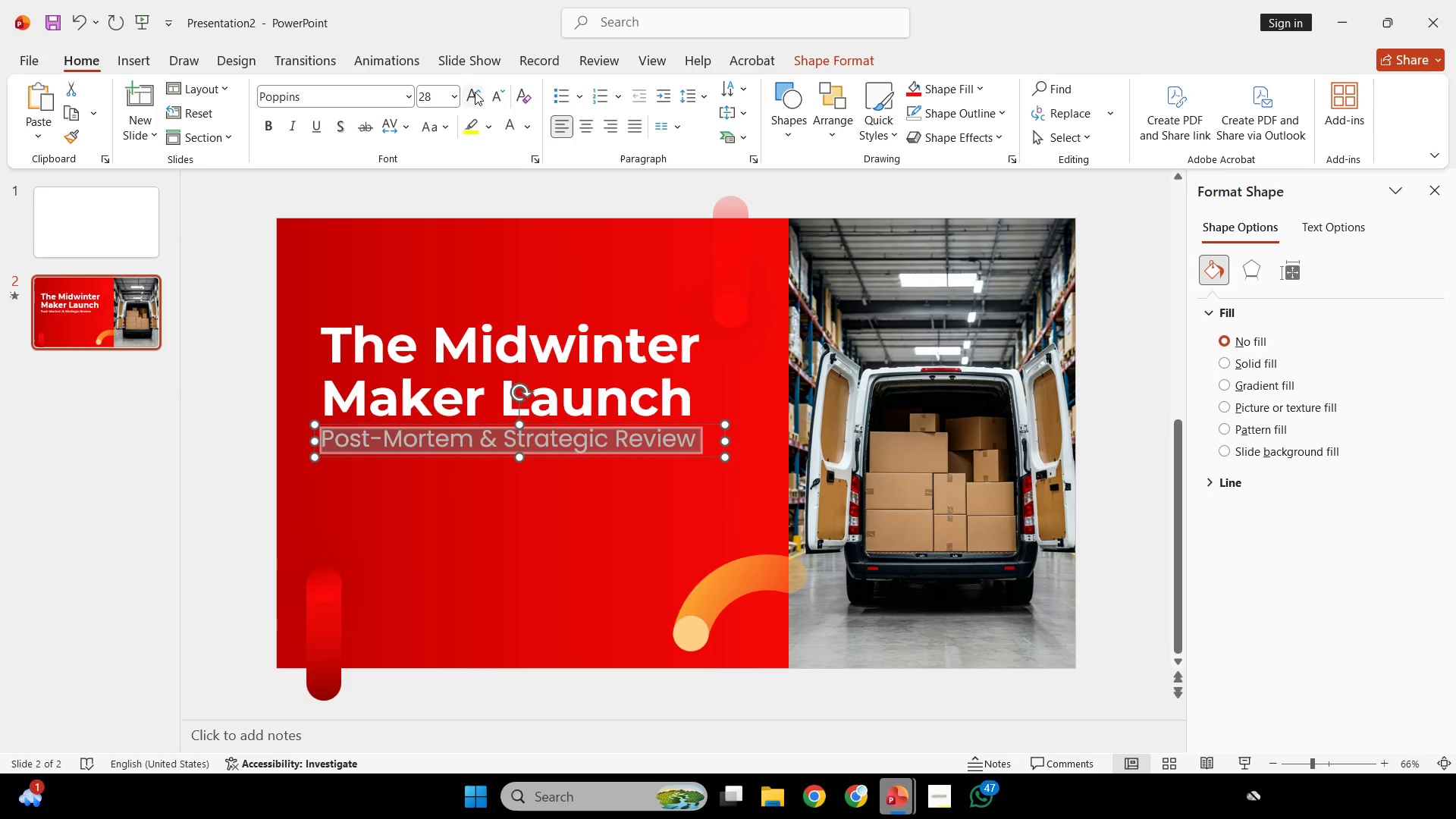 
hold_key(key=ShiftLeft, duration=3.62)
left_click_drag(start_coordinate=[619, 441], to_coordinate=[619, 462])
 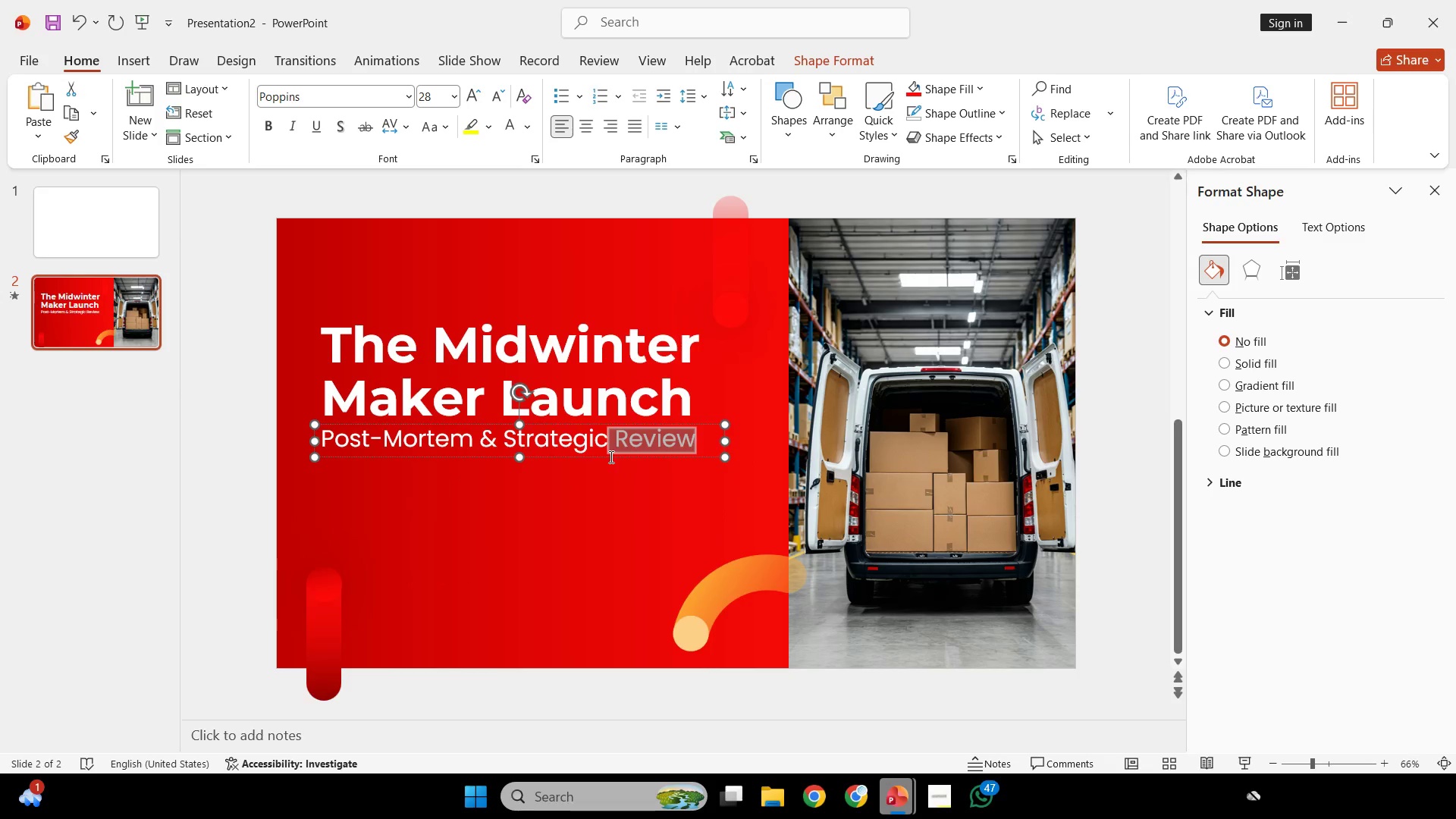 
left_click_drag(start_coordinate=[610, 450], to_coordinate=[610, 473])
 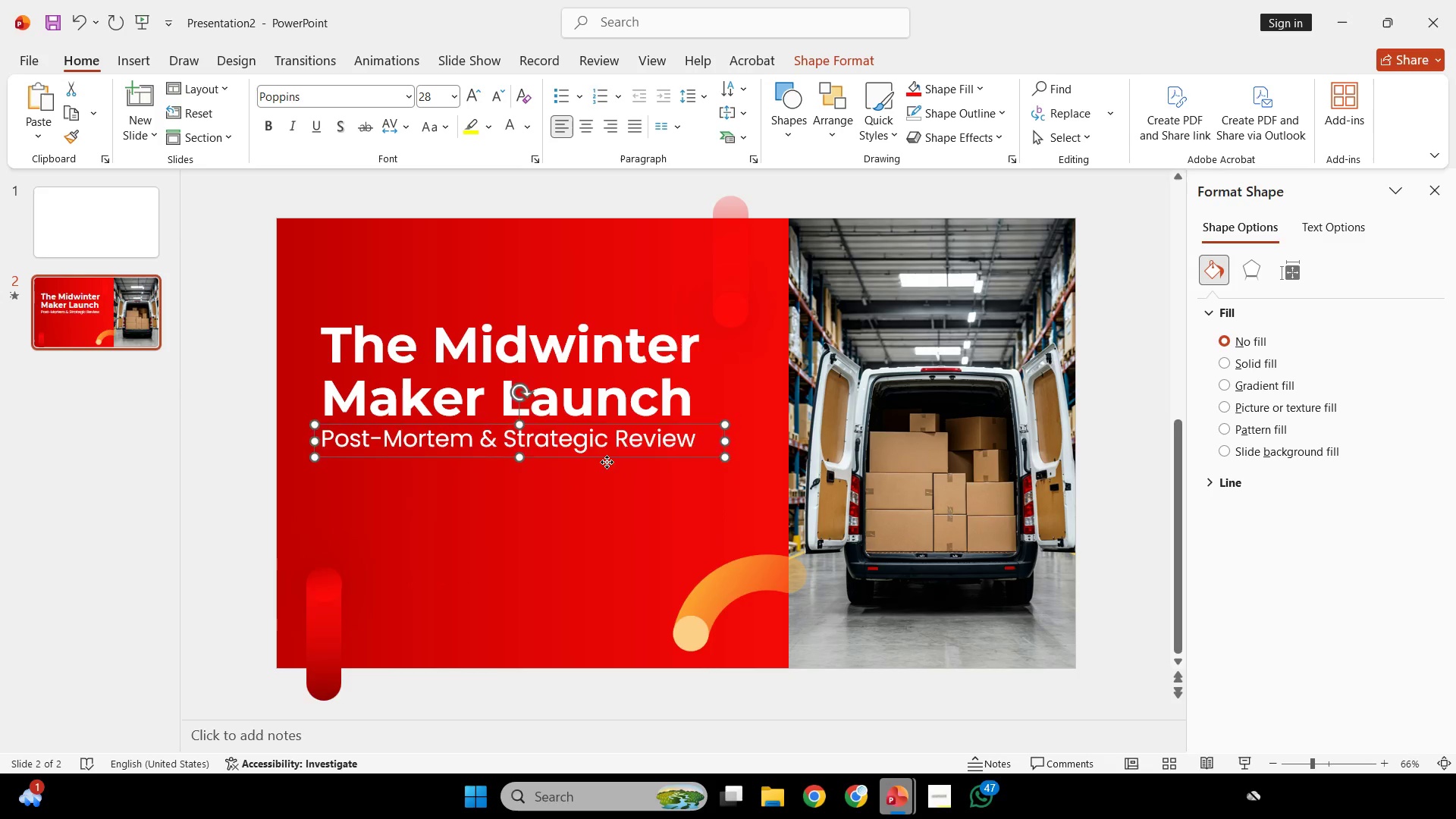 
left_click_drag(start_coordinate=[607, 462], to_coordinate=[613, 499])
 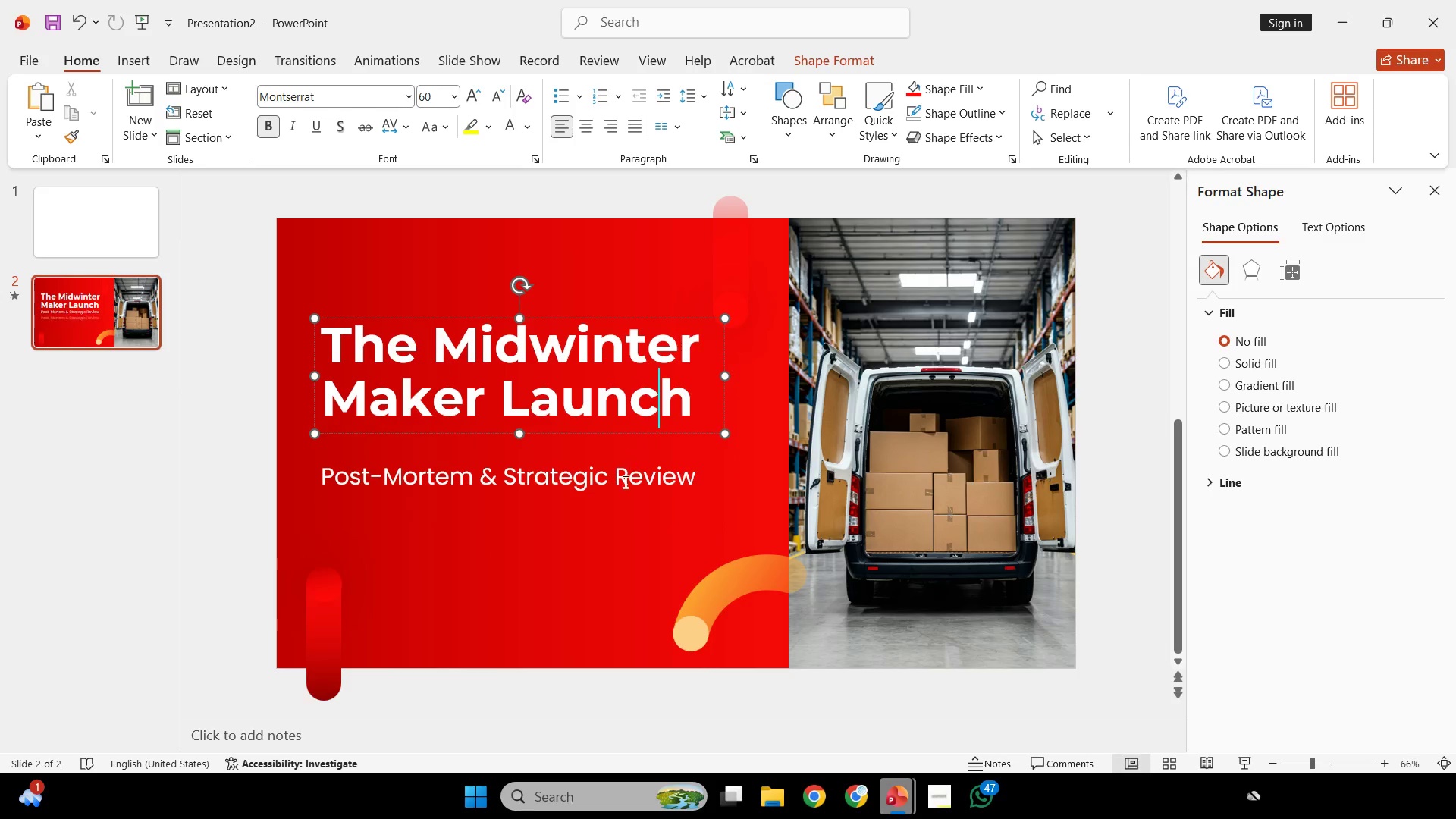 
hold_key(key=ShiftLeft, duration=0.41)
double_click([624, 488])
 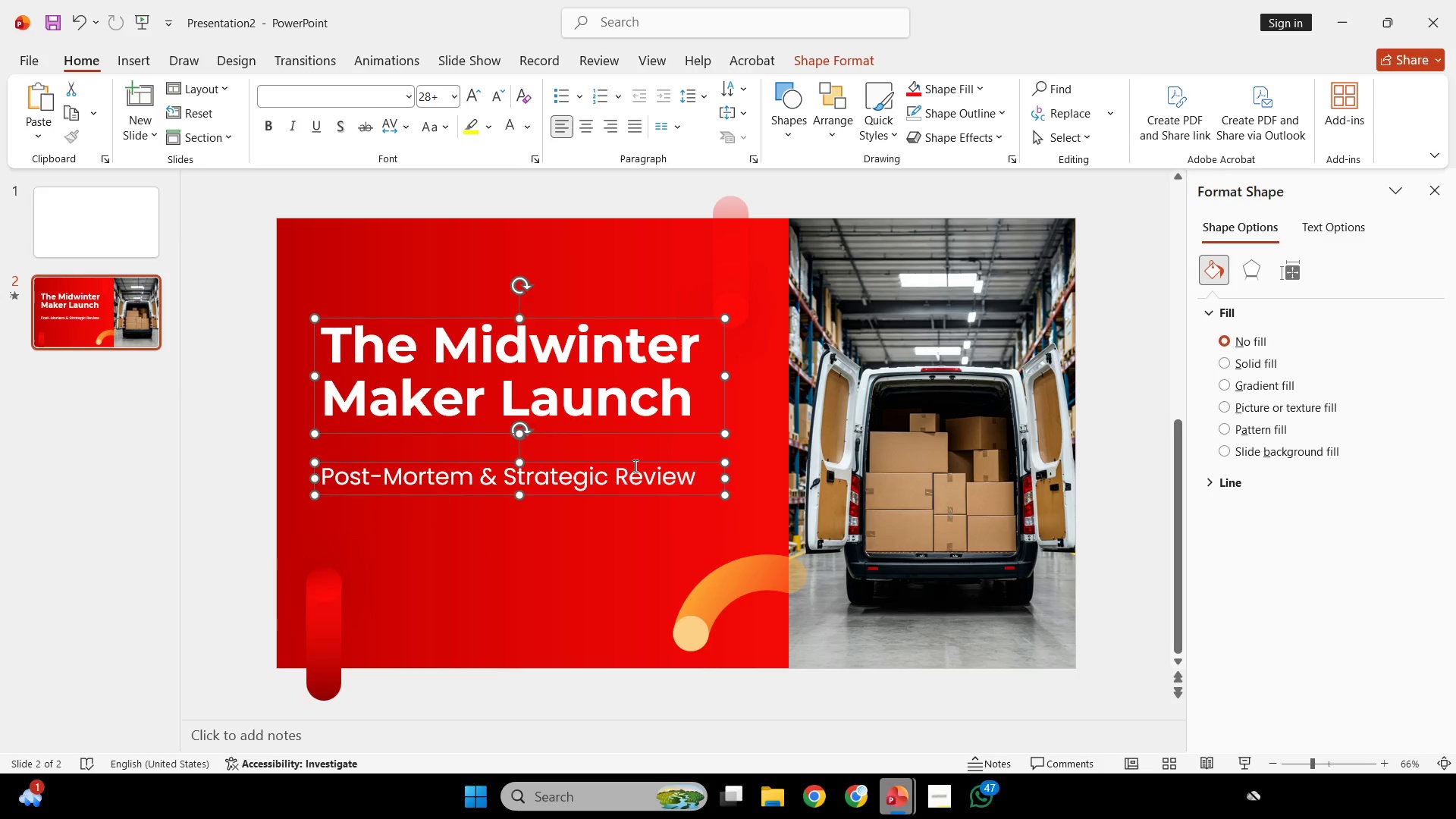 
key(Control+G)
 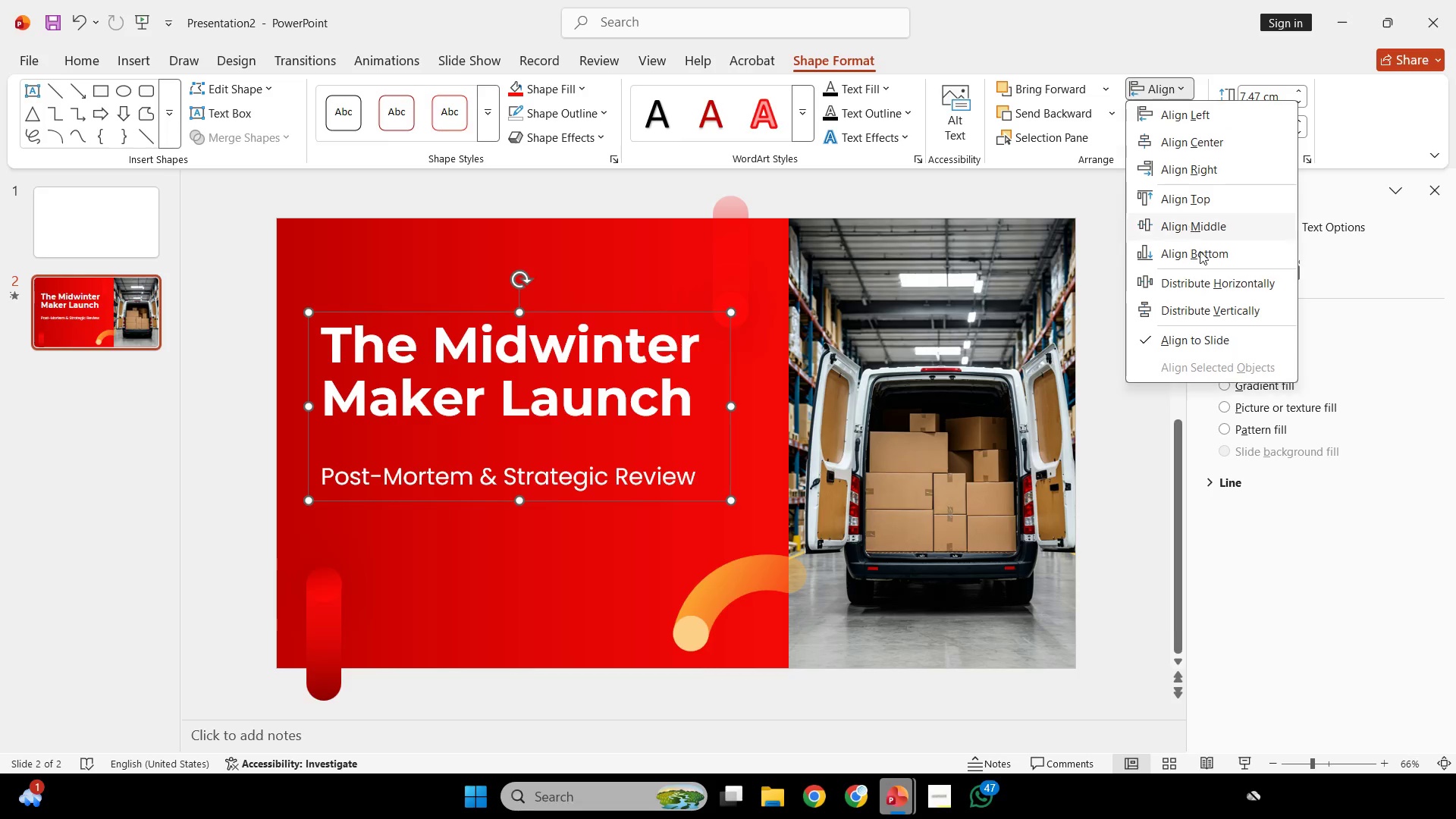 
left_click([1214, 230])
 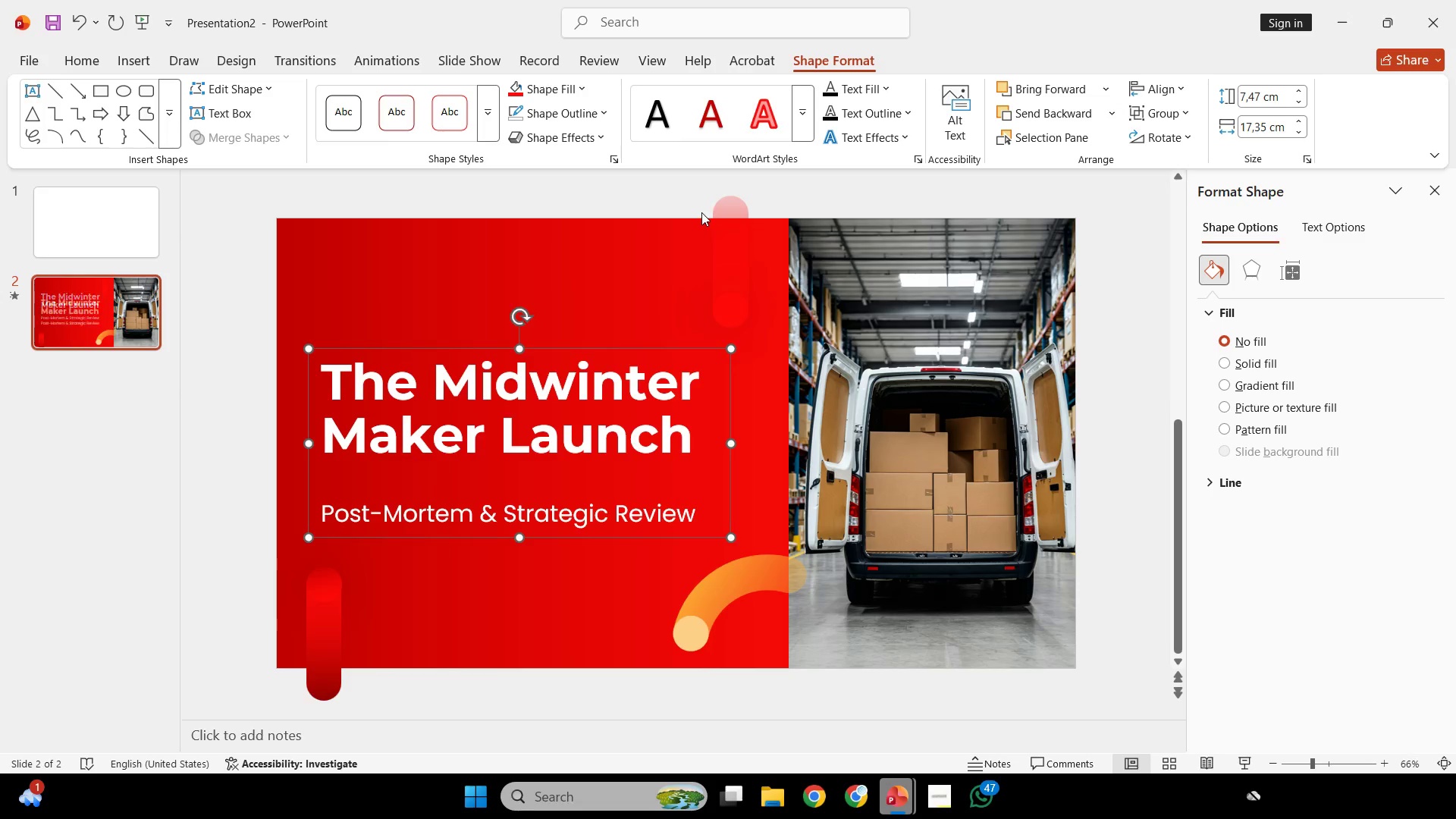 
left_click([701, 212])
 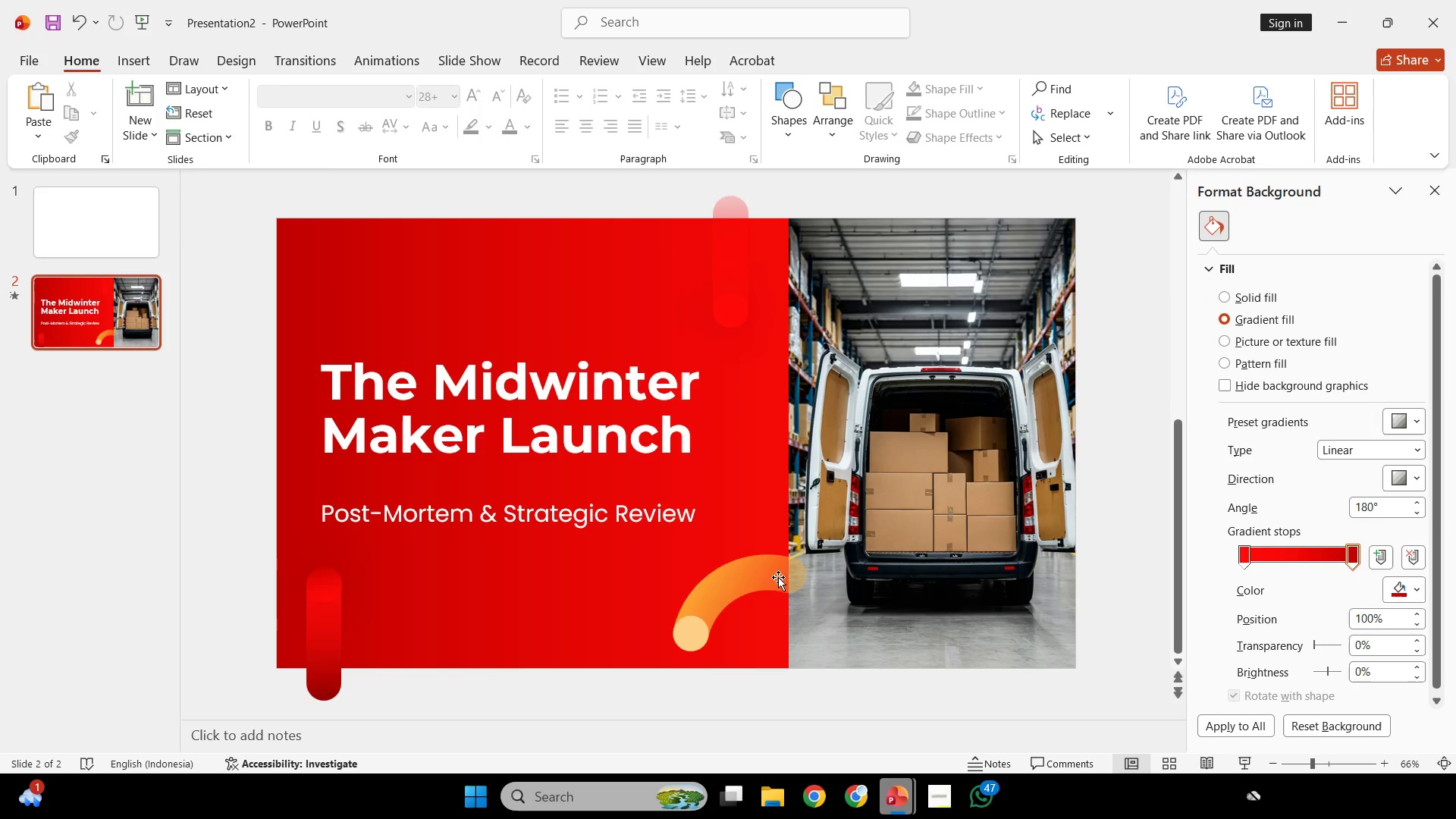 
left_click([769, 584])
 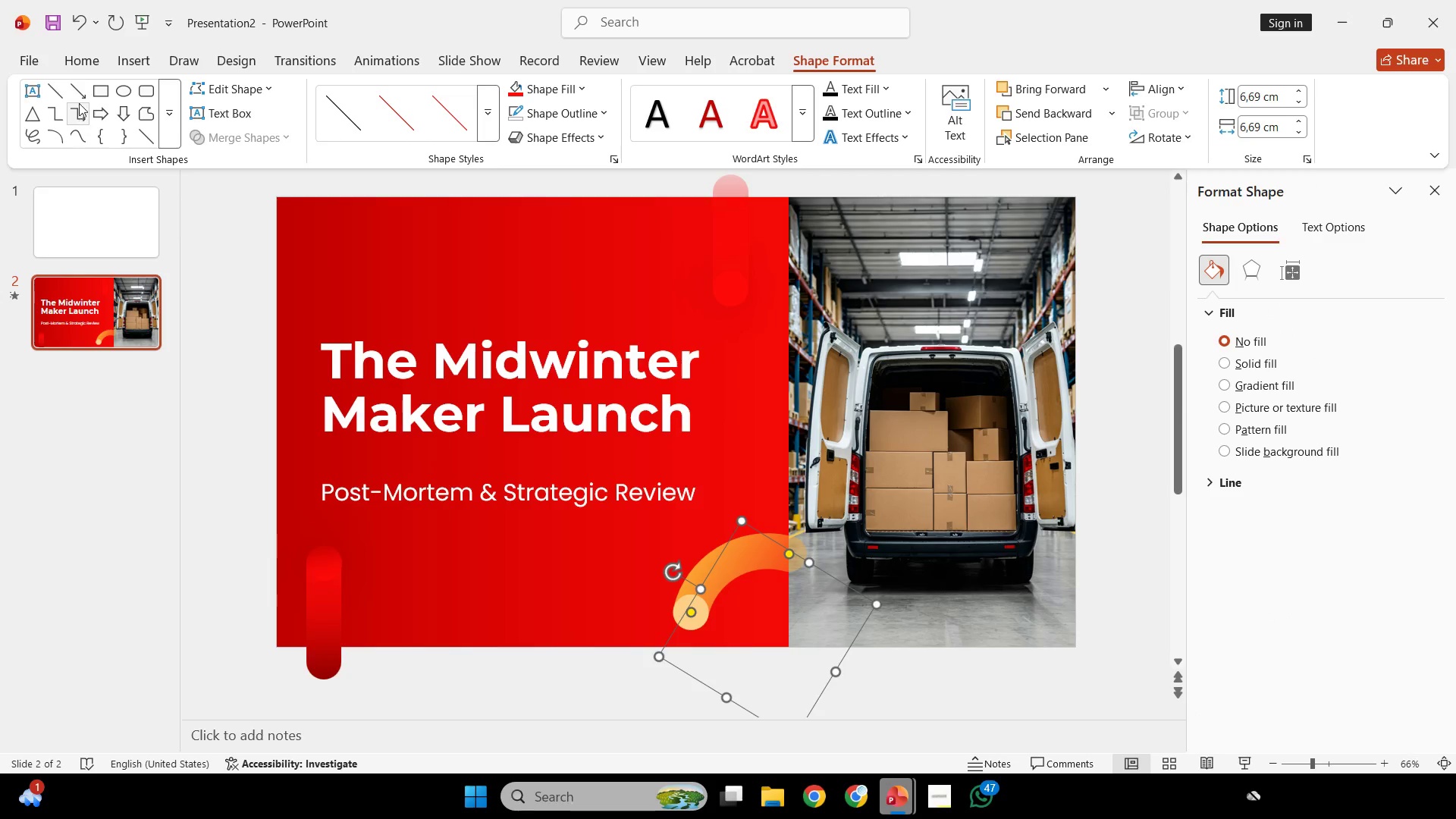 
left_click([81, 58])
 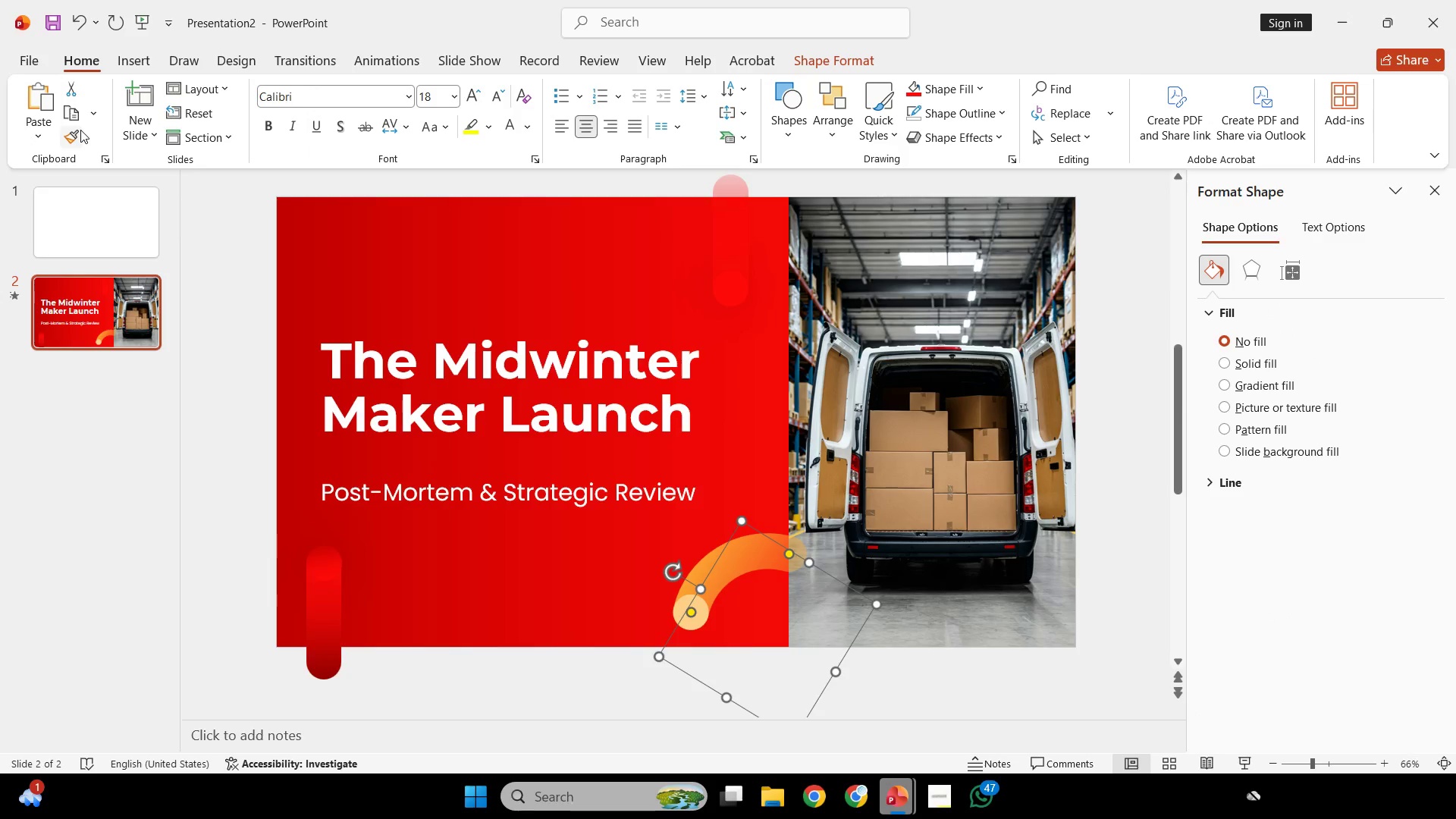 
left_click([80, 130])
 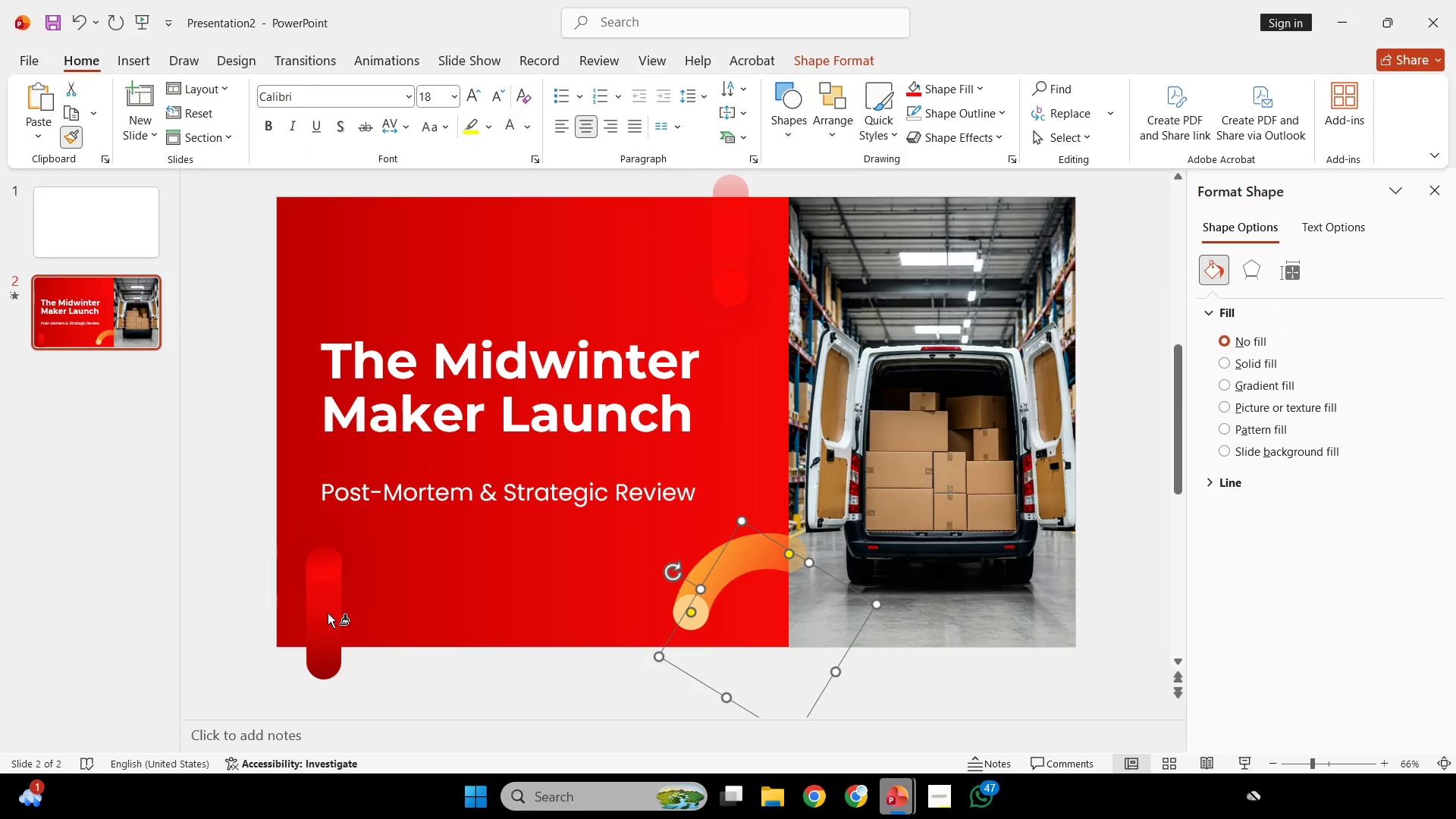 
left_click([328, 613])
 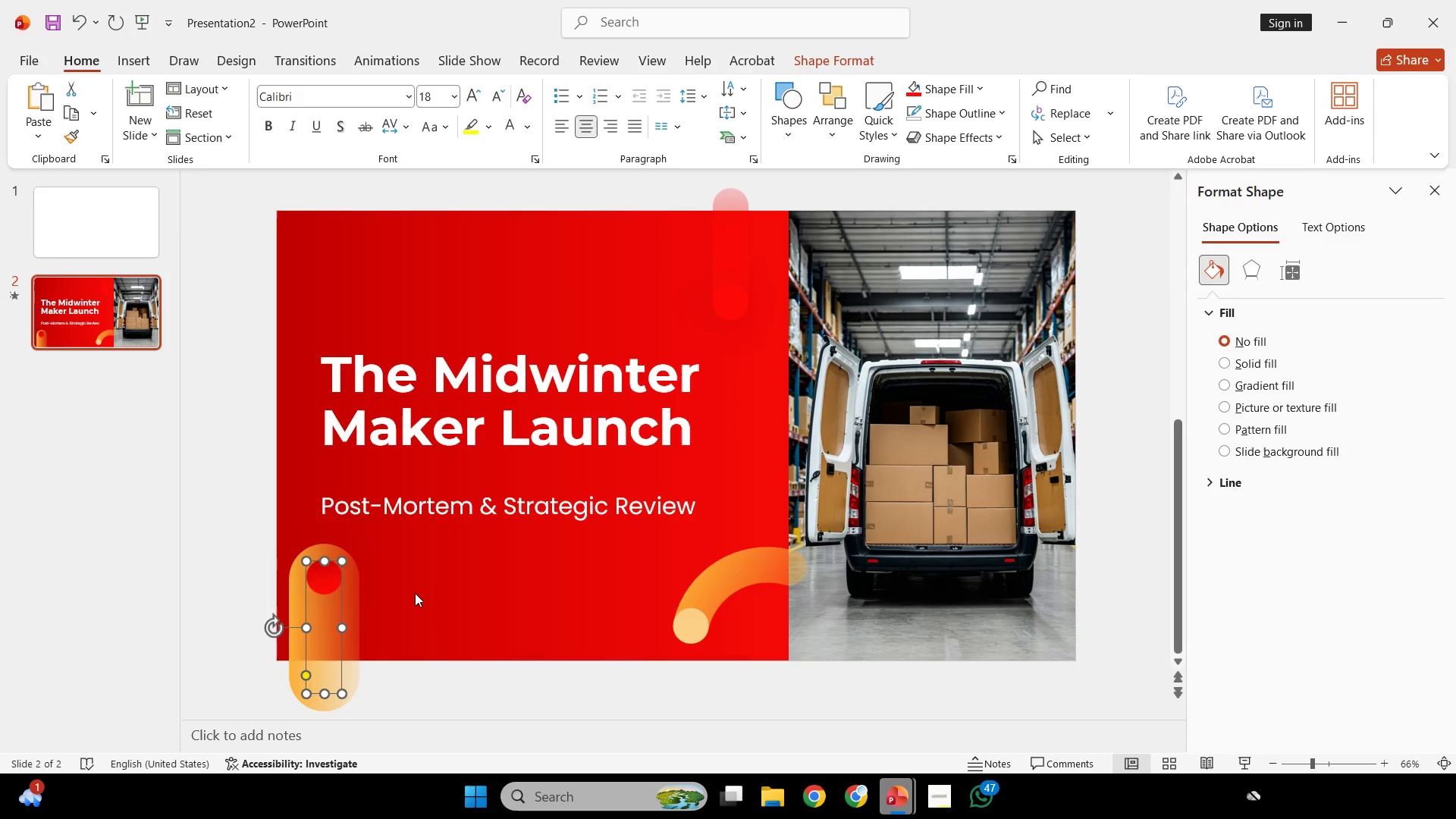 
left_click([415, 593])
 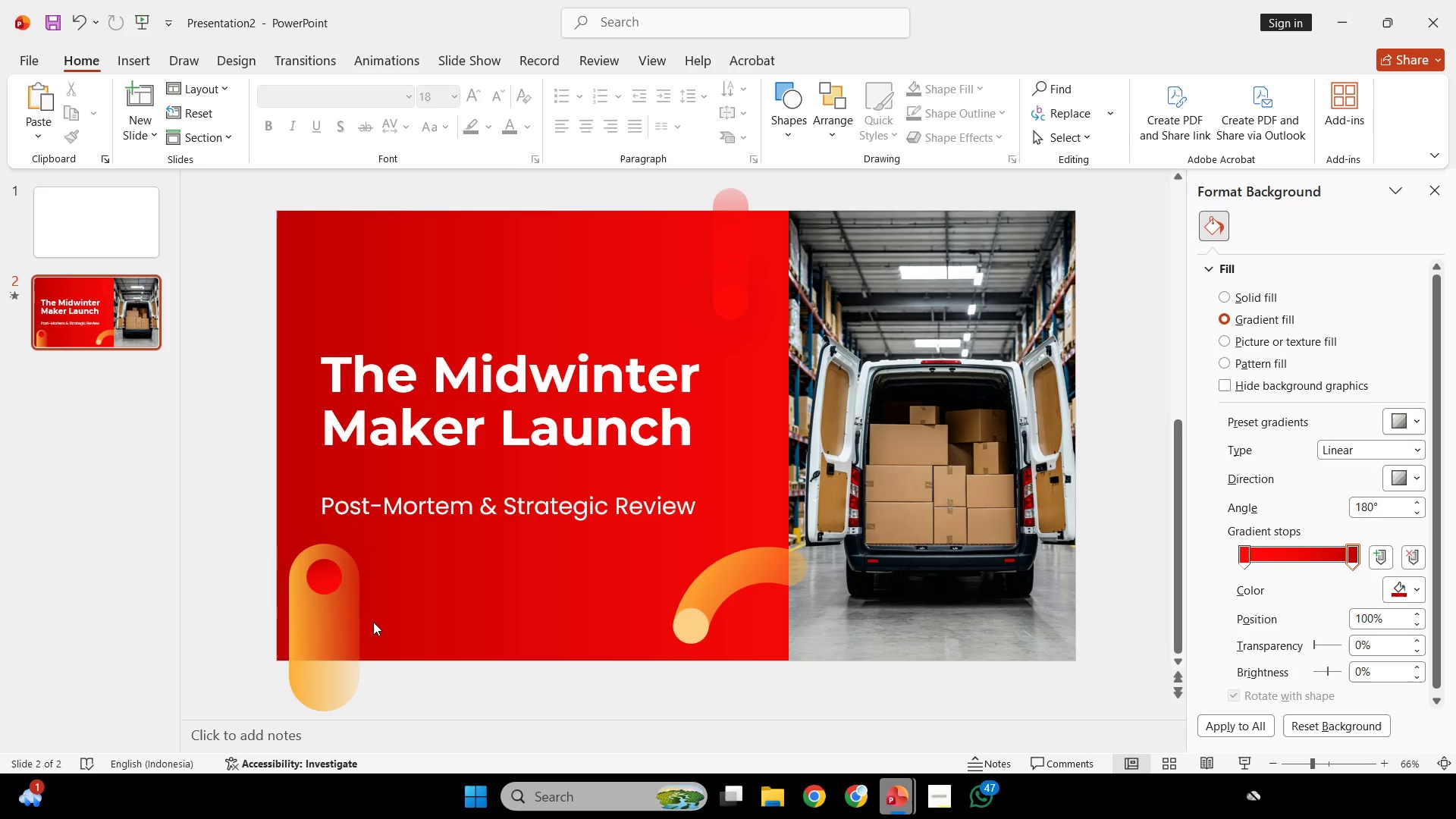 
key(Control+ControlLeft)
 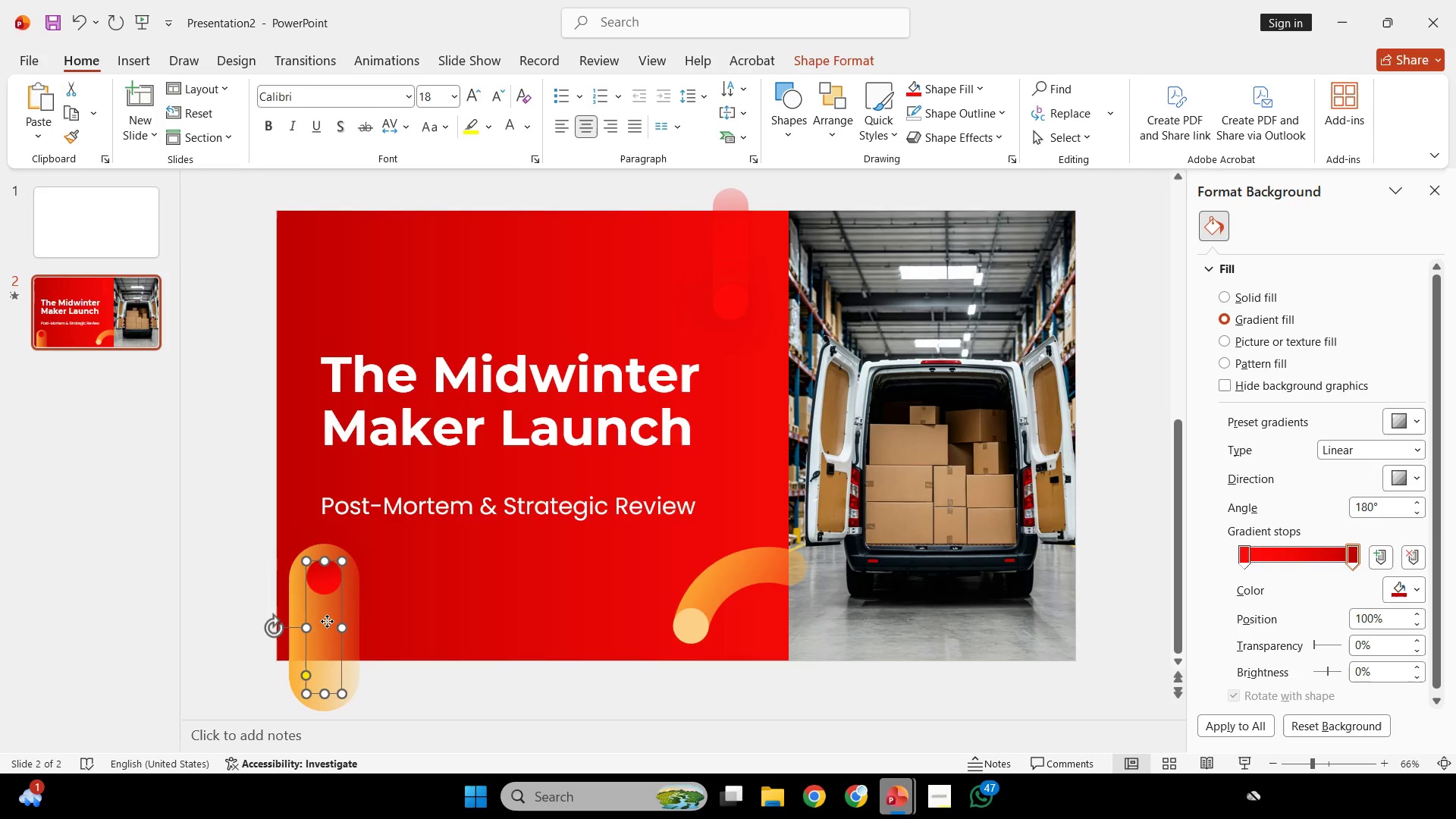 
left_click([327, 621])
 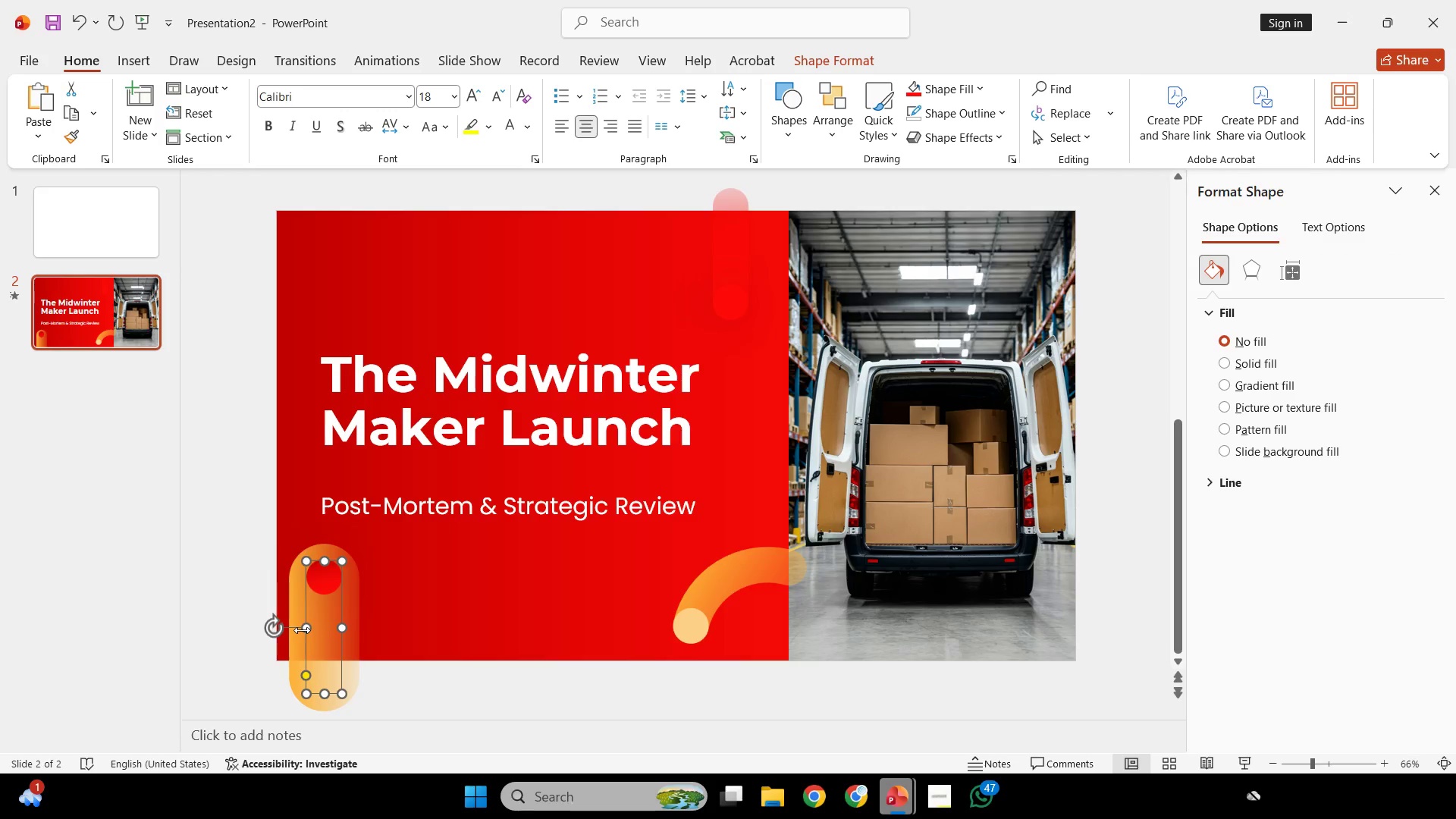 
left_click_drag(start_coordinate=[302, 630], to_coordinate=[341, 623])
 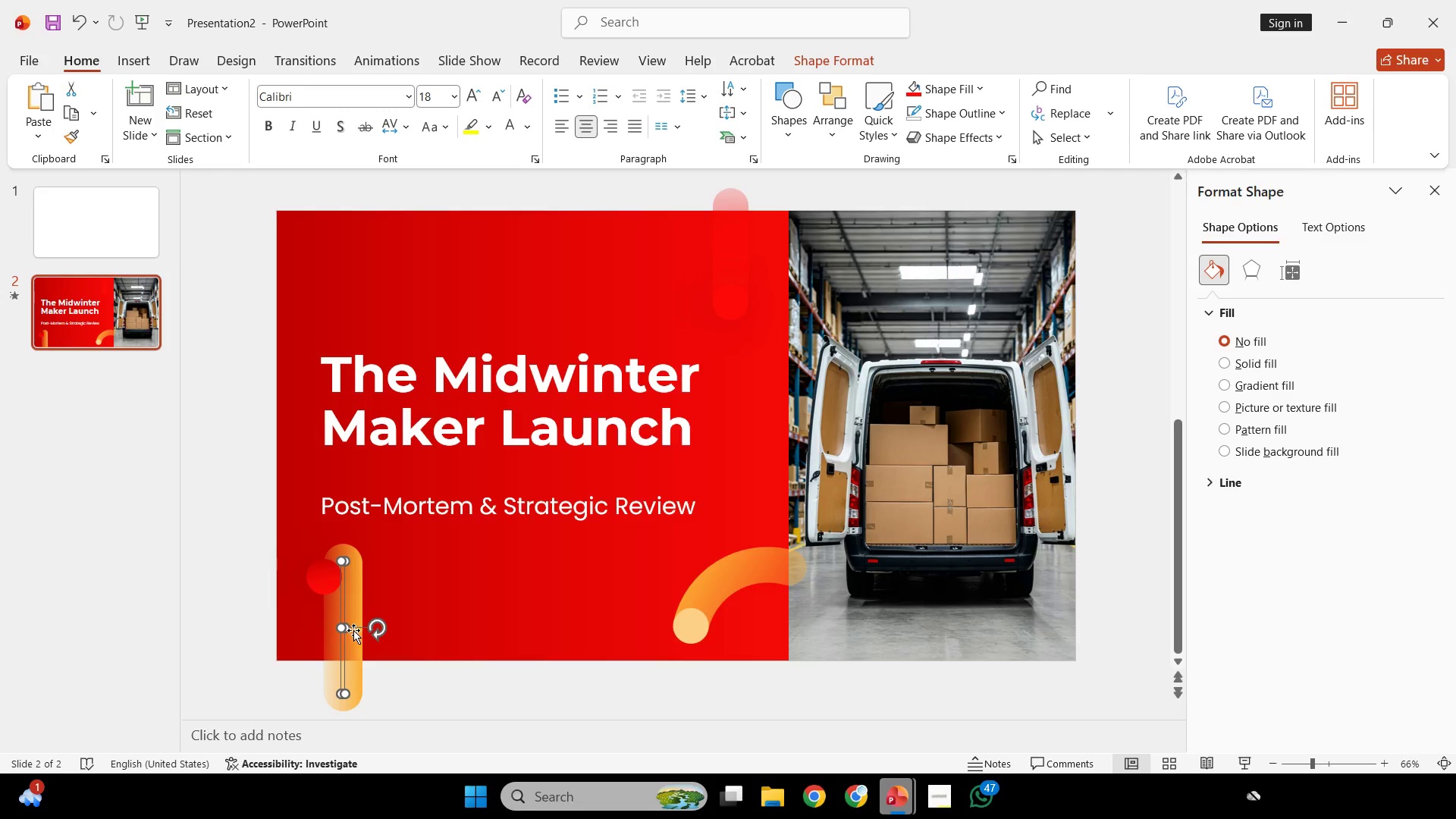 
hold_key(key=ControlLeft, duration=0.73)
scroll: coordinate [370, 600], scroll_direction: up, amount: 6.0
 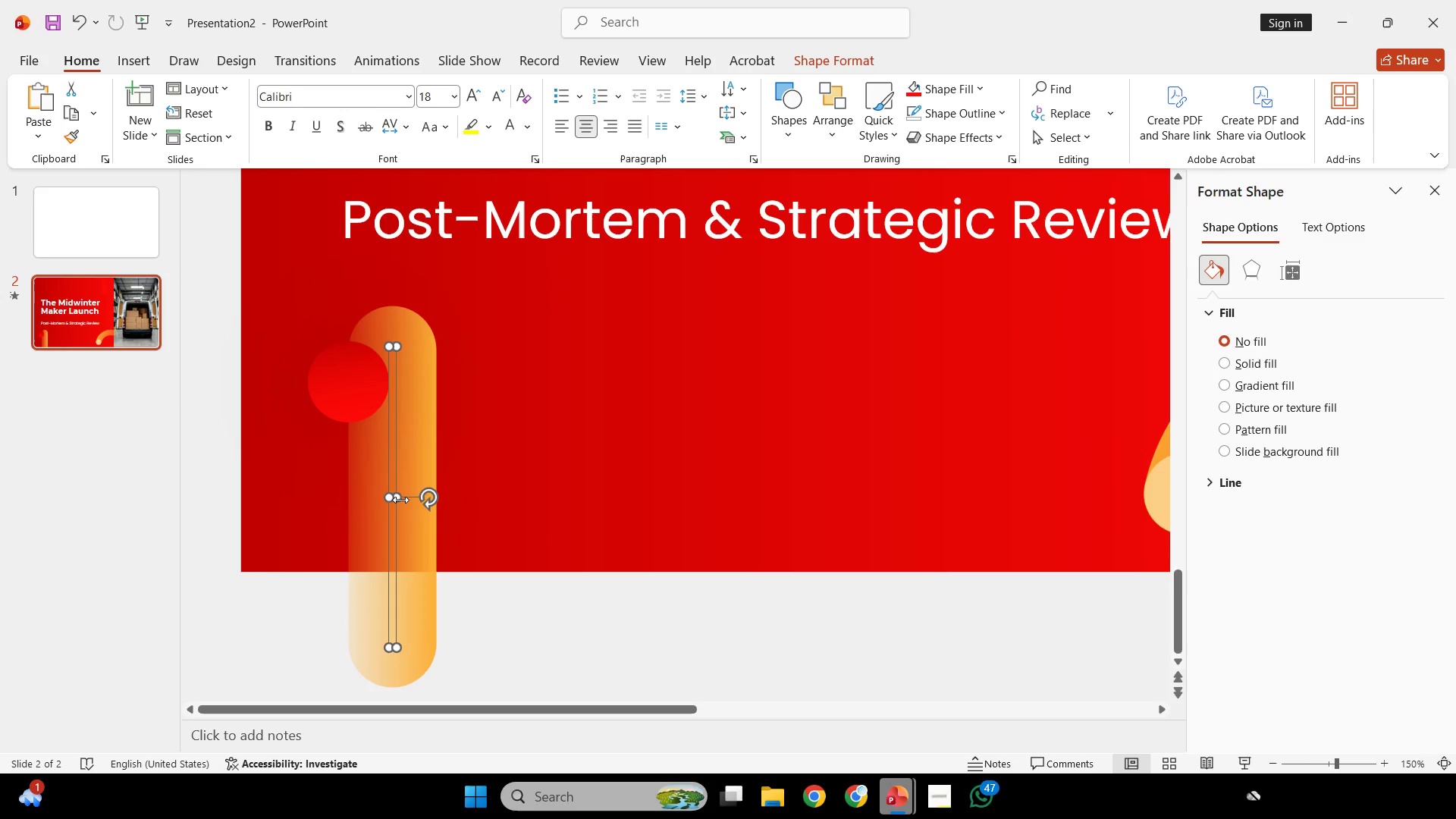 
left_click_drag(start_coordinate=[400, 497], to_coordinate=[383, 479])
 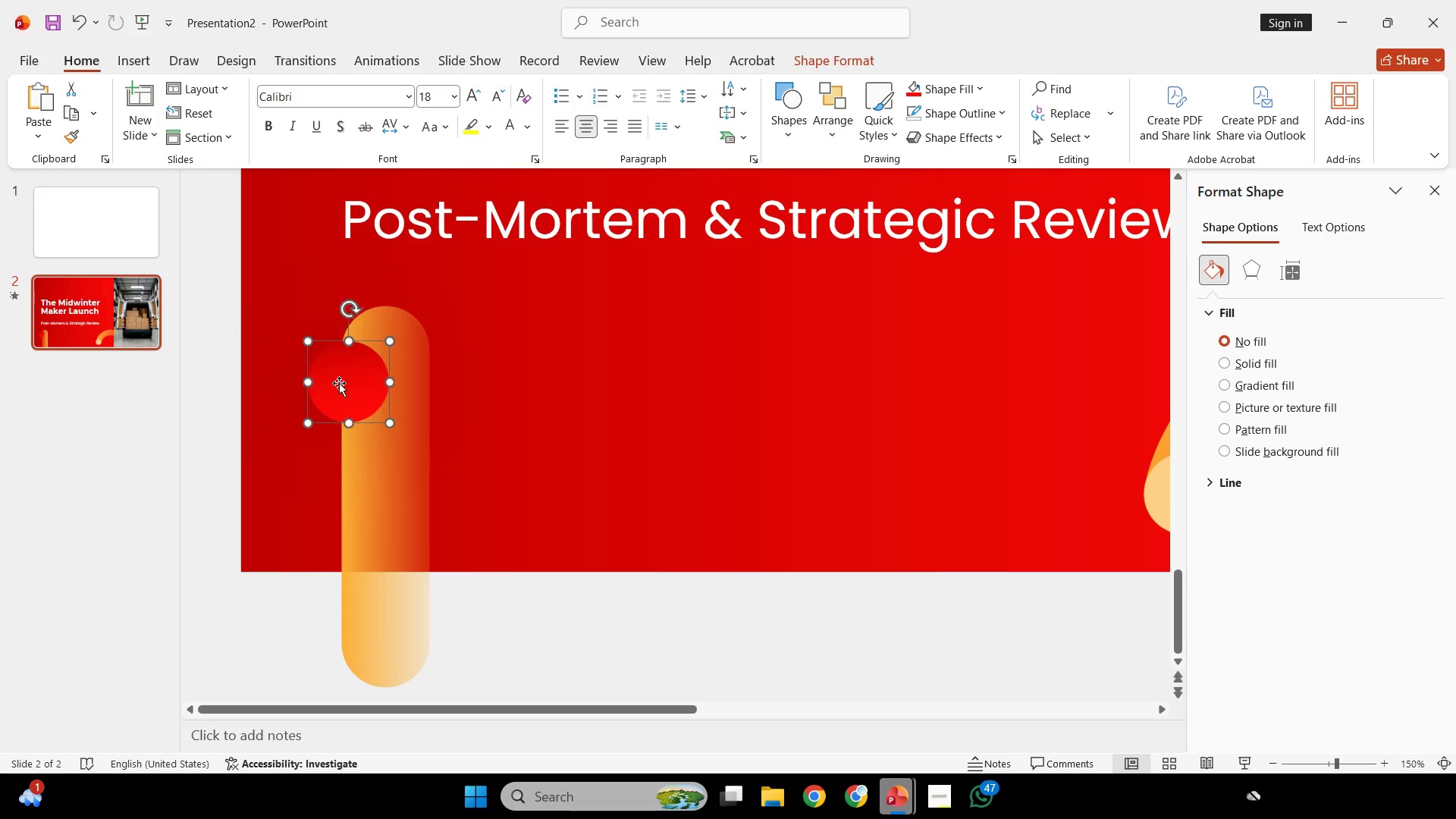 
left_click([339, 383])
 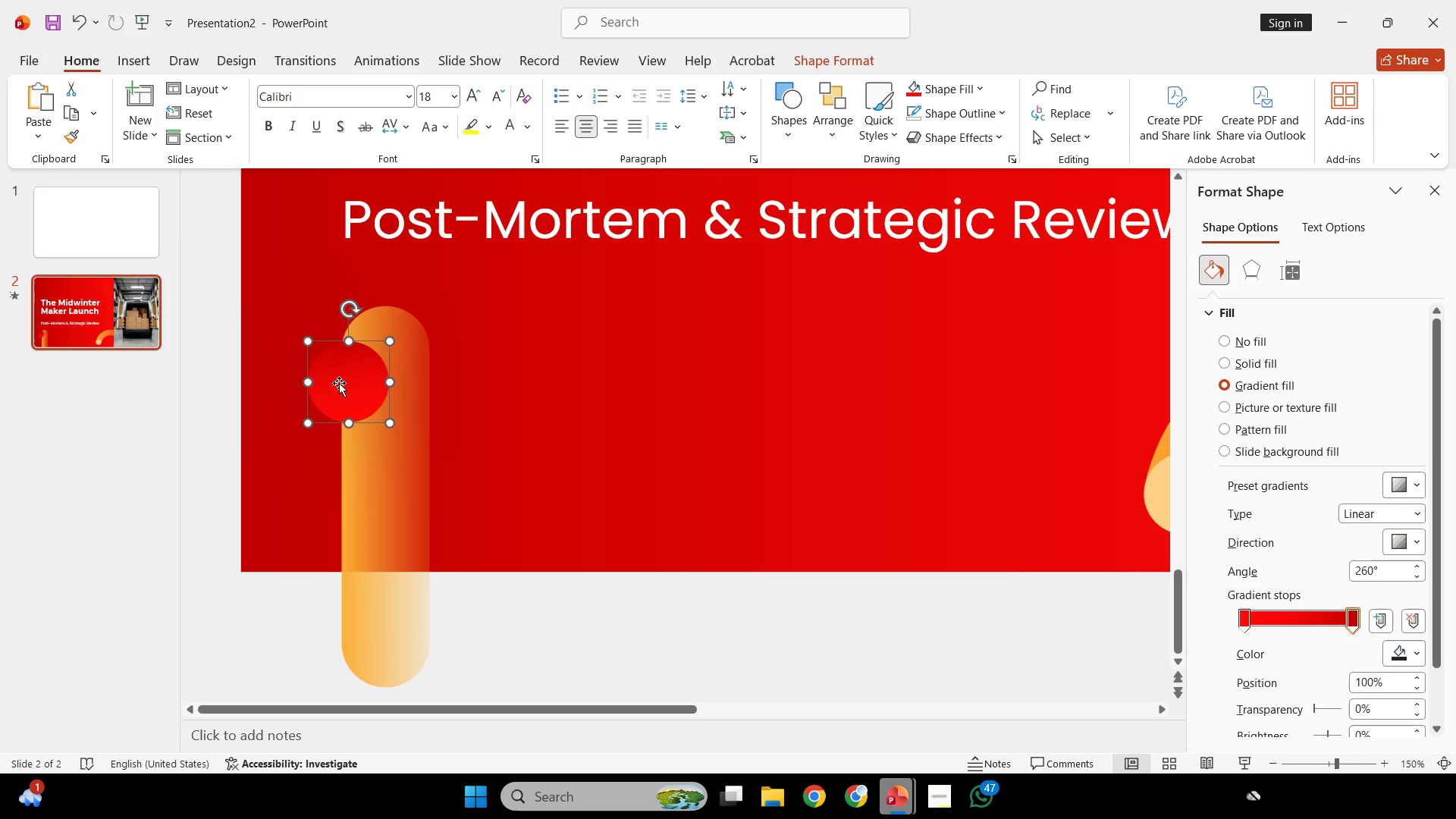 
hold_key(key=ShiftLeft, duration=1.7)
left_click_drag(start_coordinate=[339, 383], to_coordinate=[374, 381])
 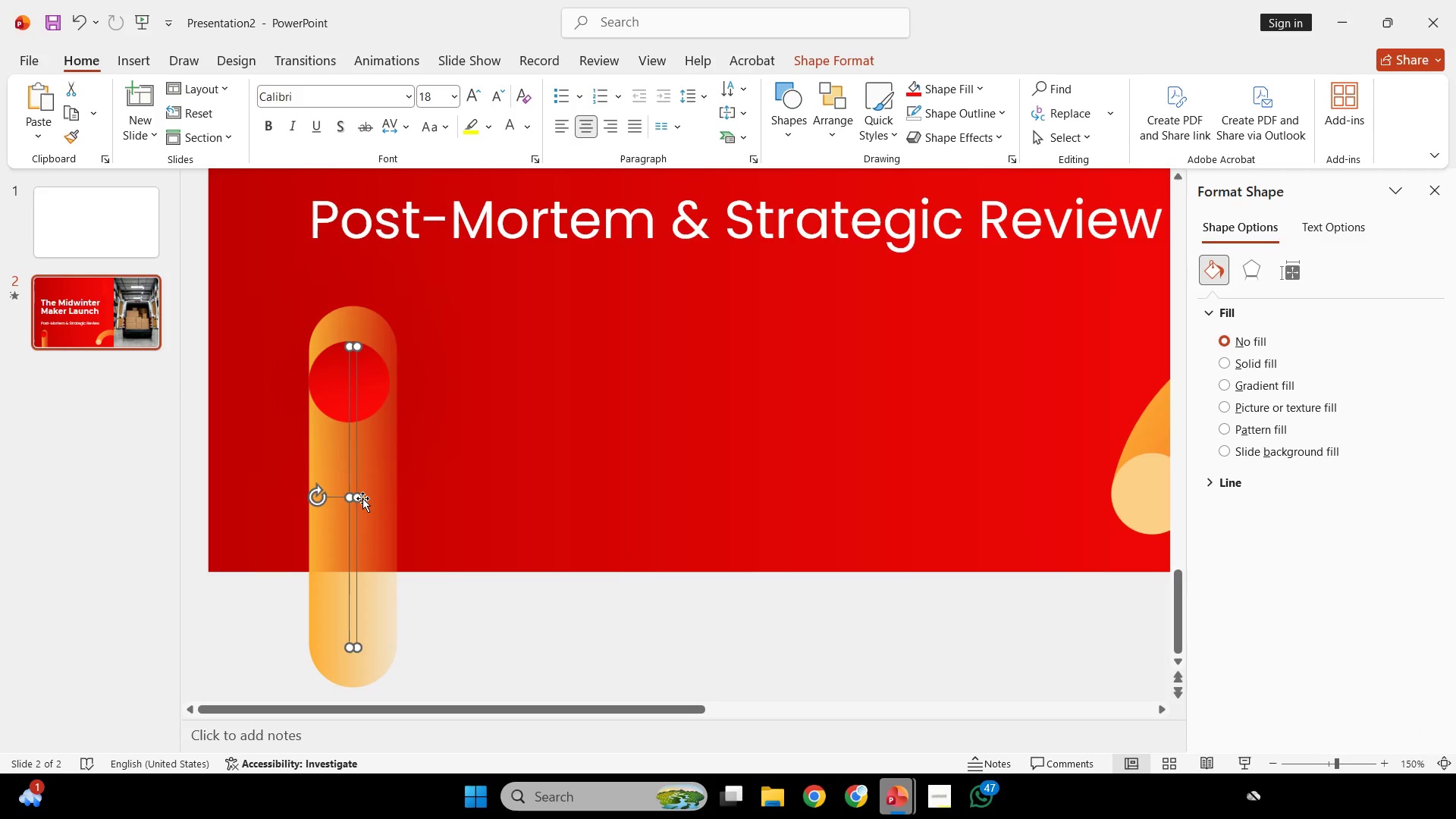 
left_click_drag(start_coordinate=[358, 497], to_coordinate=[353, 485])
 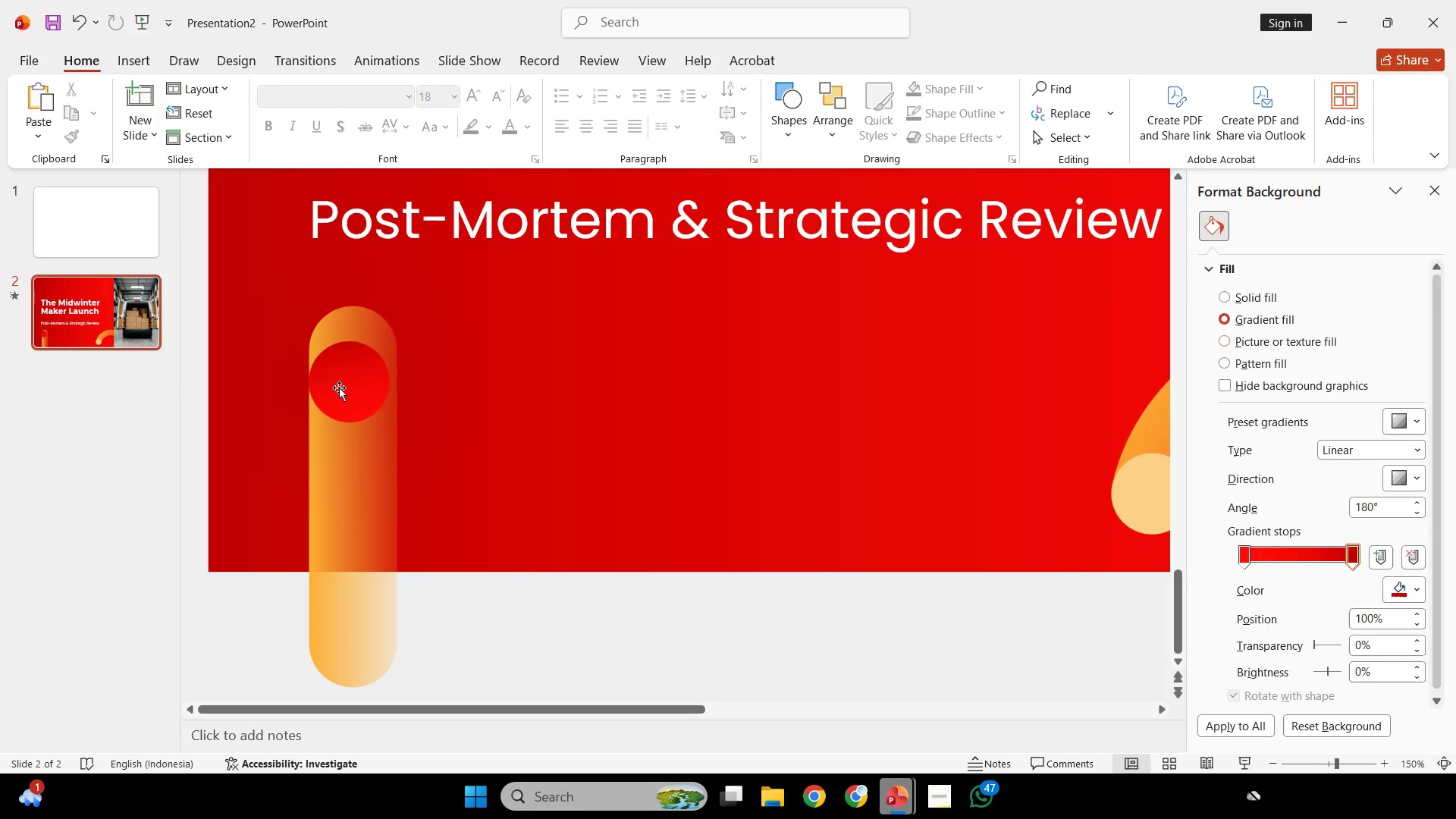 
double_click([339, 388])
 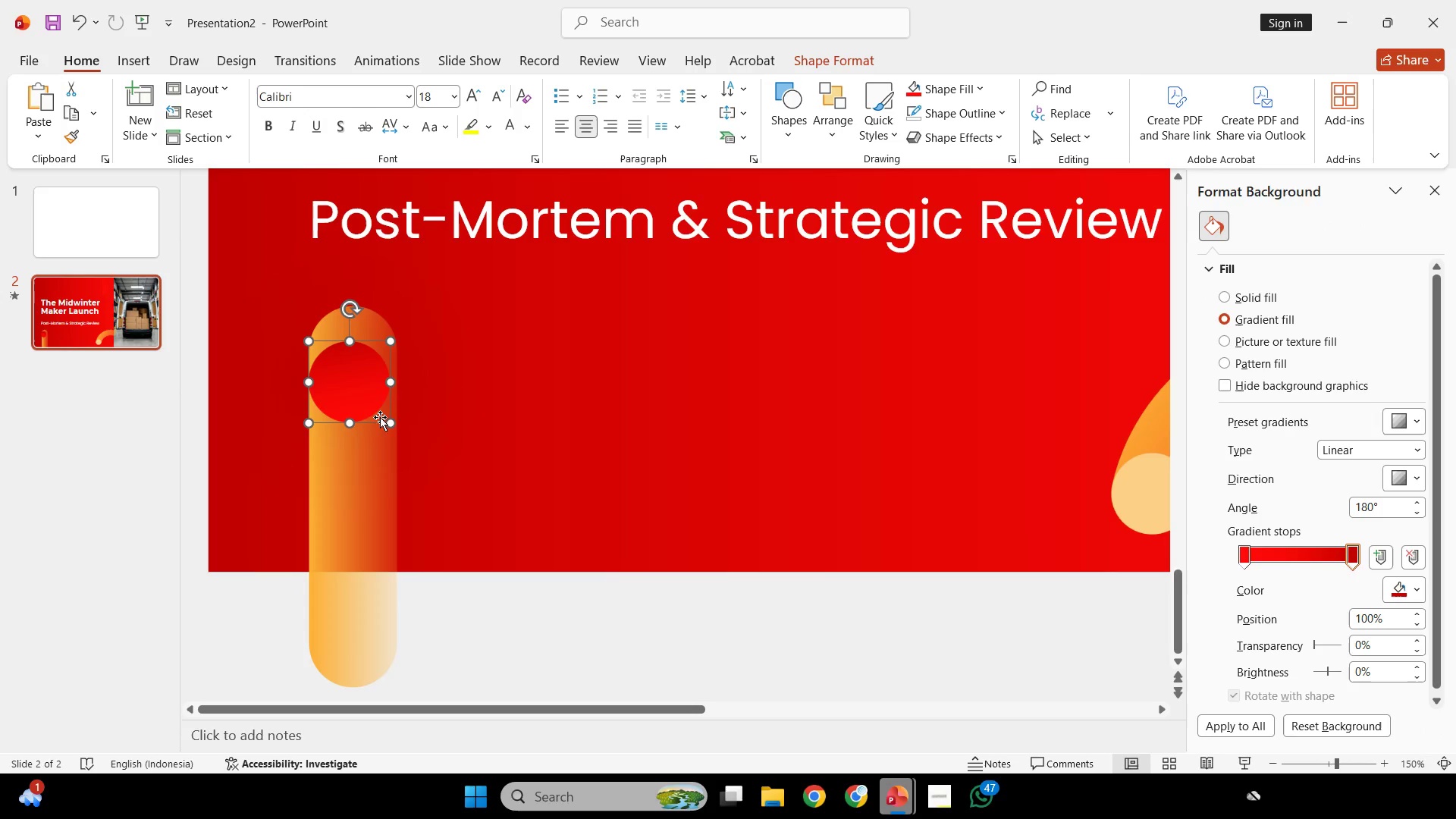 
hold_key(key=ShiftLeft, duration=0.98)
left_click_drag(start_coordinate=[388, 424], to_coordinate=[404, 432])
 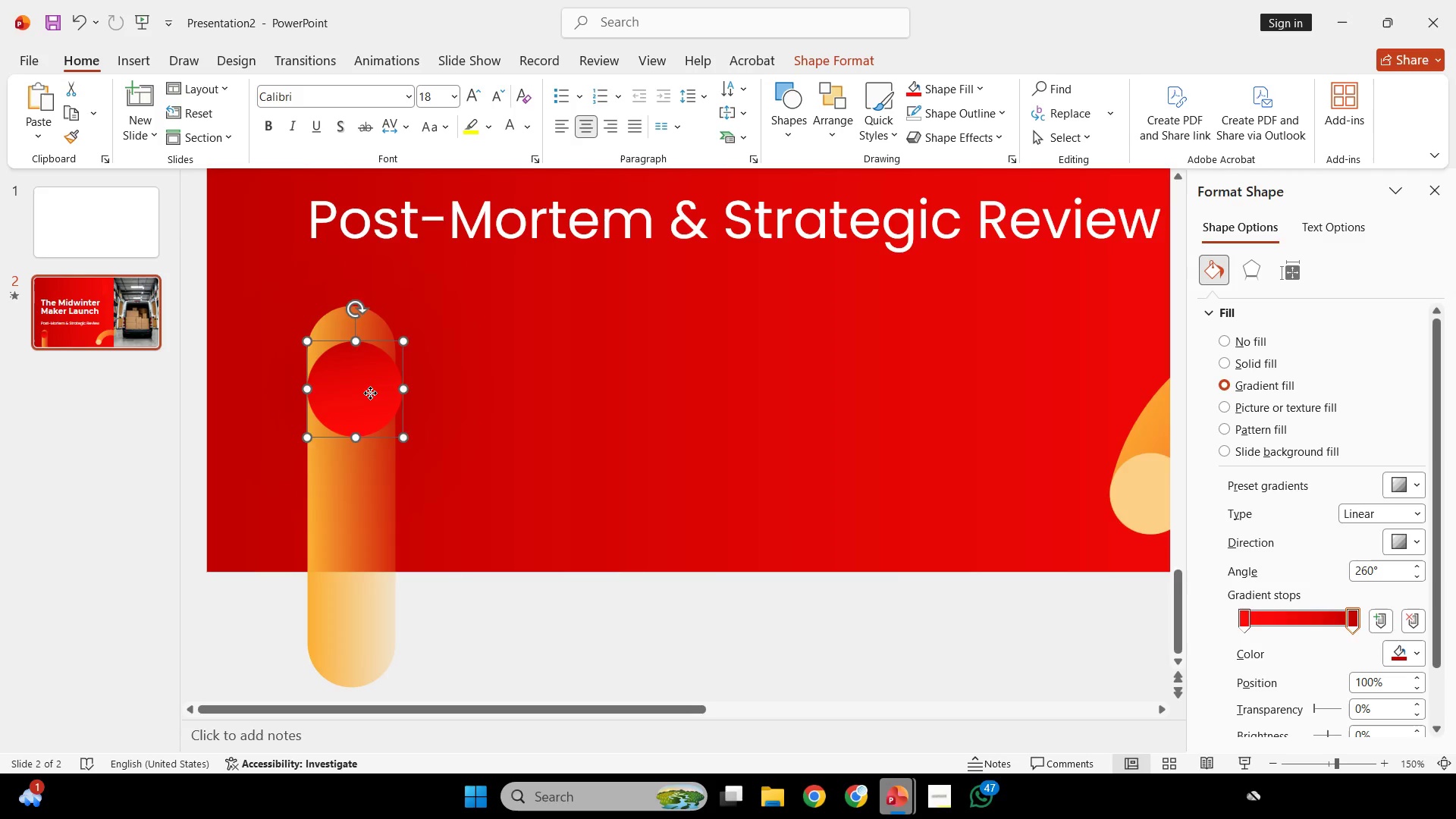 
left_click_drag(start_coordinate=[370, 393], to_coordinate=[360, 353])
 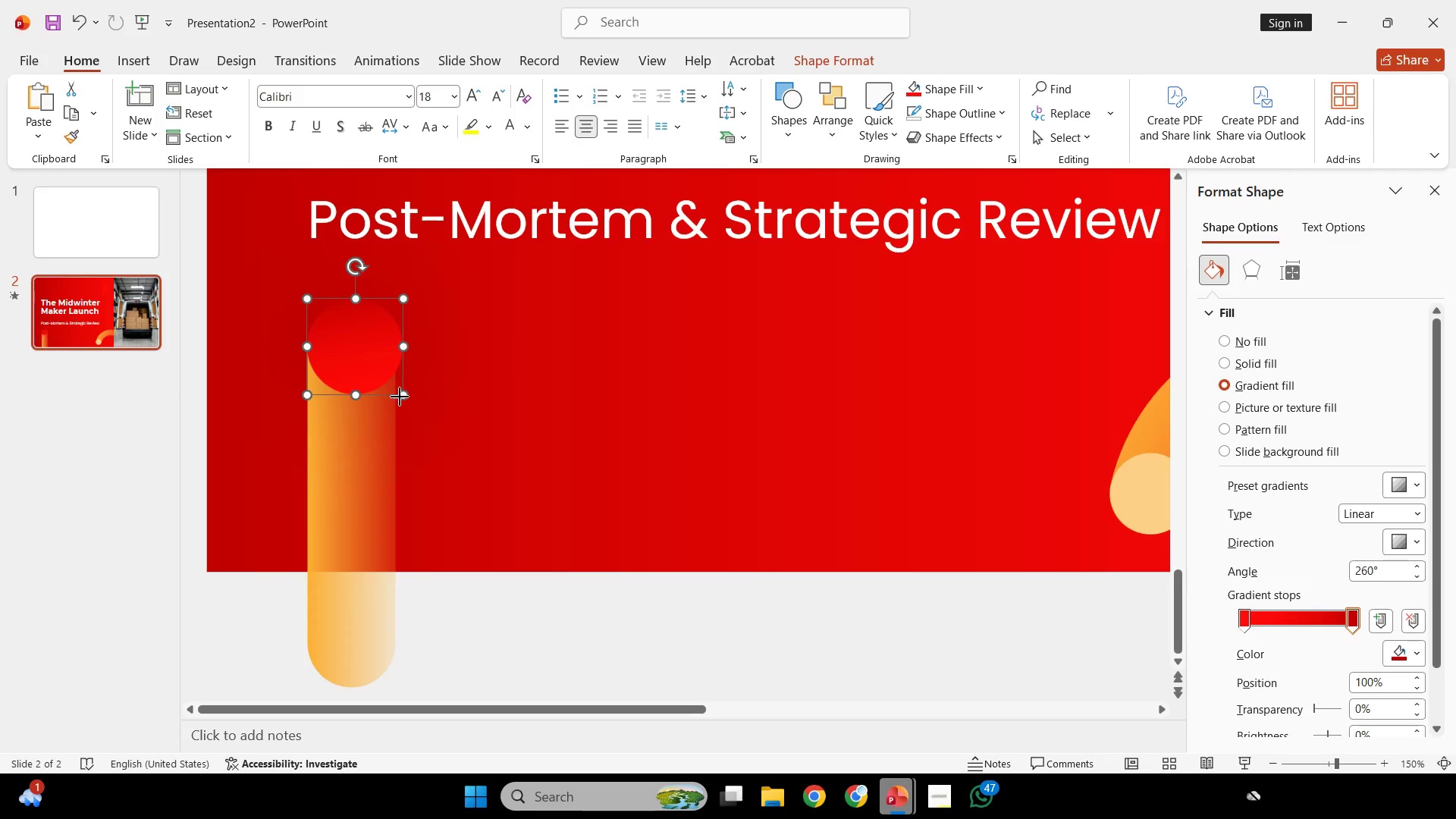 
hold_key(key=ShiftLeft, duration=4.77)
left_click_drag(start_coordinate=[400, 397], to_coordinate=[391, 387])
 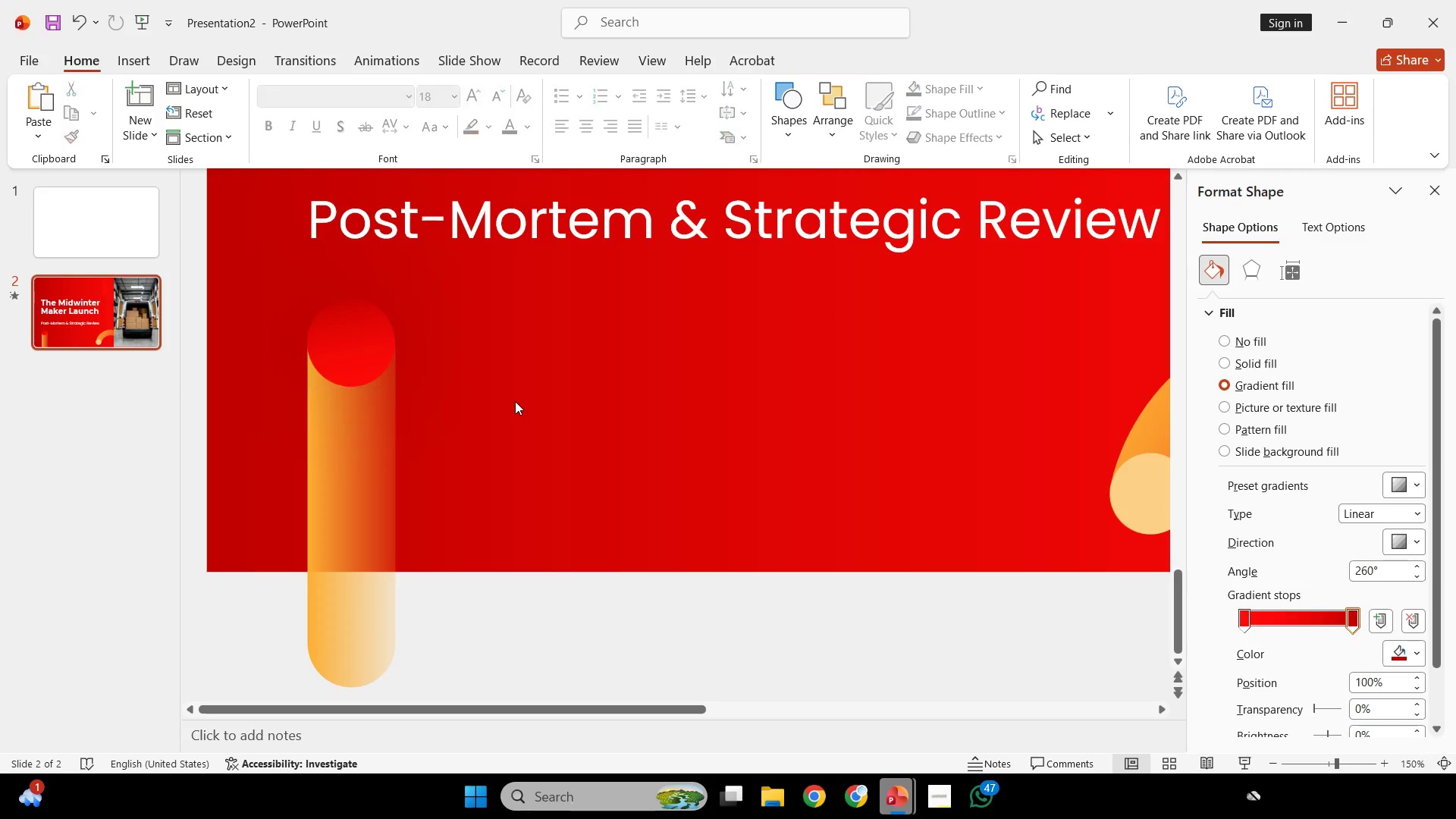 
left_click([515, 401])
 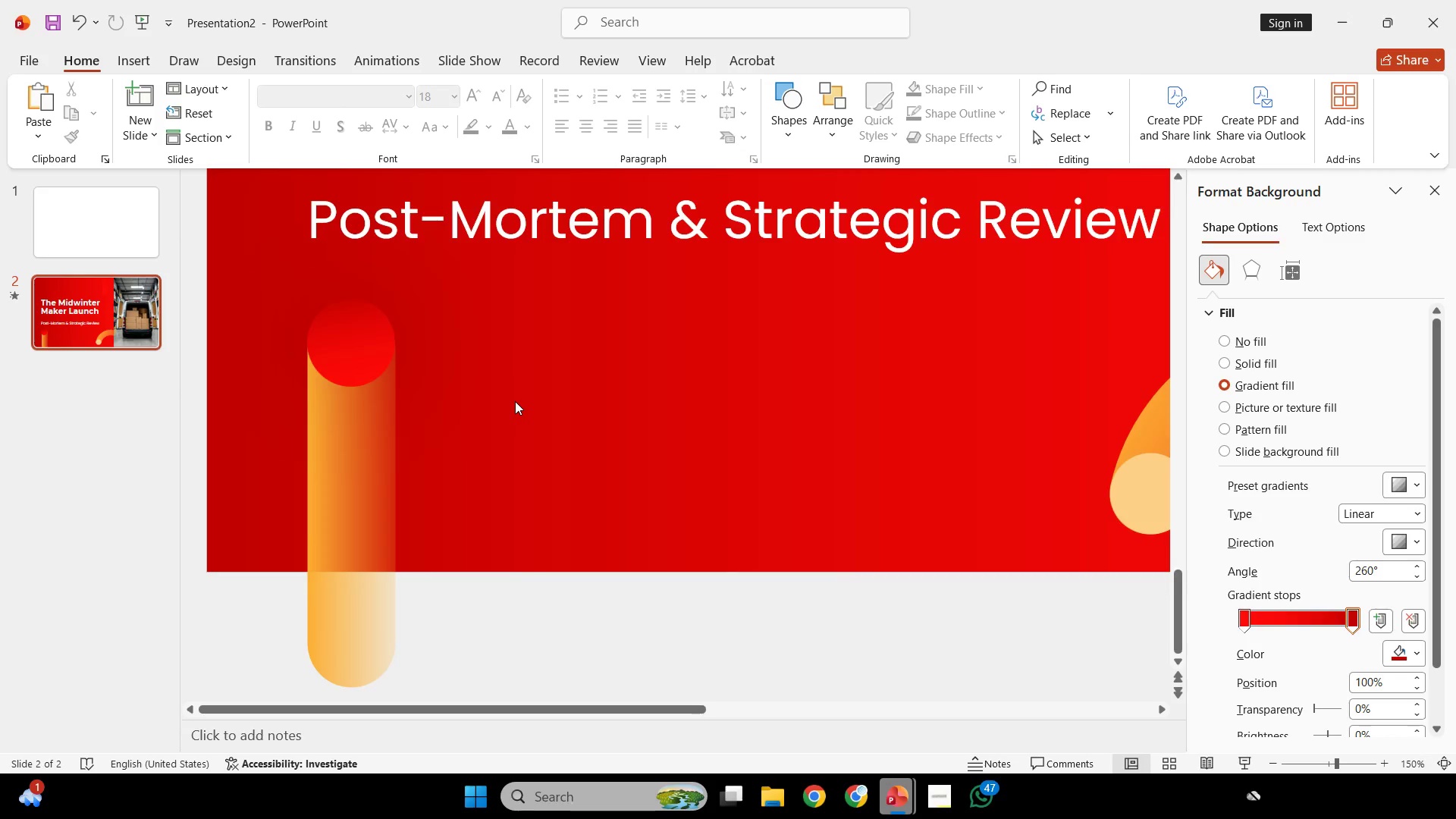 
hold_key(key=ControlLeft, duration=0.38)
 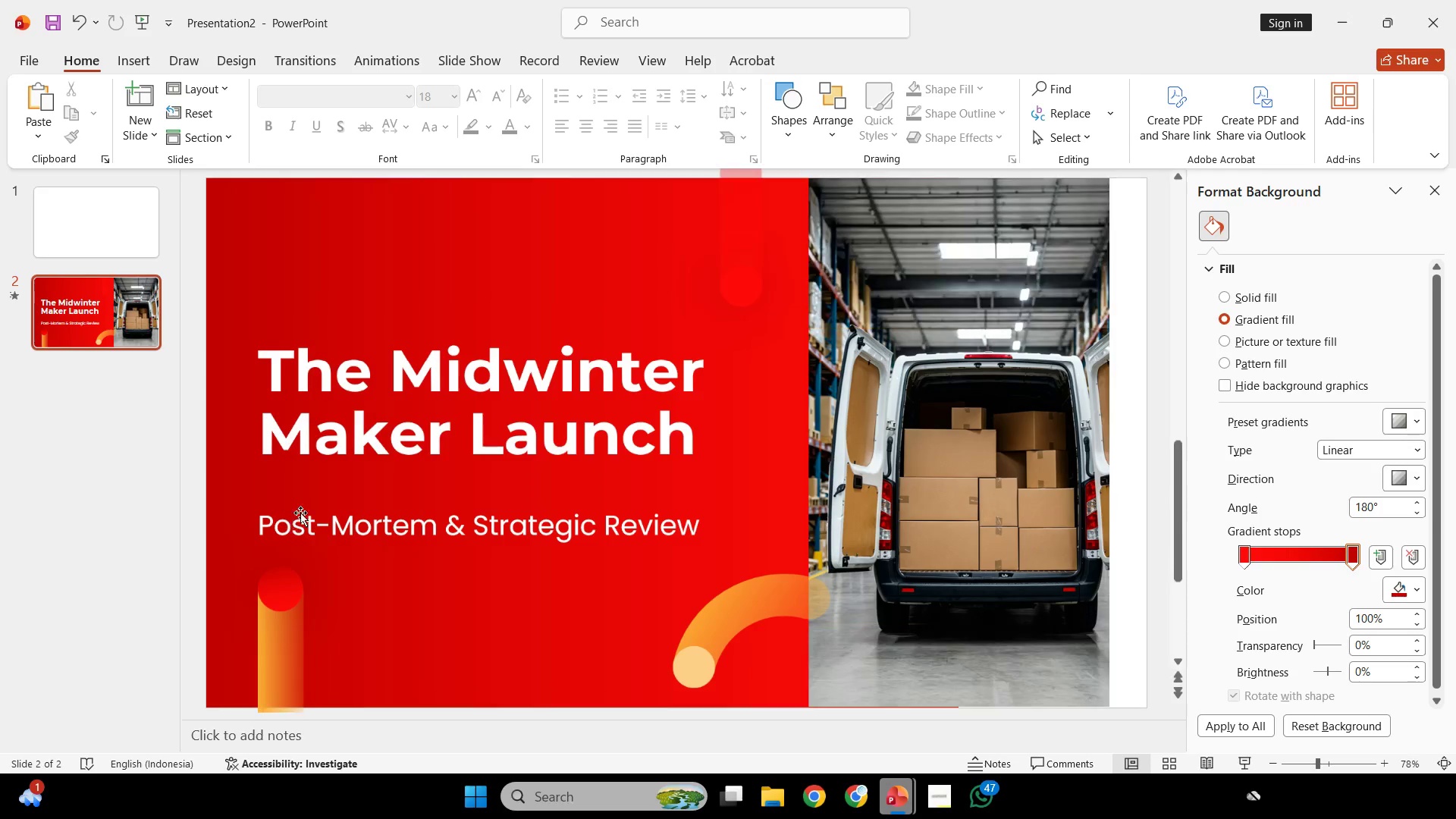 
hold_key(key=ControlLeft, duration=0.31)
 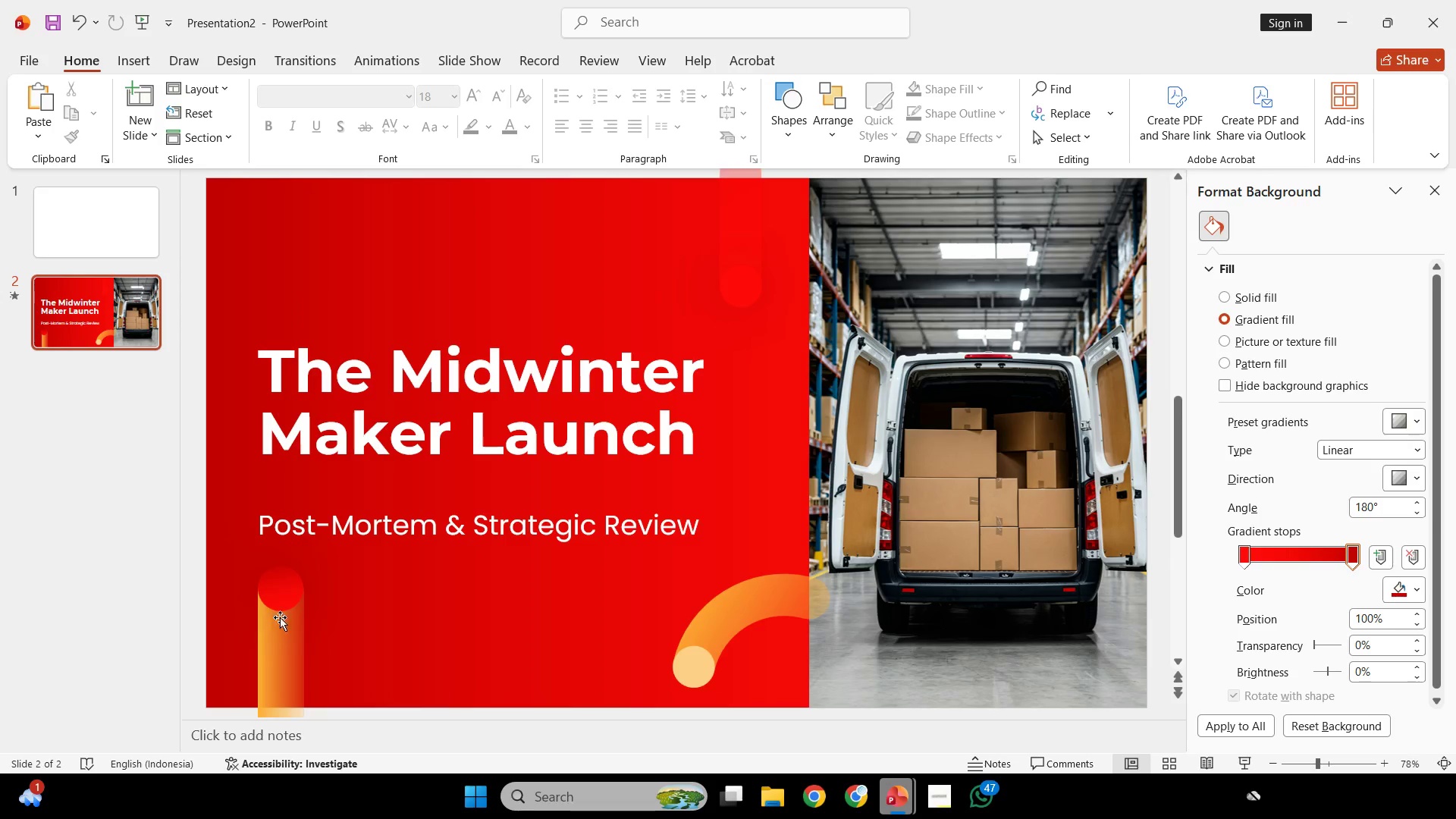 
scroll: coordinate [281, 516], scroll_direction: down, amount: 3.0
 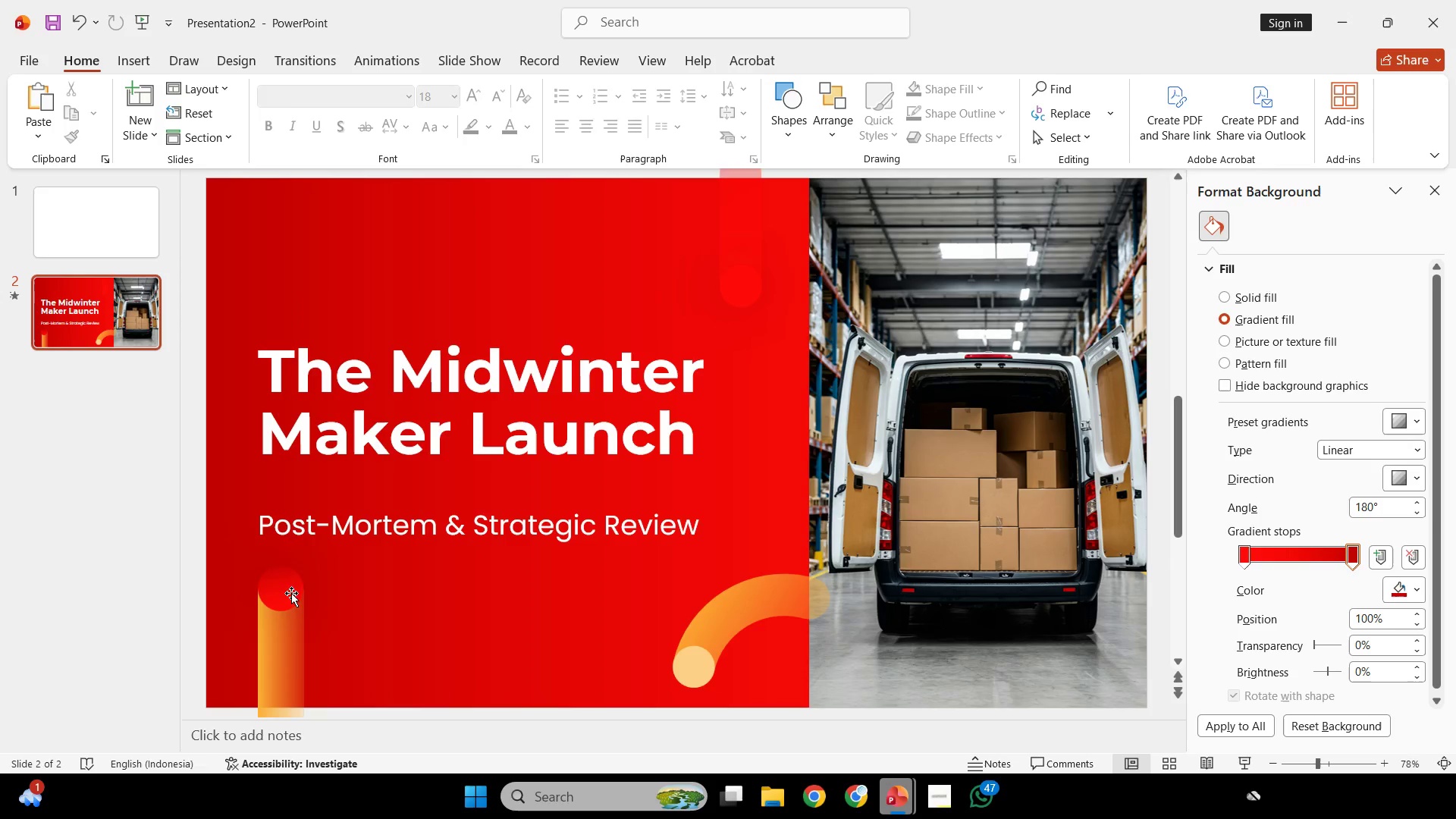 
left_click([291, 593])
 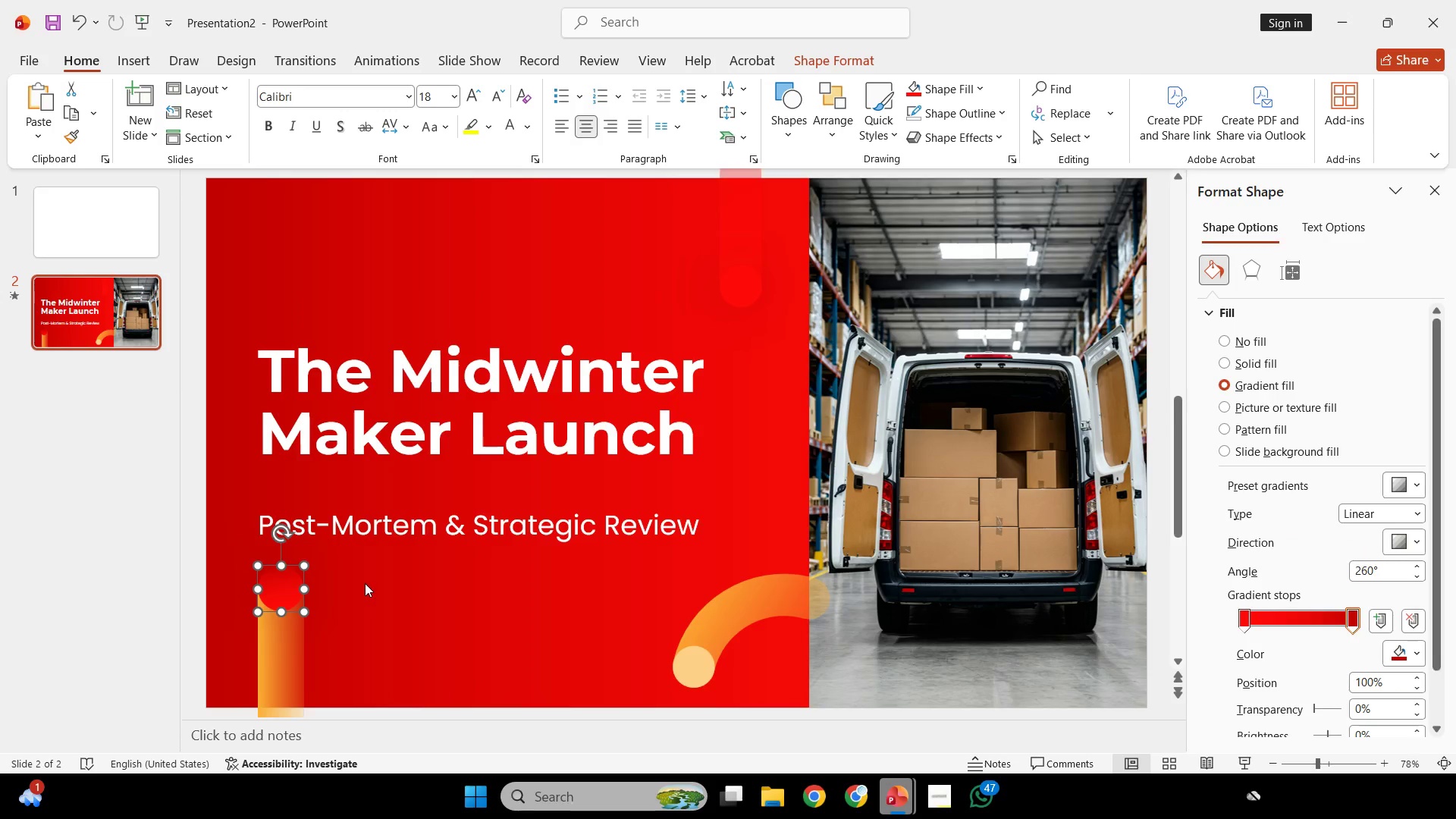 
key(Control+ControlLeft)
 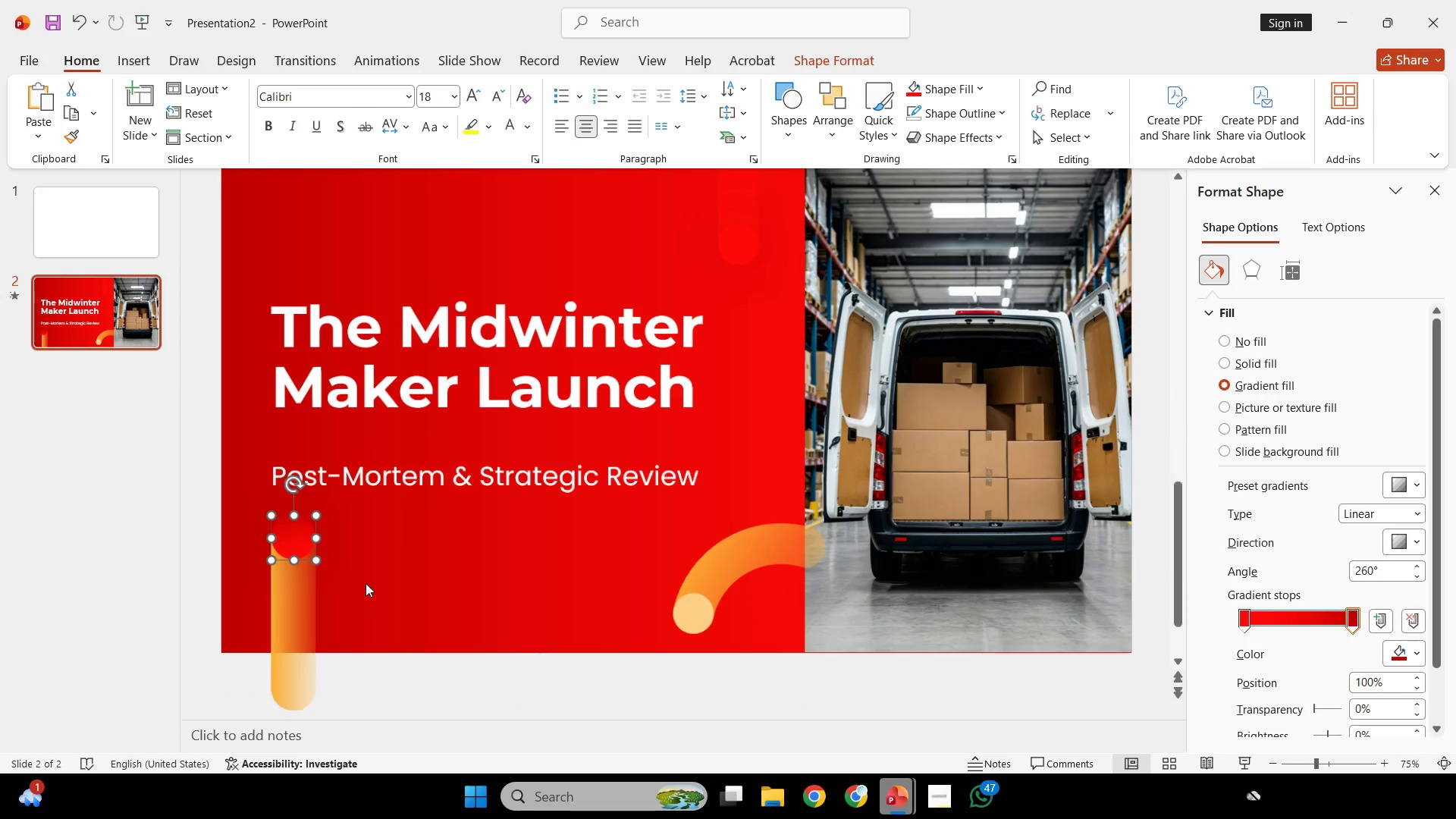 
scroll: coordinate [365, 583], scroll_direction: down, amount: 1.0
 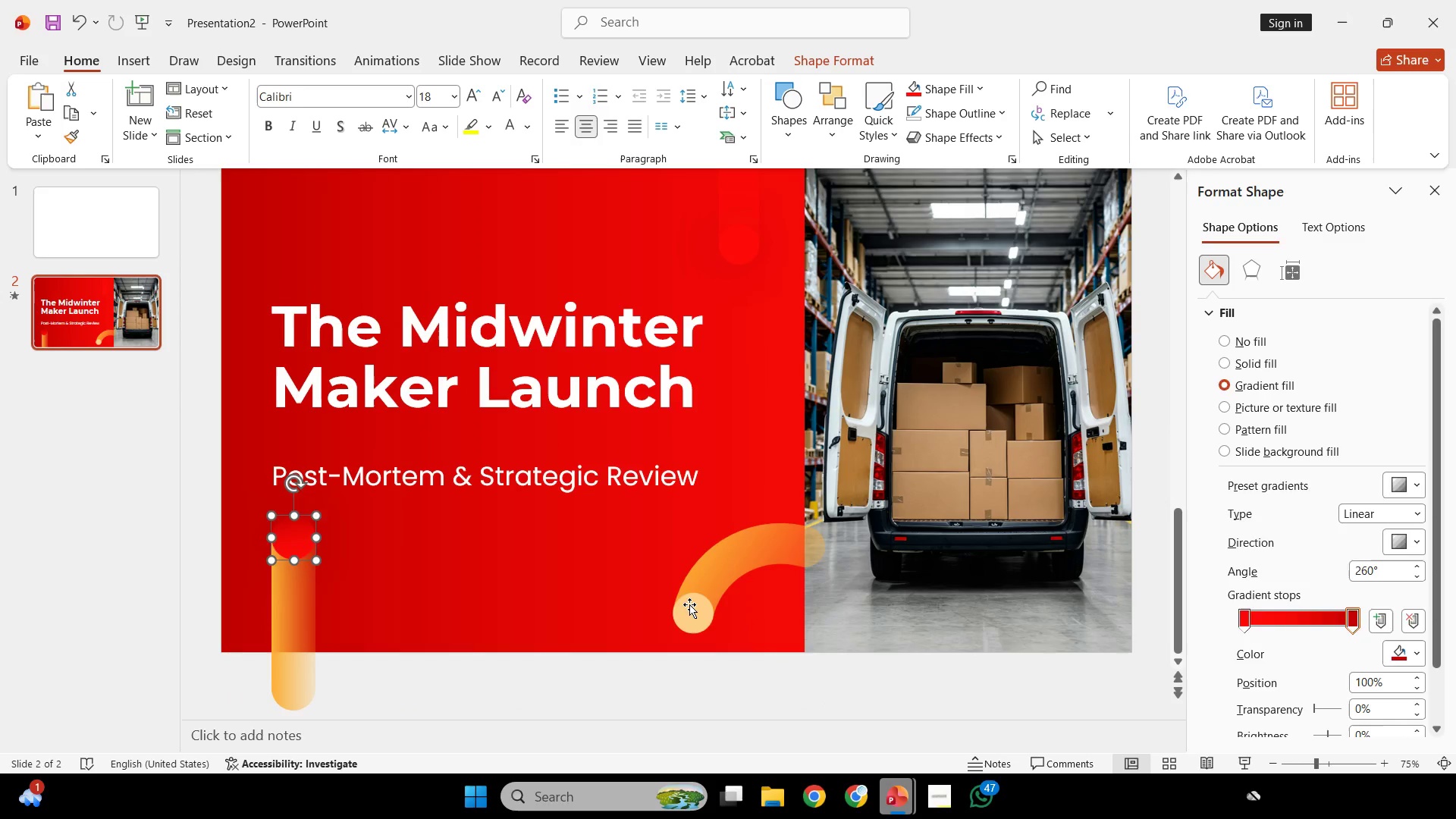 
left_click([693, 607])
 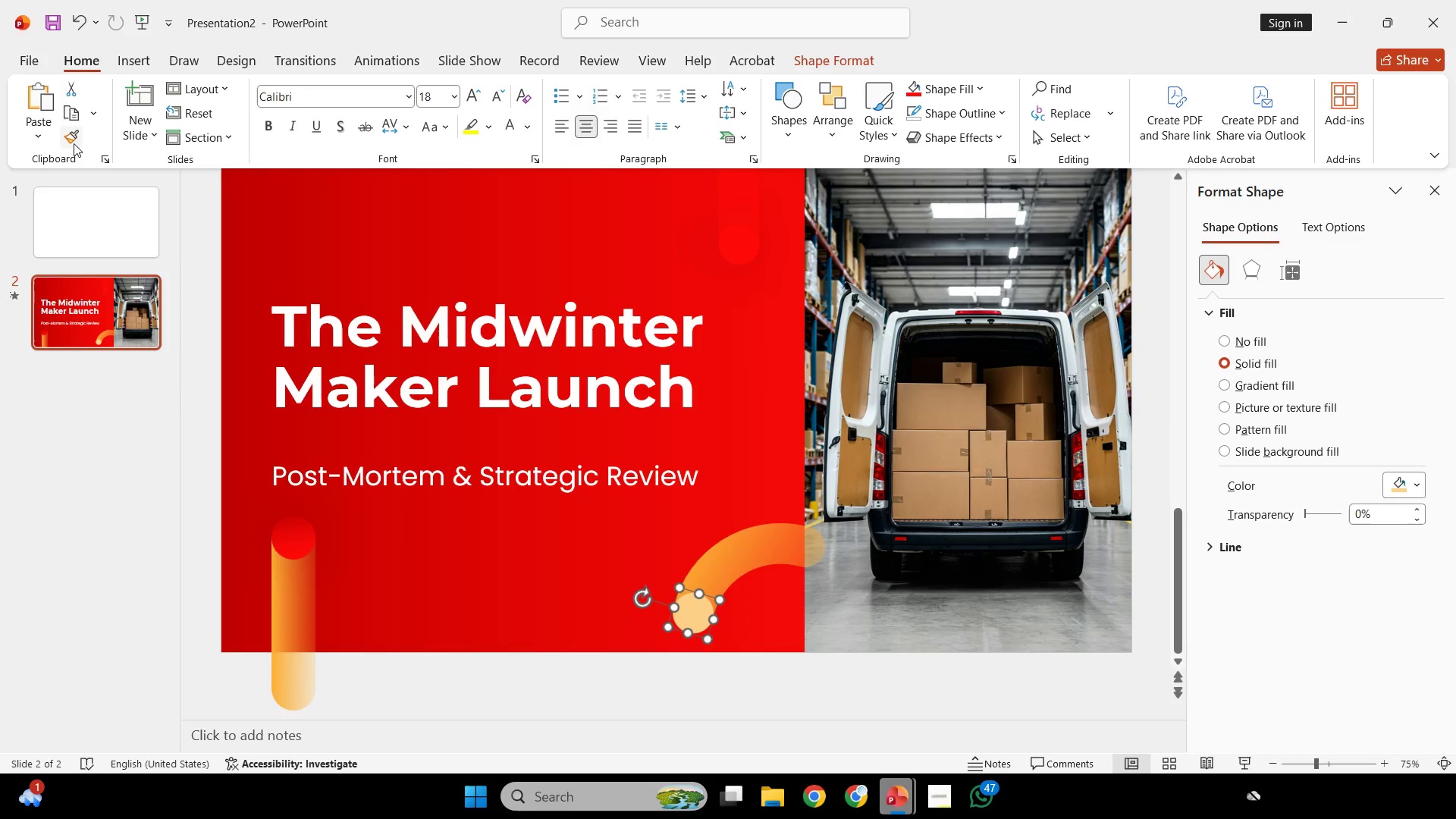 
left_click([74, 142])
 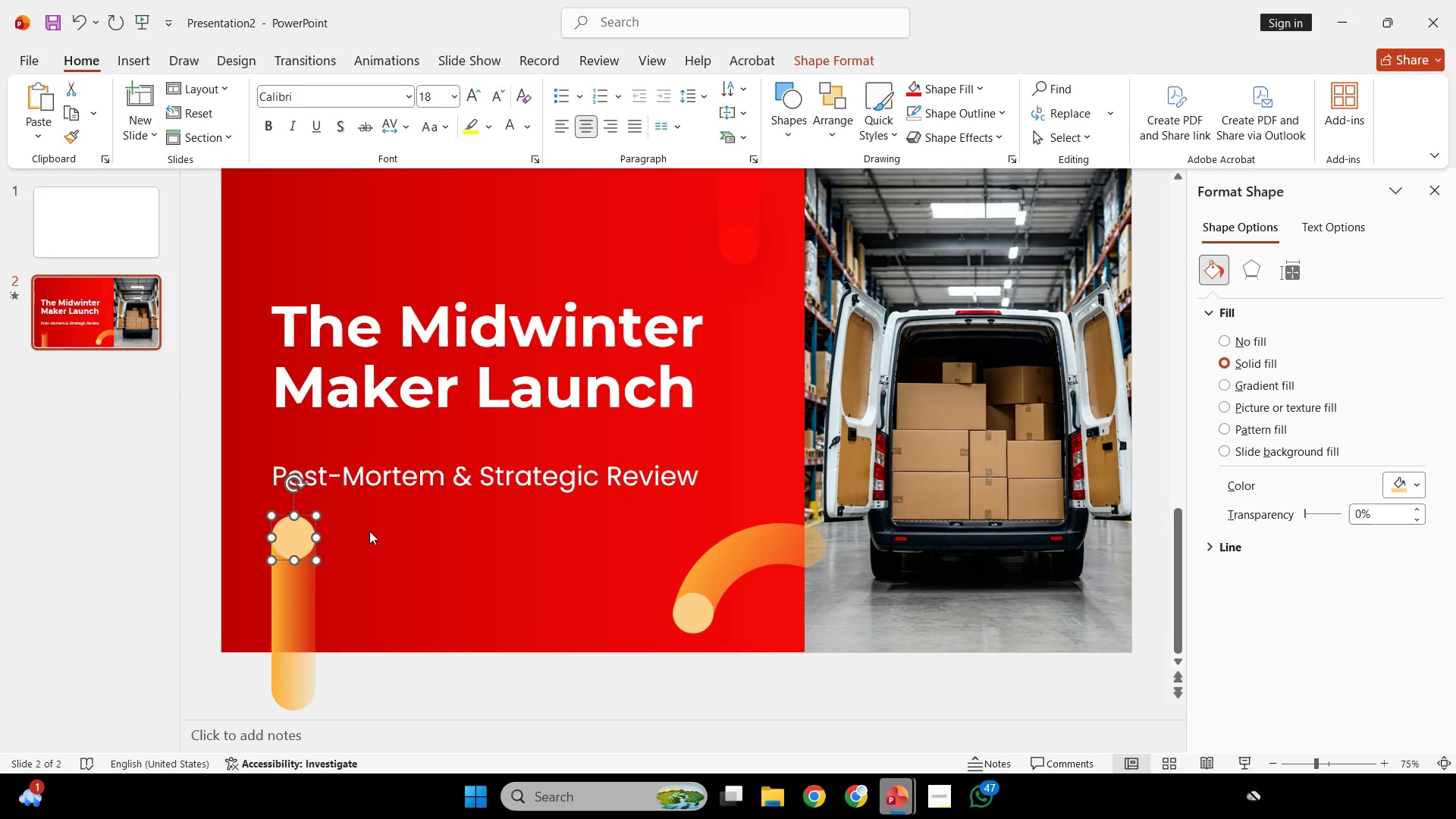 
double_click([406, 531])
 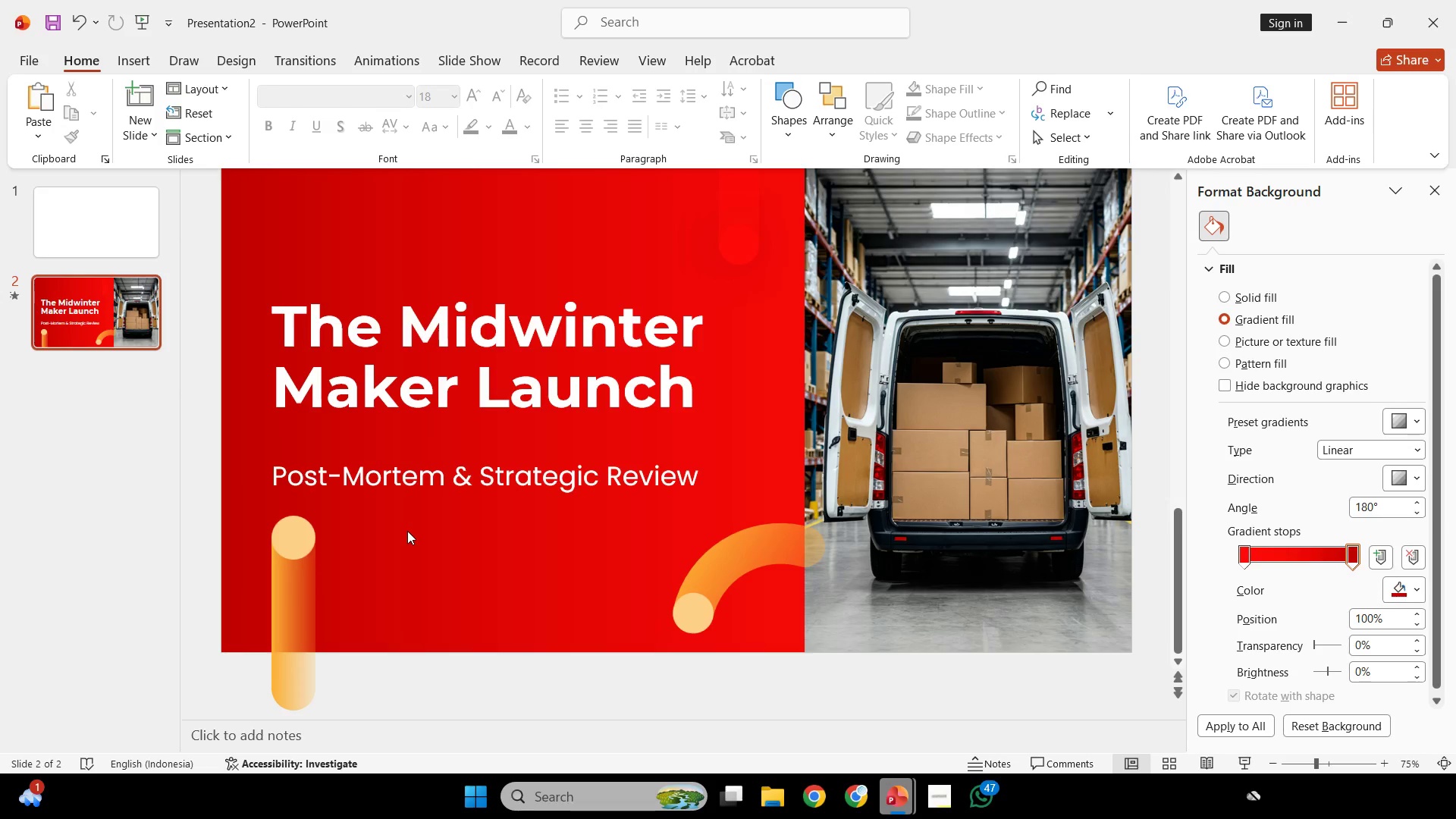 
wait(20.83)
 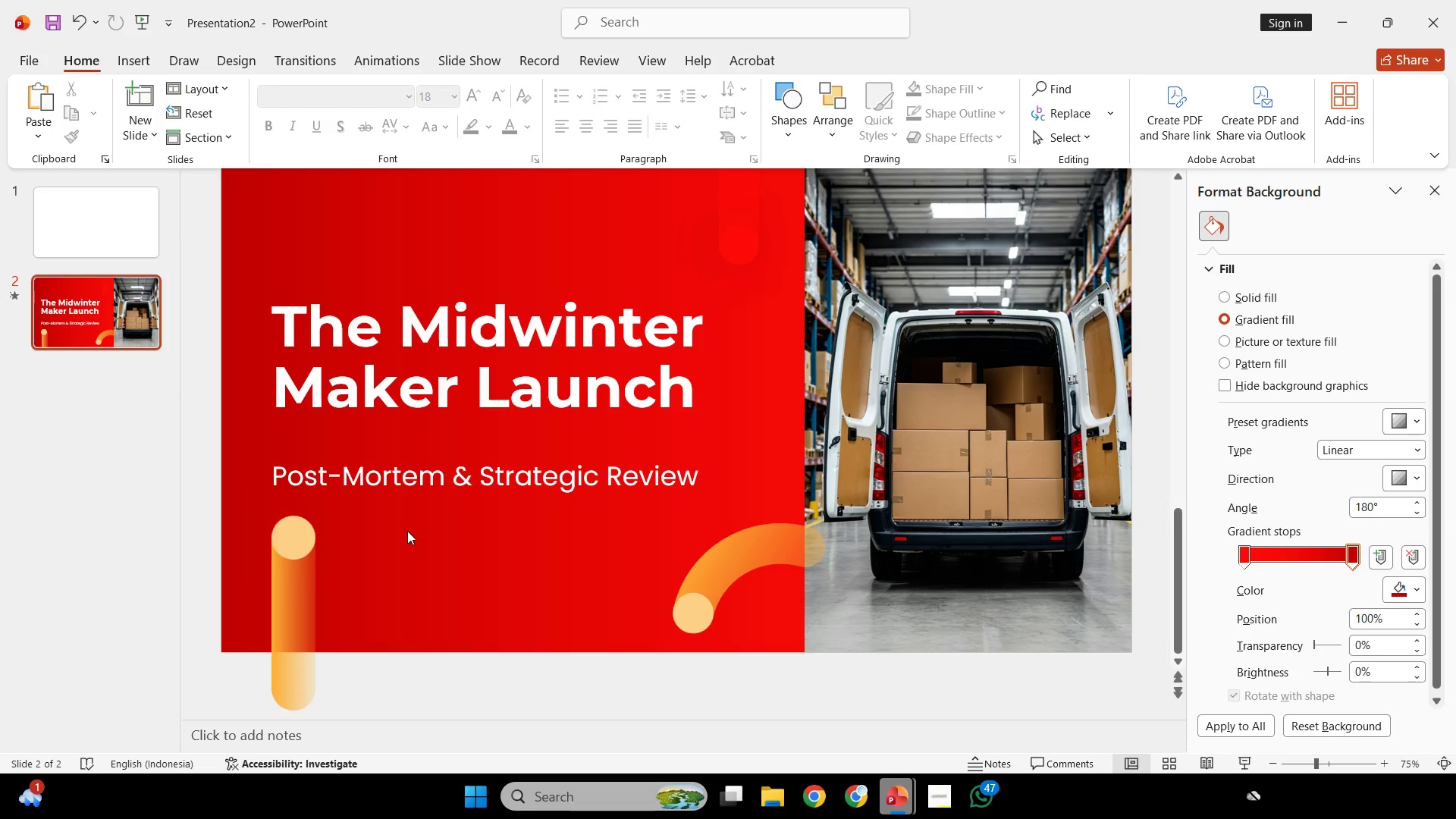 
hold_key(key=ControlLeft, duration=0.41)
scroll: coordinate [441, 518], scroll_direction: down, amount: 2.0
 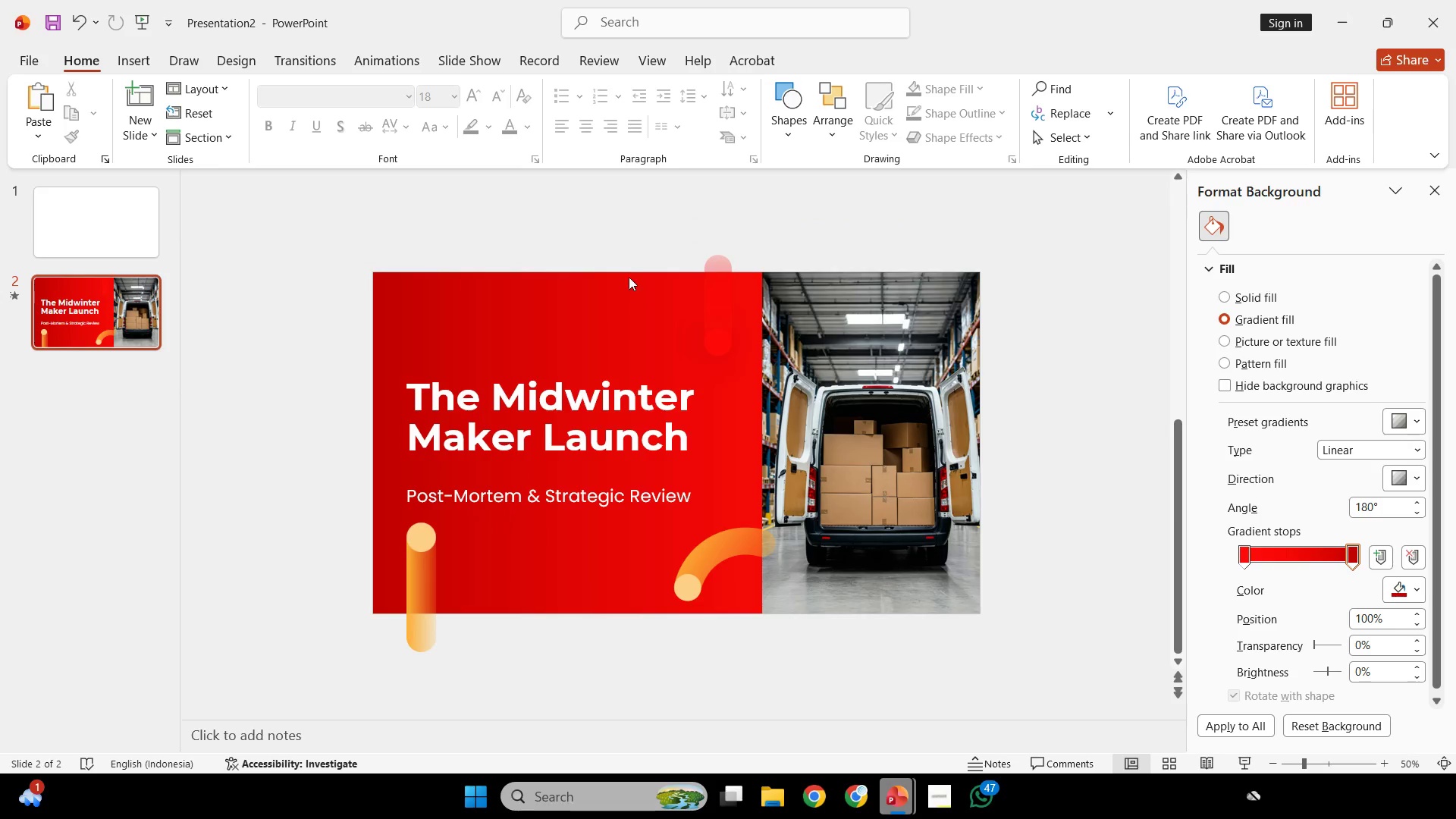 
left_click([627, 275])
 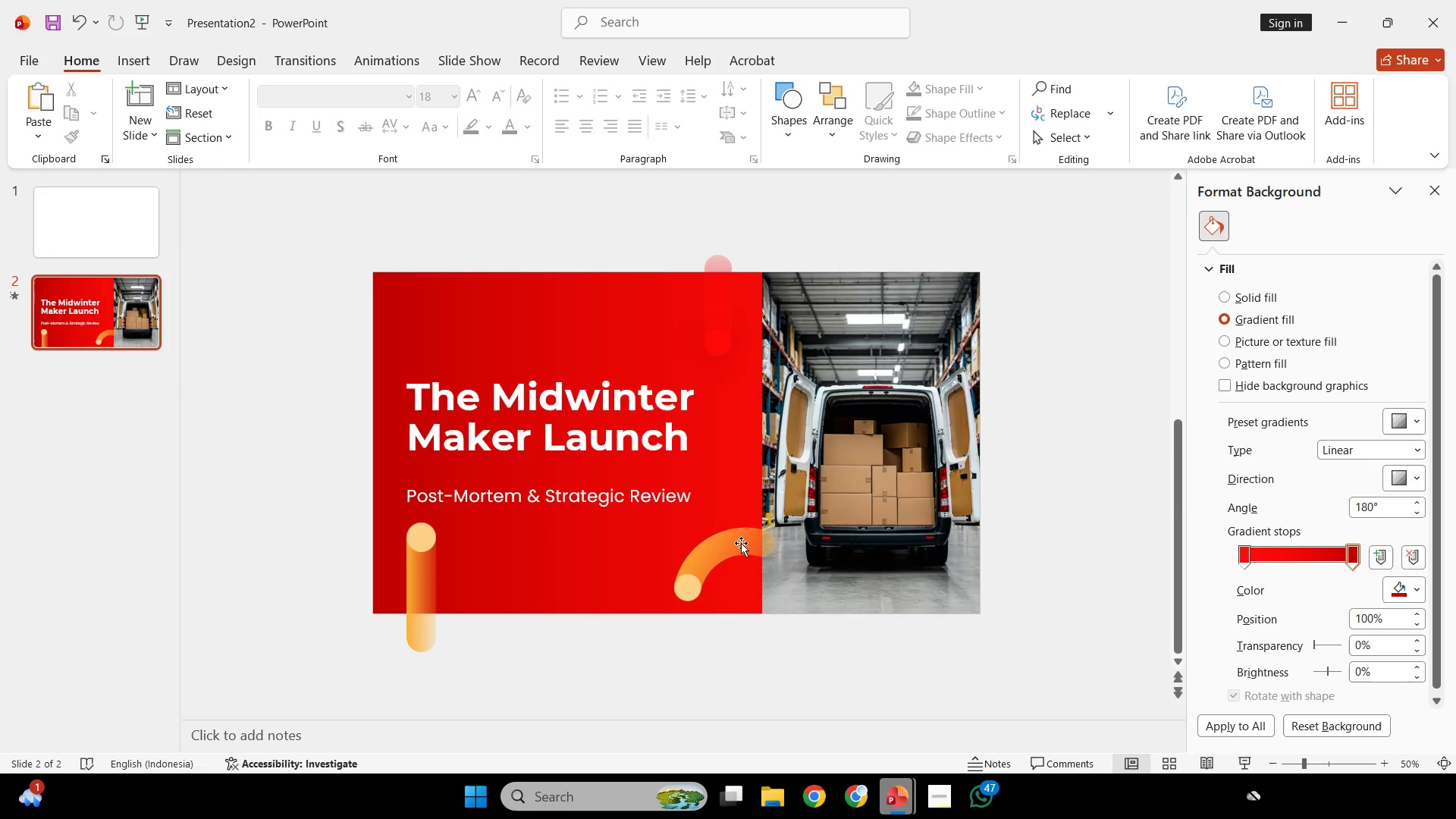 
left_click([741, 543])
 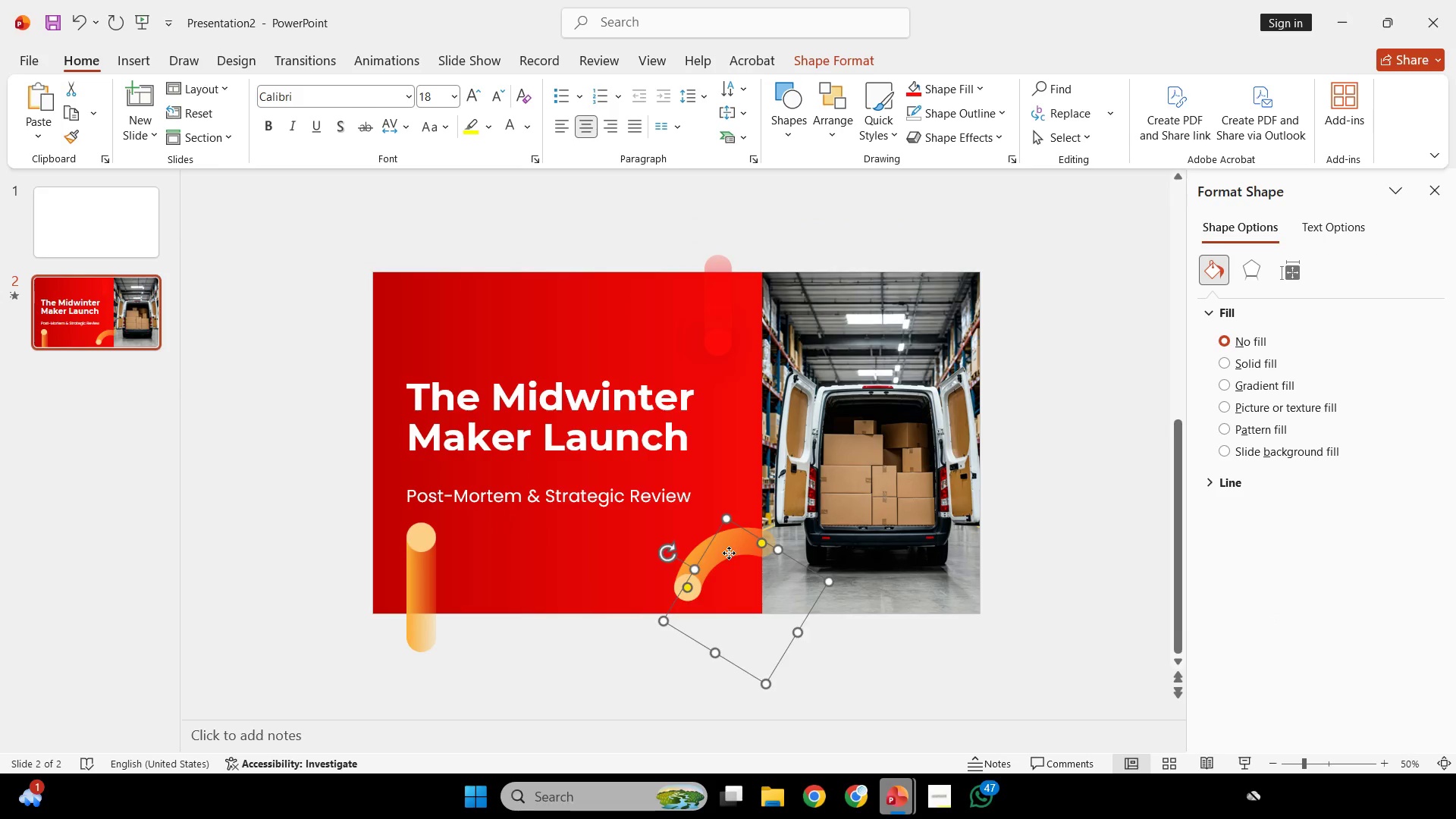 
left_click_drag(start_coordinate=[729, 553], to_coordinate=[774, 319])
 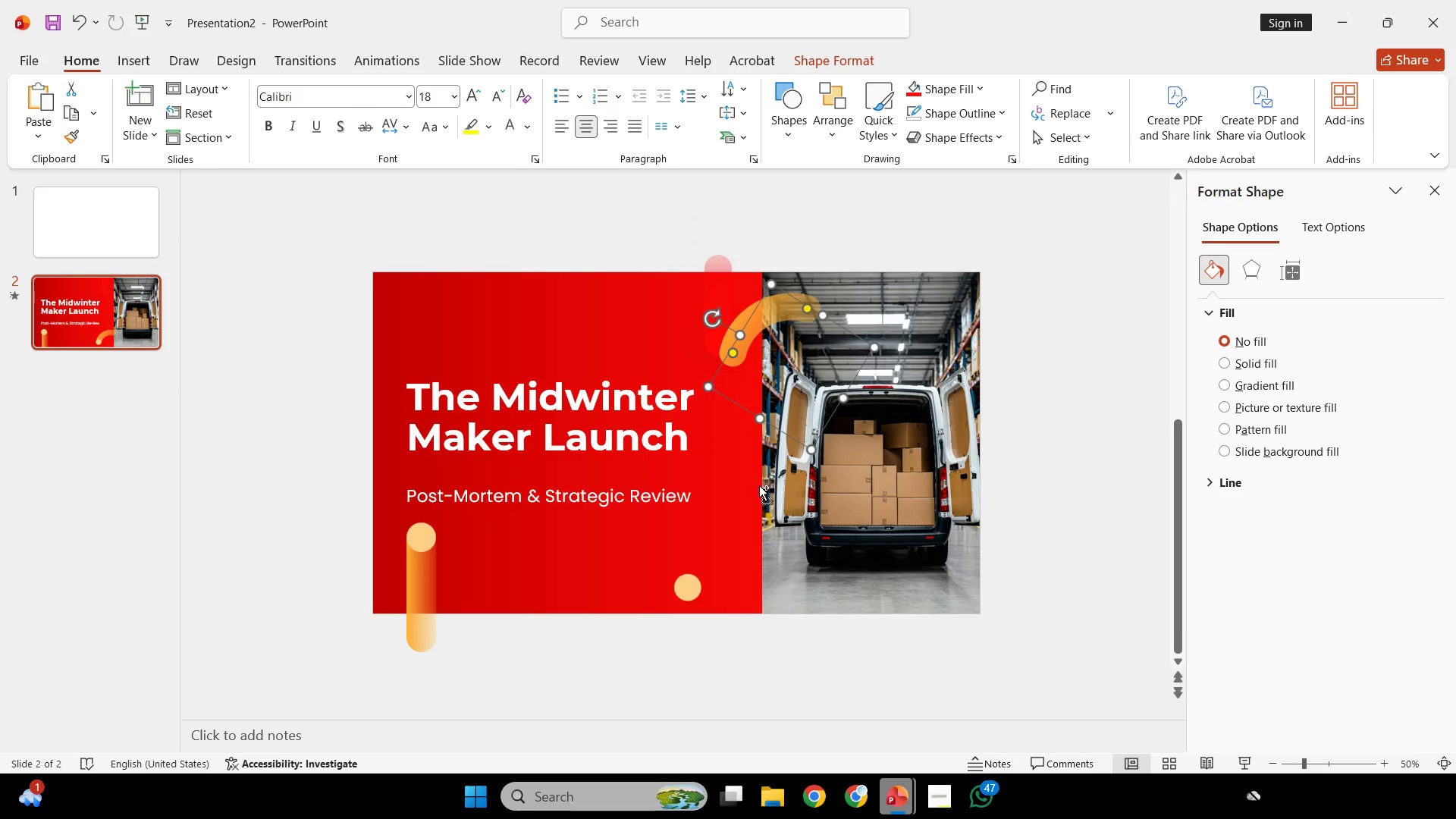 
key(Control+ControlLeft)
 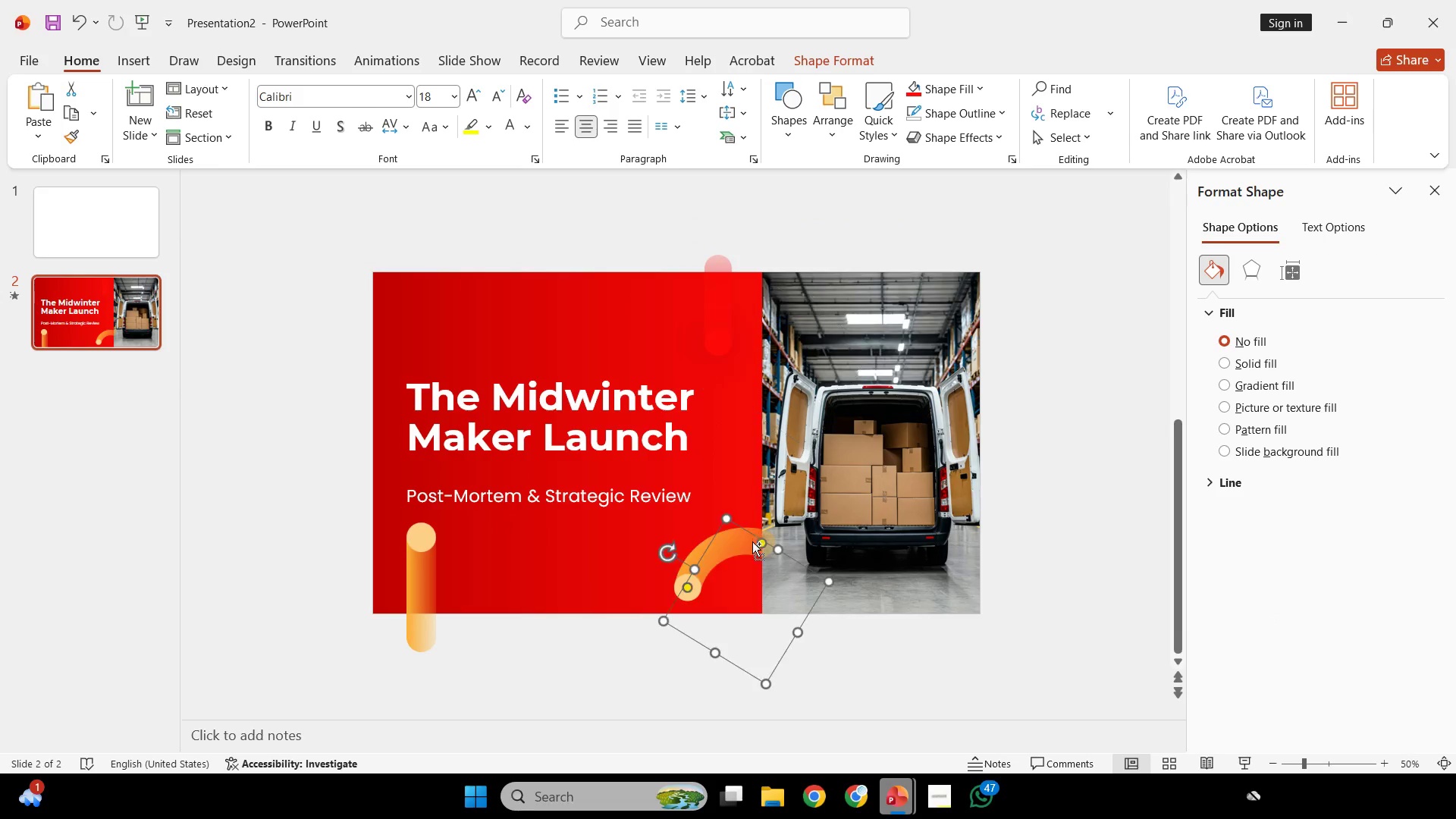 
key(Control+Z)
 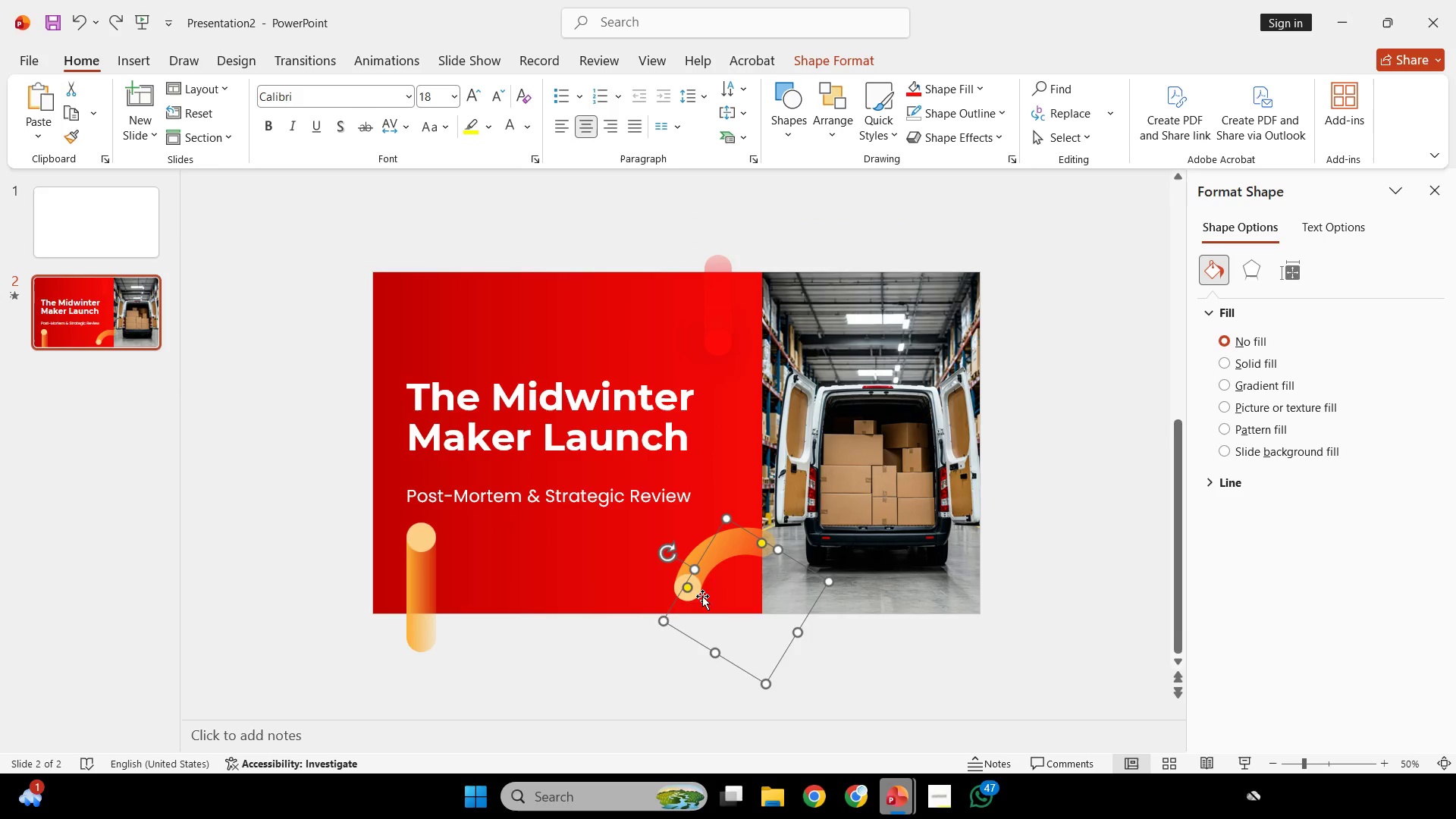 
hold_key(key=ShiftLeft, duration=0.58)
left_click([689, 600])
 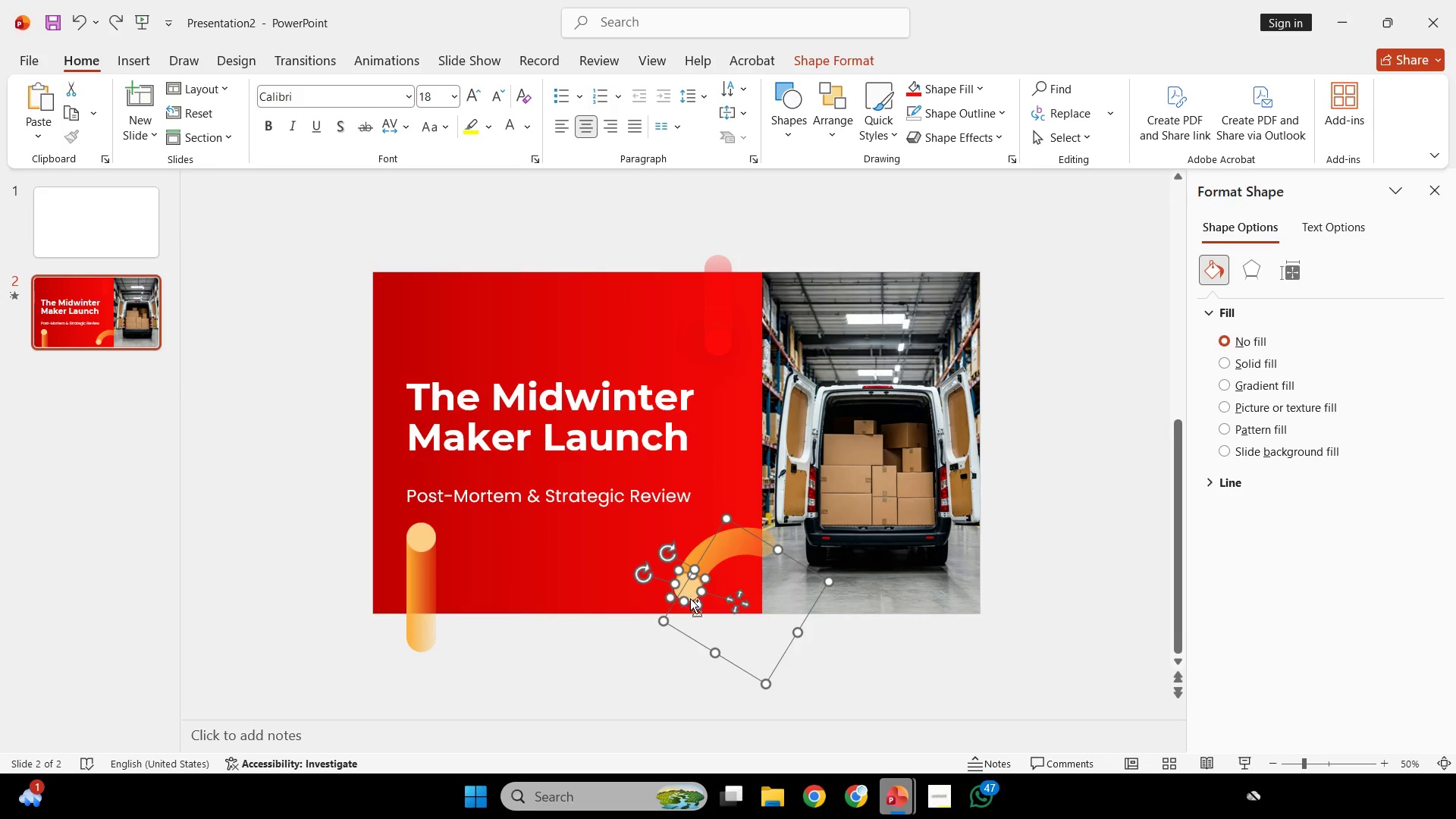 
key(Control+G)
 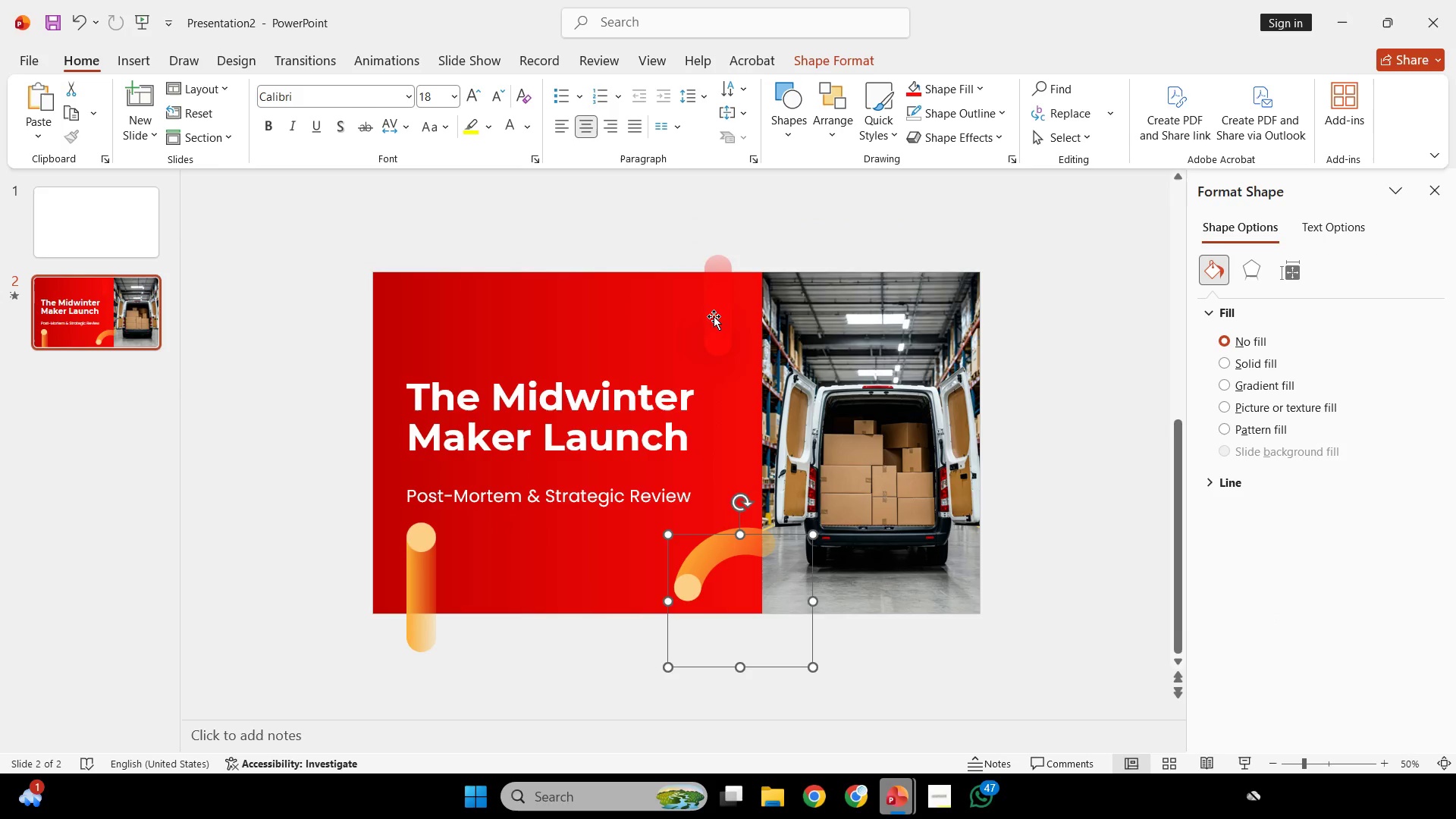 
left_click([715, 312])
 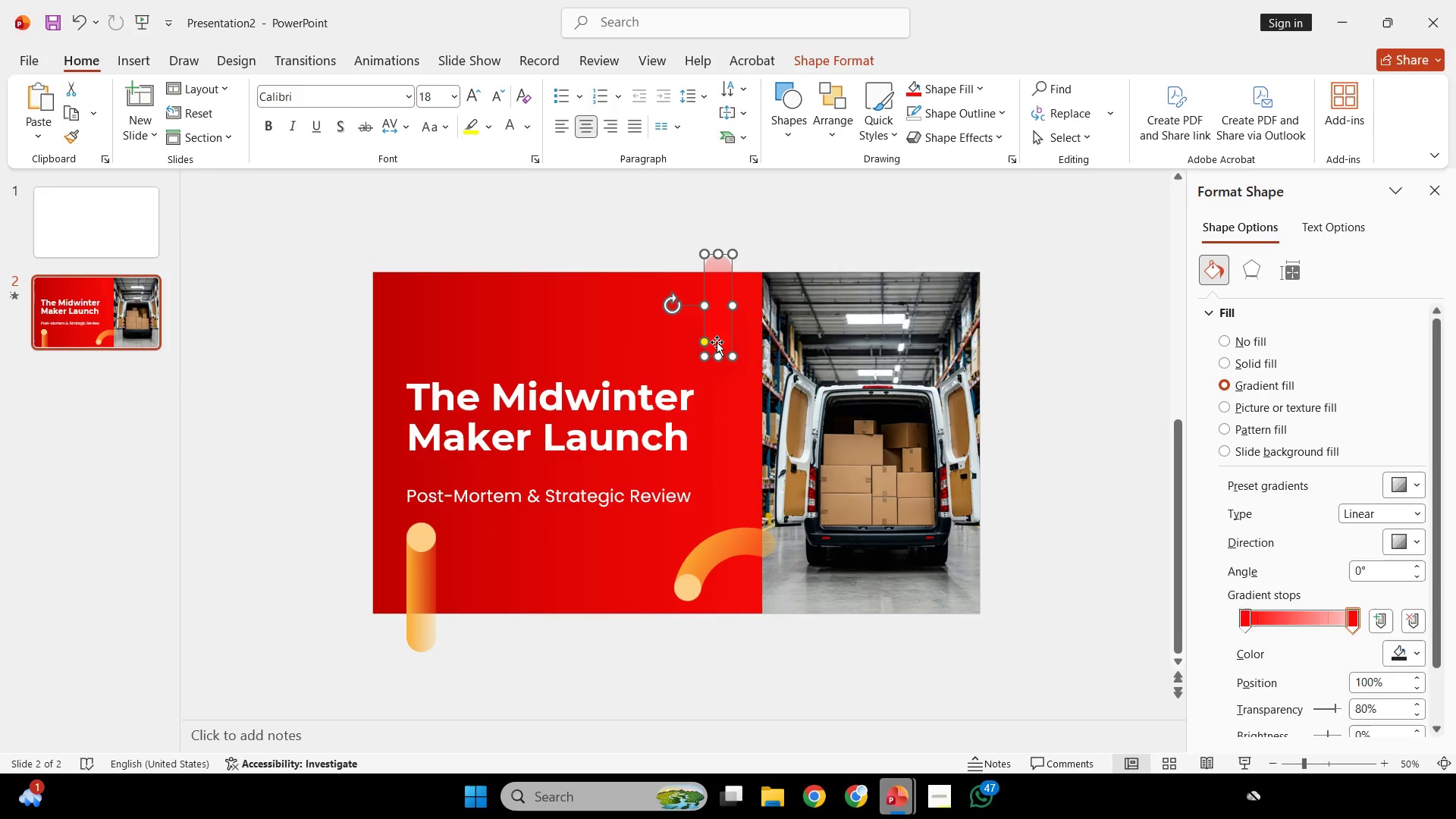 
hold_key(key=ShiftLeft, duration=0.33)
double_click([717, 342])
 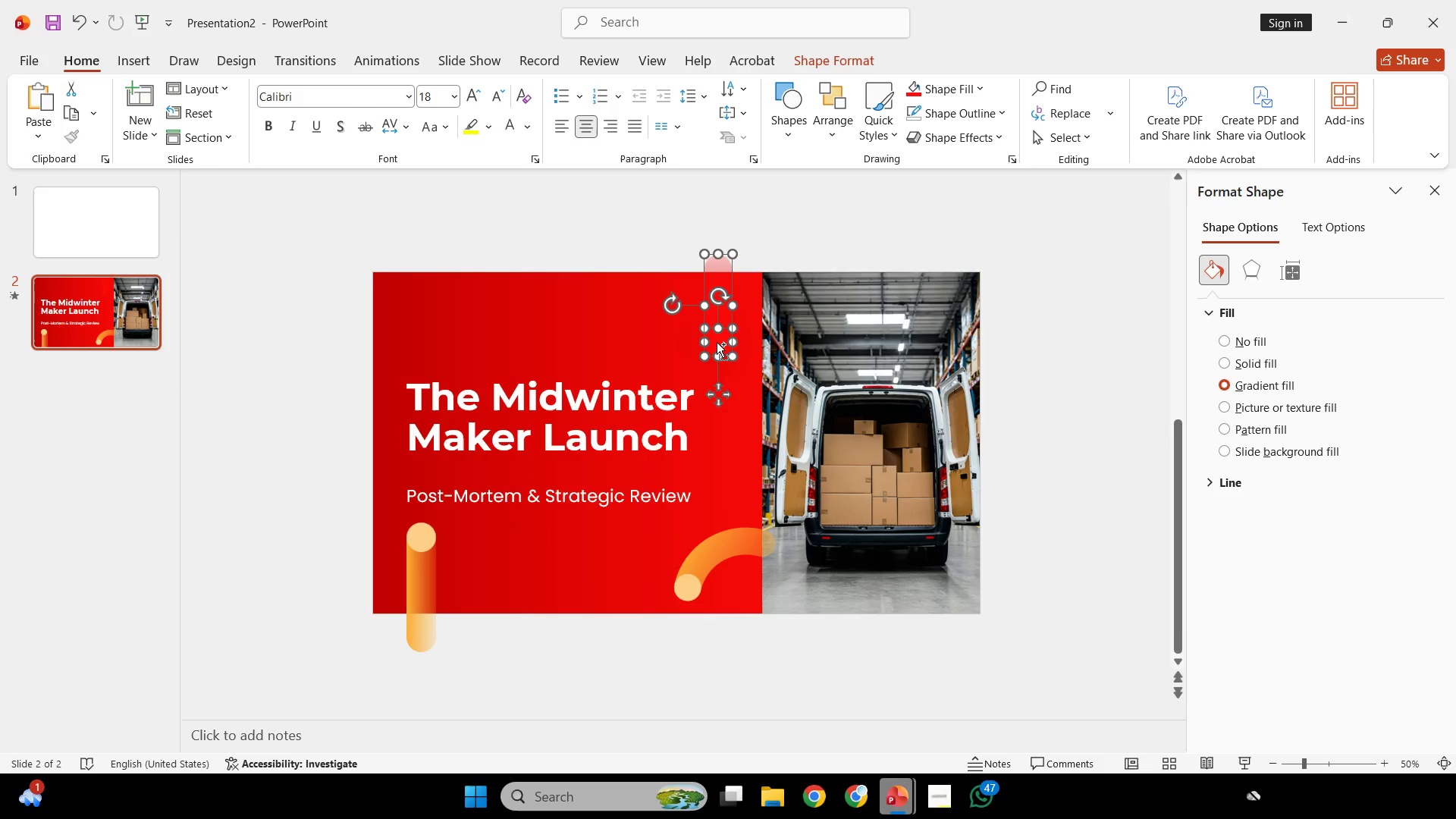 
key(Control+G)
 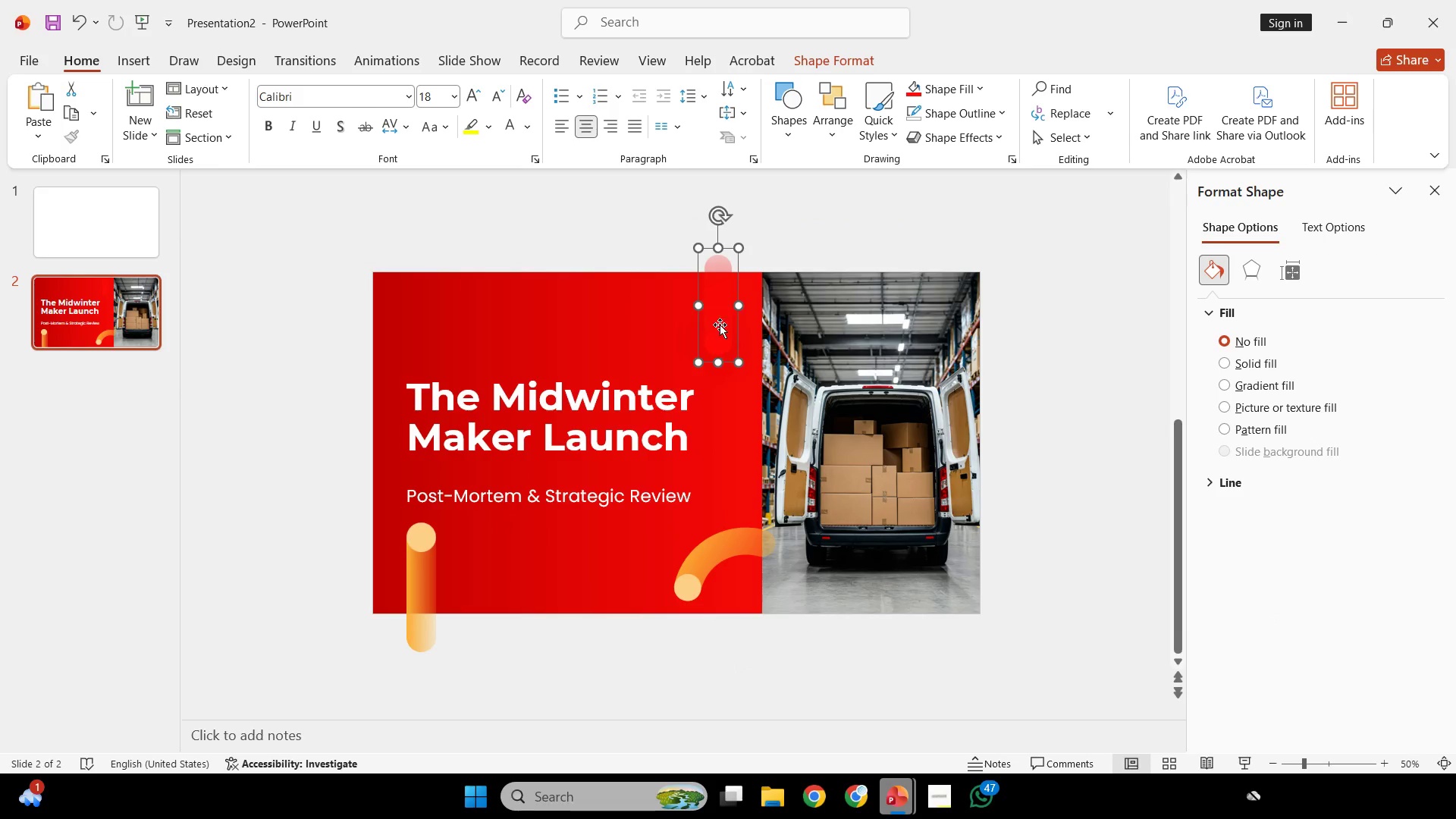 
hold_key(key=ShiftLeft, duration=0.61)
left_click_drag(start_coordinate=[725, 303], to_coordinate=[728, 495])
 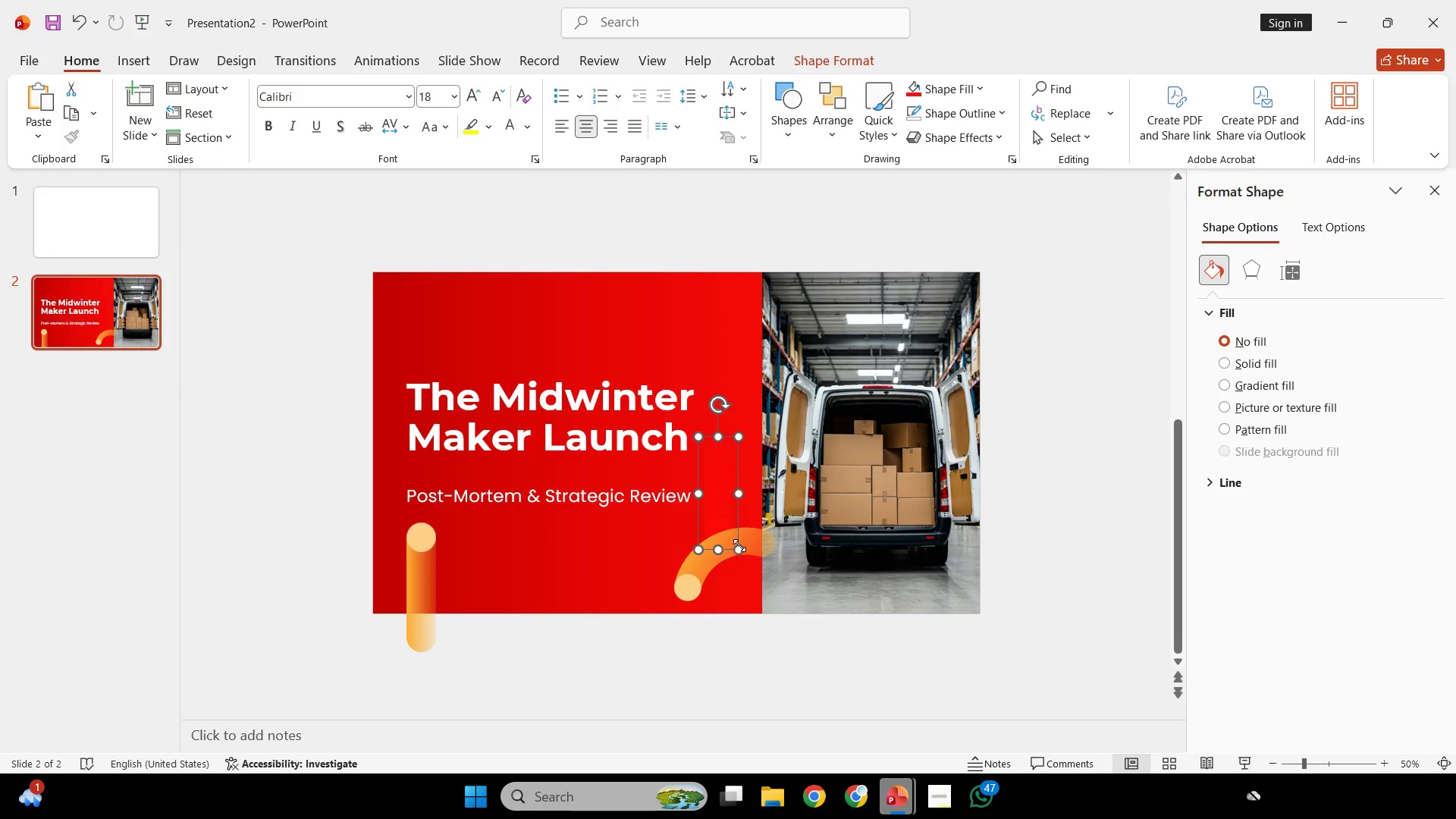 
left_click([739, 545])
 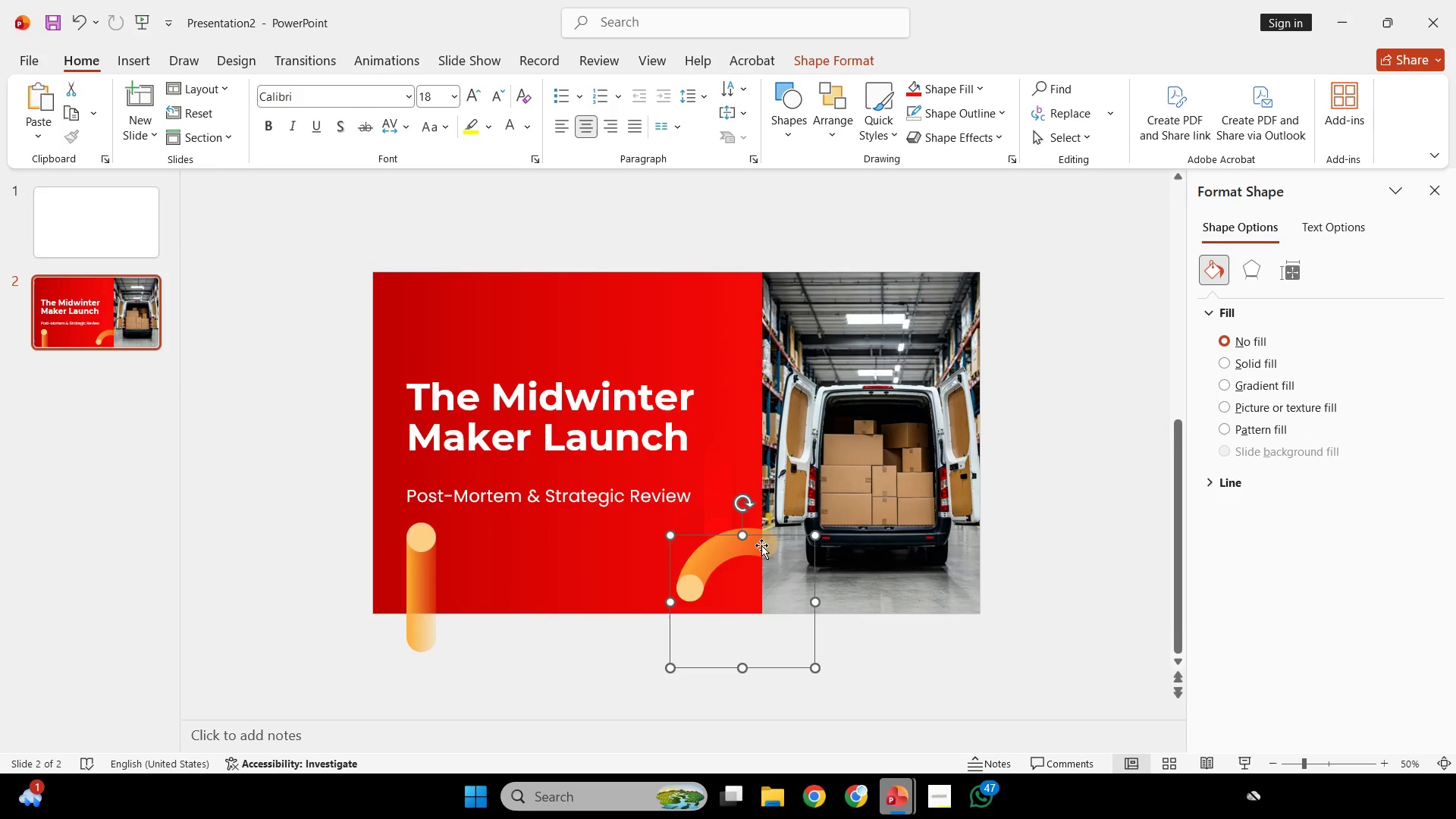 
hold_key(key=ShiftLeft, duration=0.41)
left_click_drag(start_coordinate=[761, 542], to_coordinate=[749, 384])
 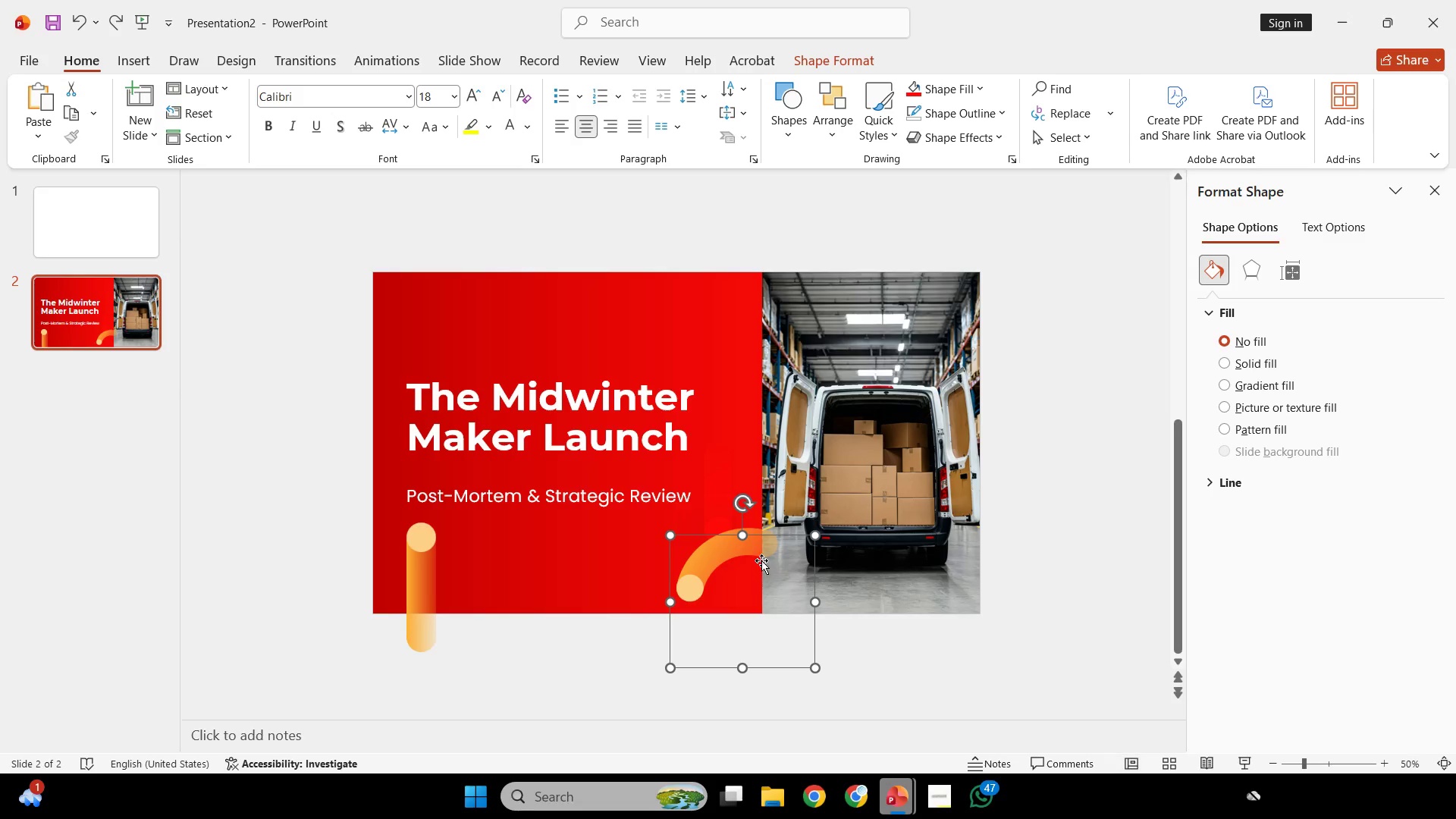 
key(Control+Z)
 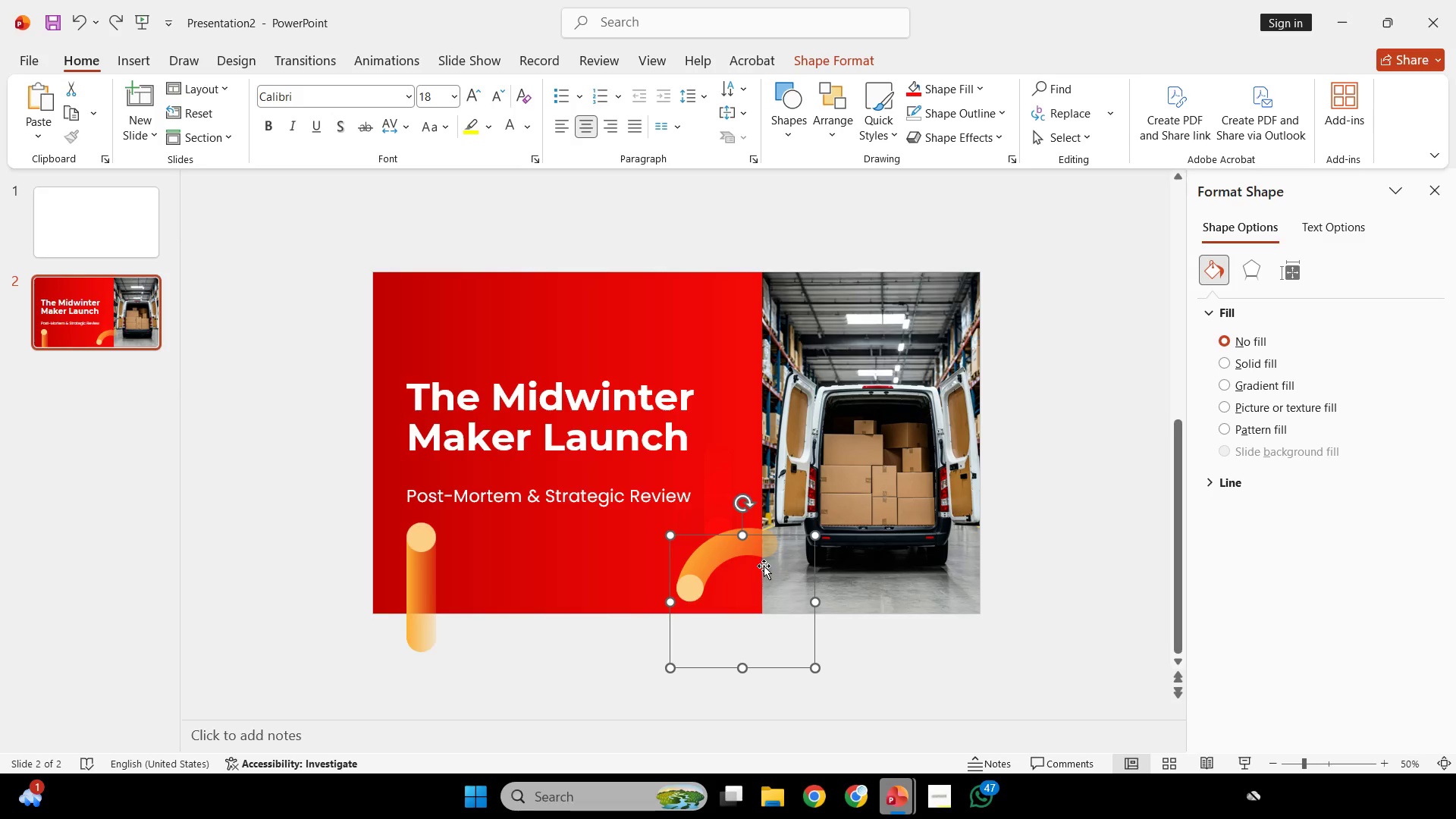 
hold_key(key=ShiftLeft, duration=2.62)
left_click_drag(start_coordinate=[761, 551], to_coordinate=[755, 310])
 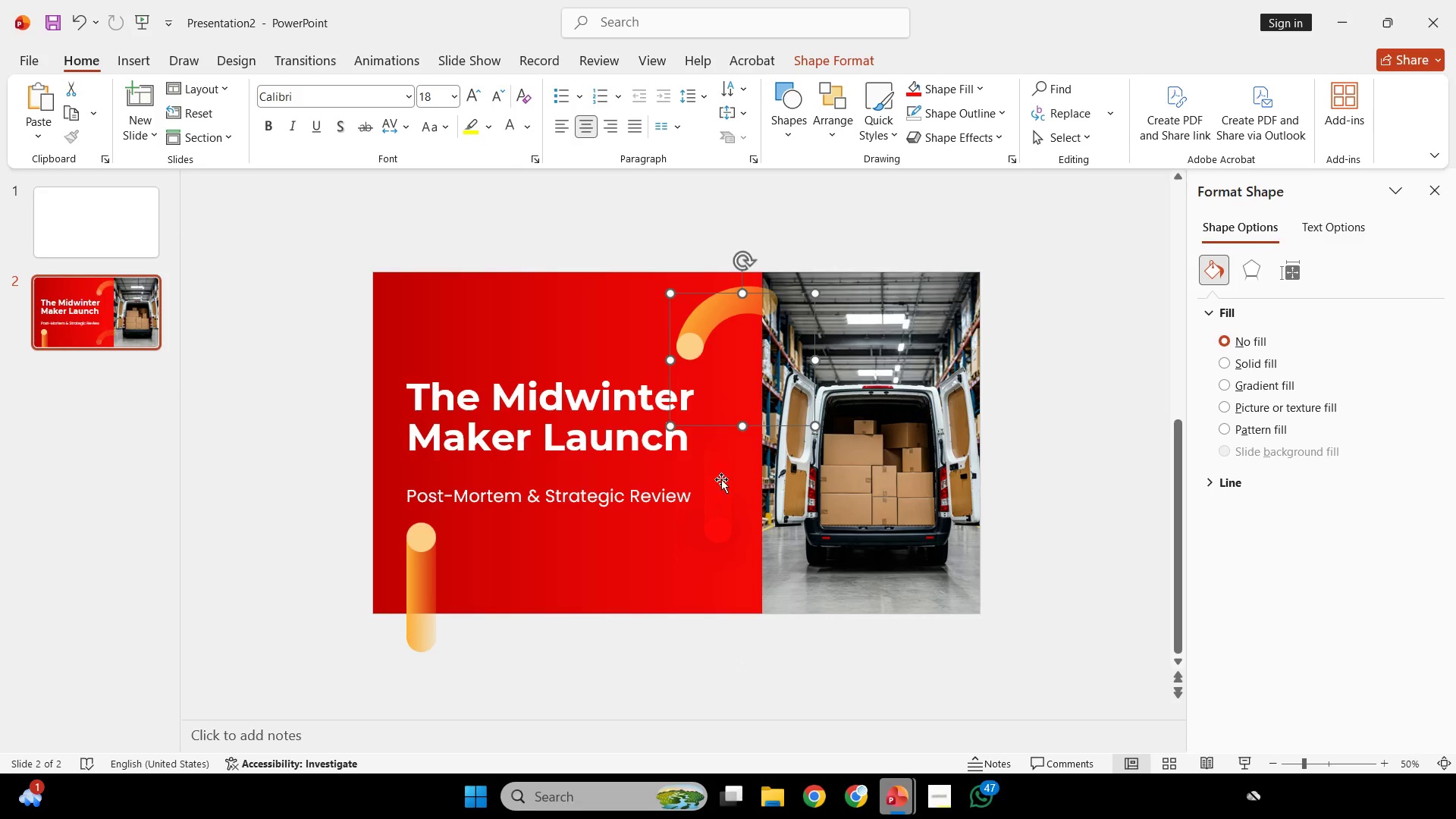 
left_click([721, 479])
 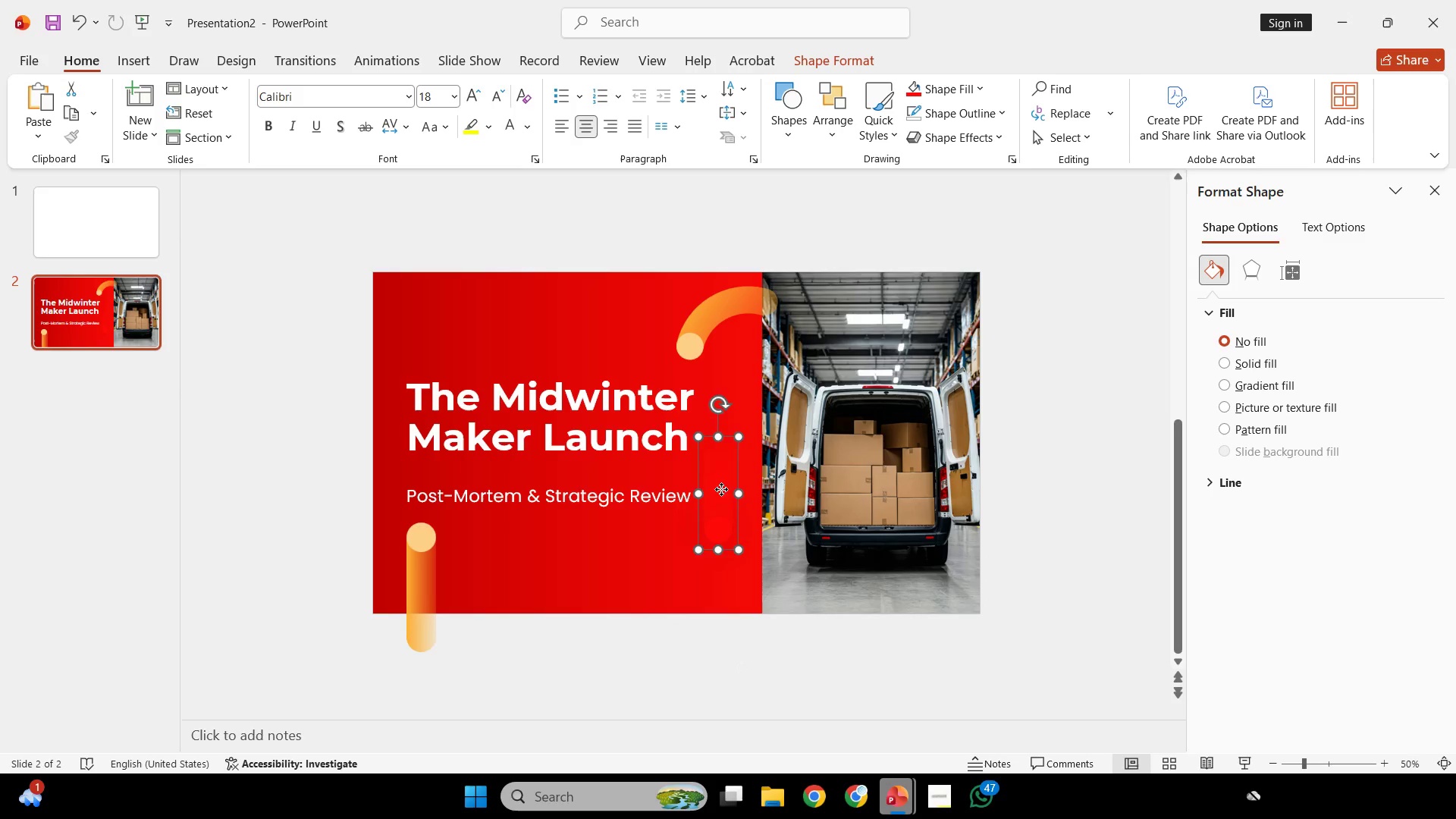 
left_click_drag(start_coordinate=[721, 488], to_coordinate=[742, 520])
 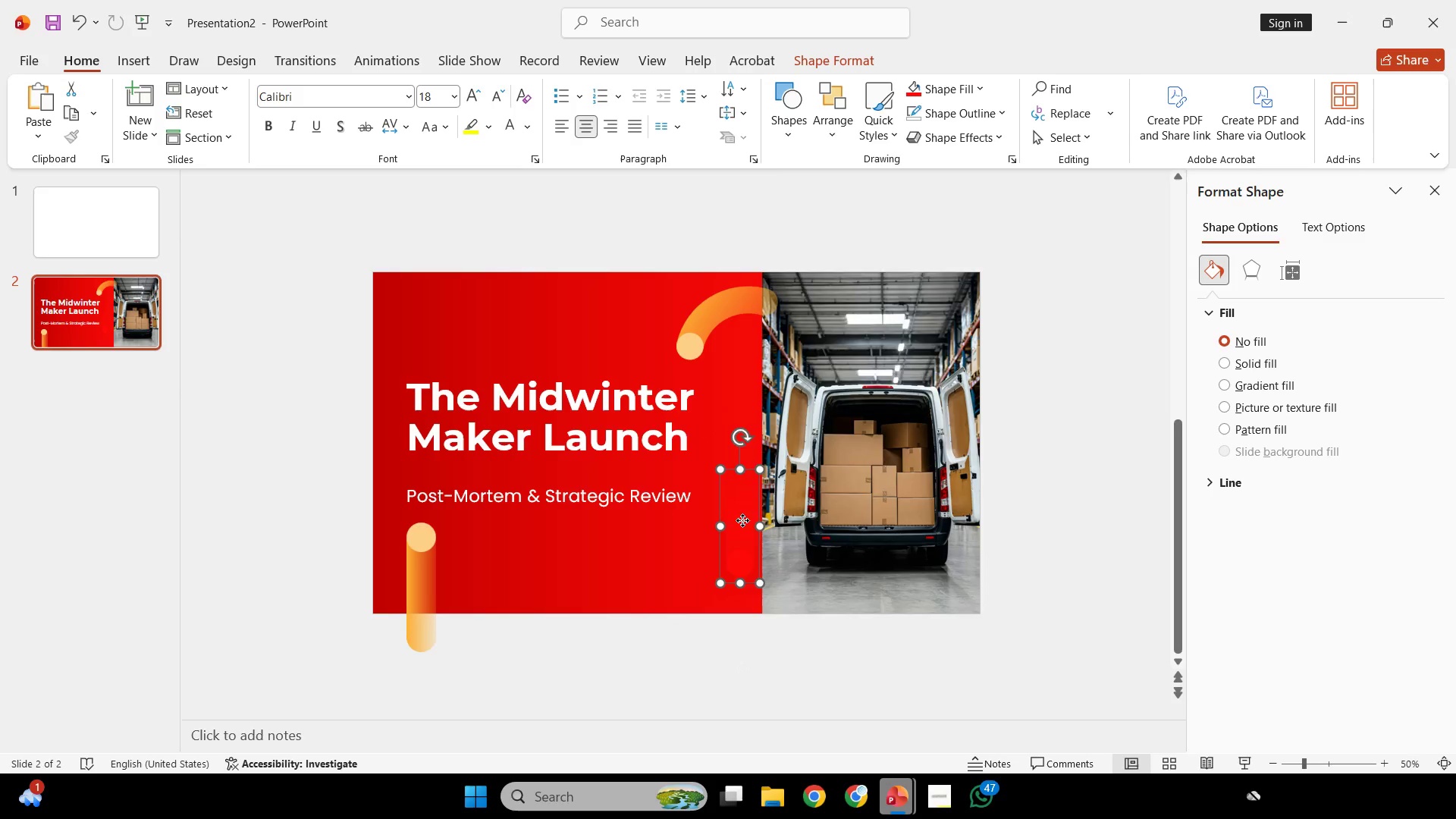 
right_click([742, 520])
 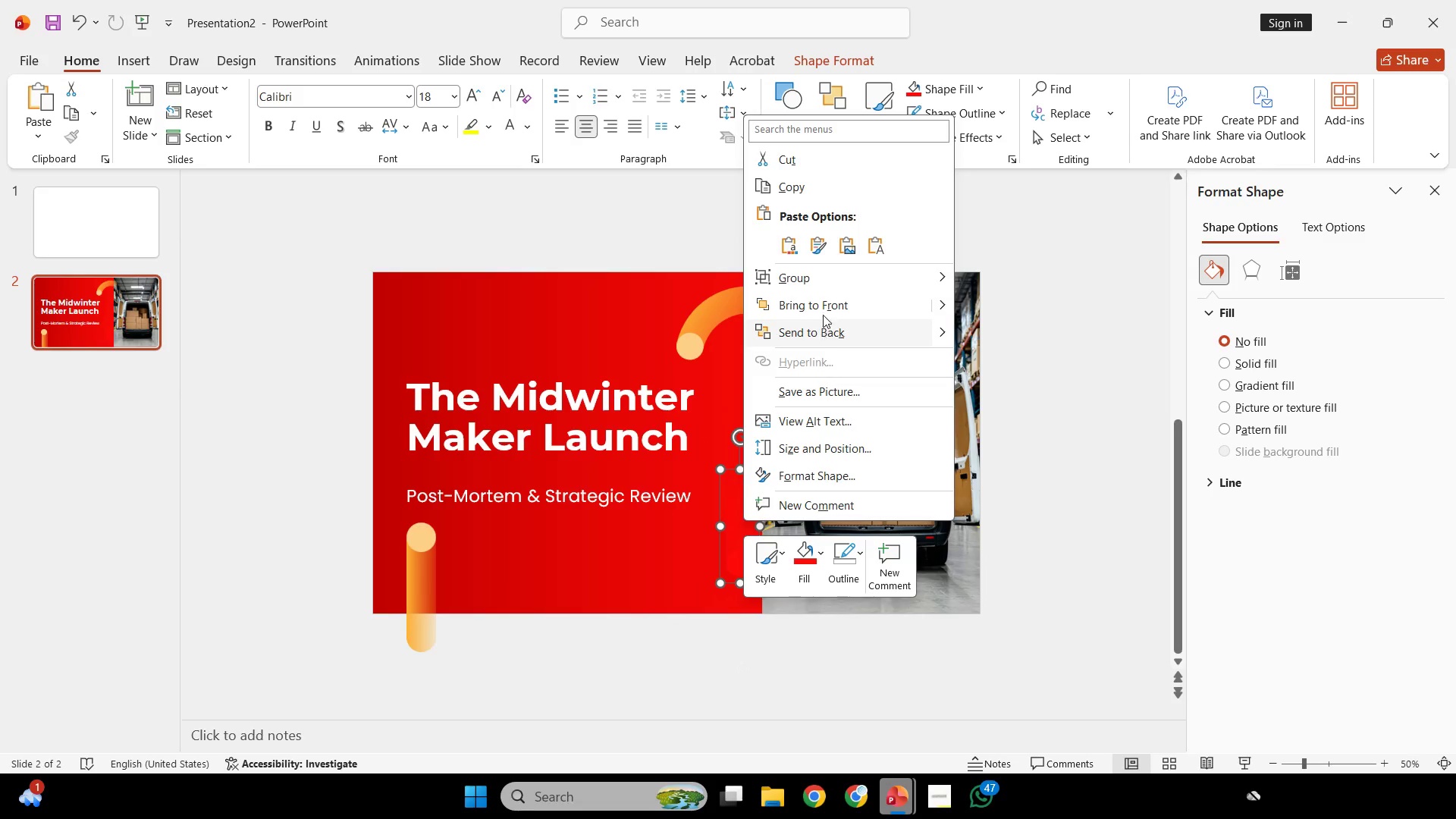 
left_click([827, 305])
 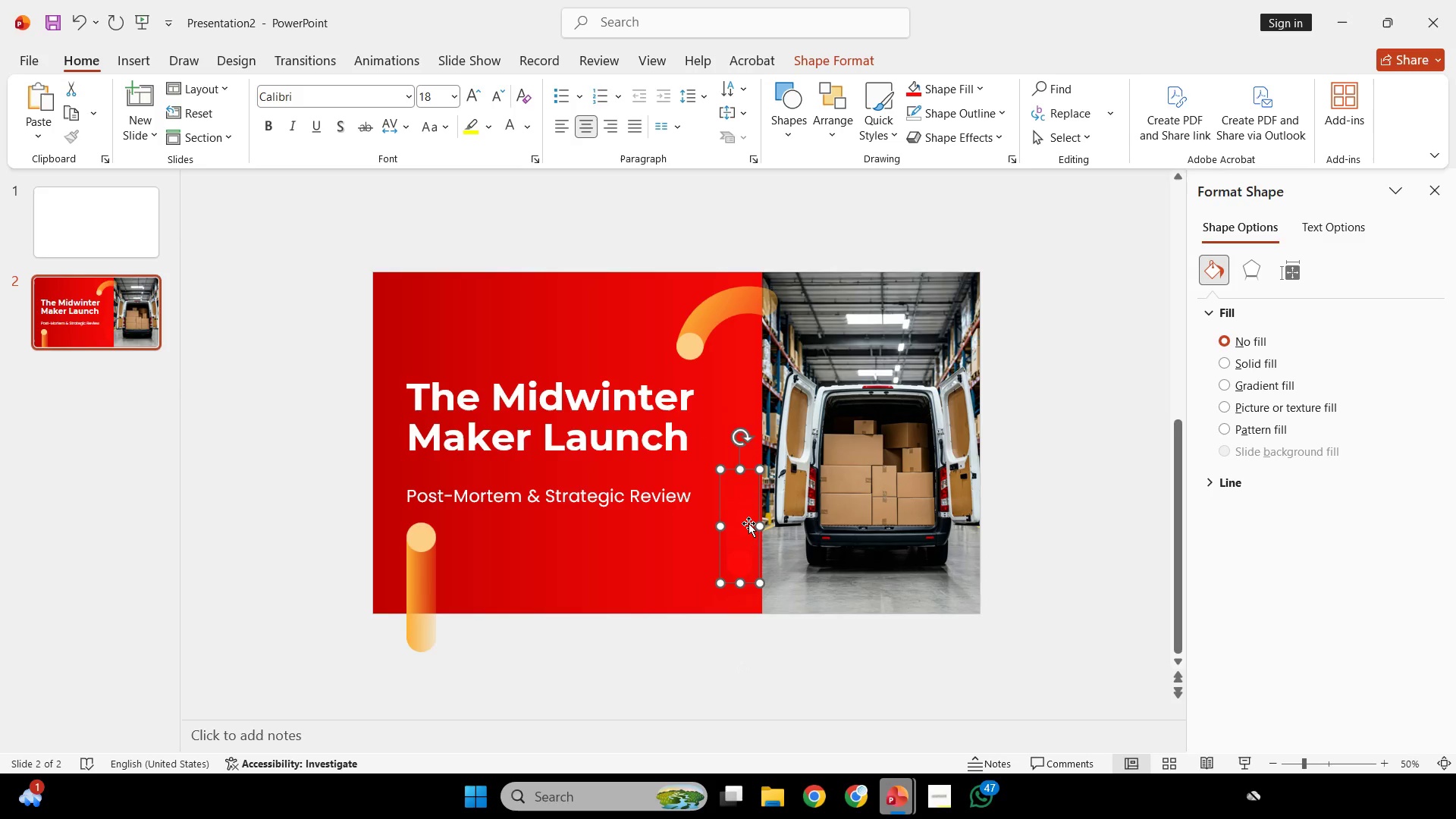 
hold_key(key=ShiftLeft, duration=2.66)
left_click_drag(start_coordinate=[746, 523], to_coordinate=[789, 532])
 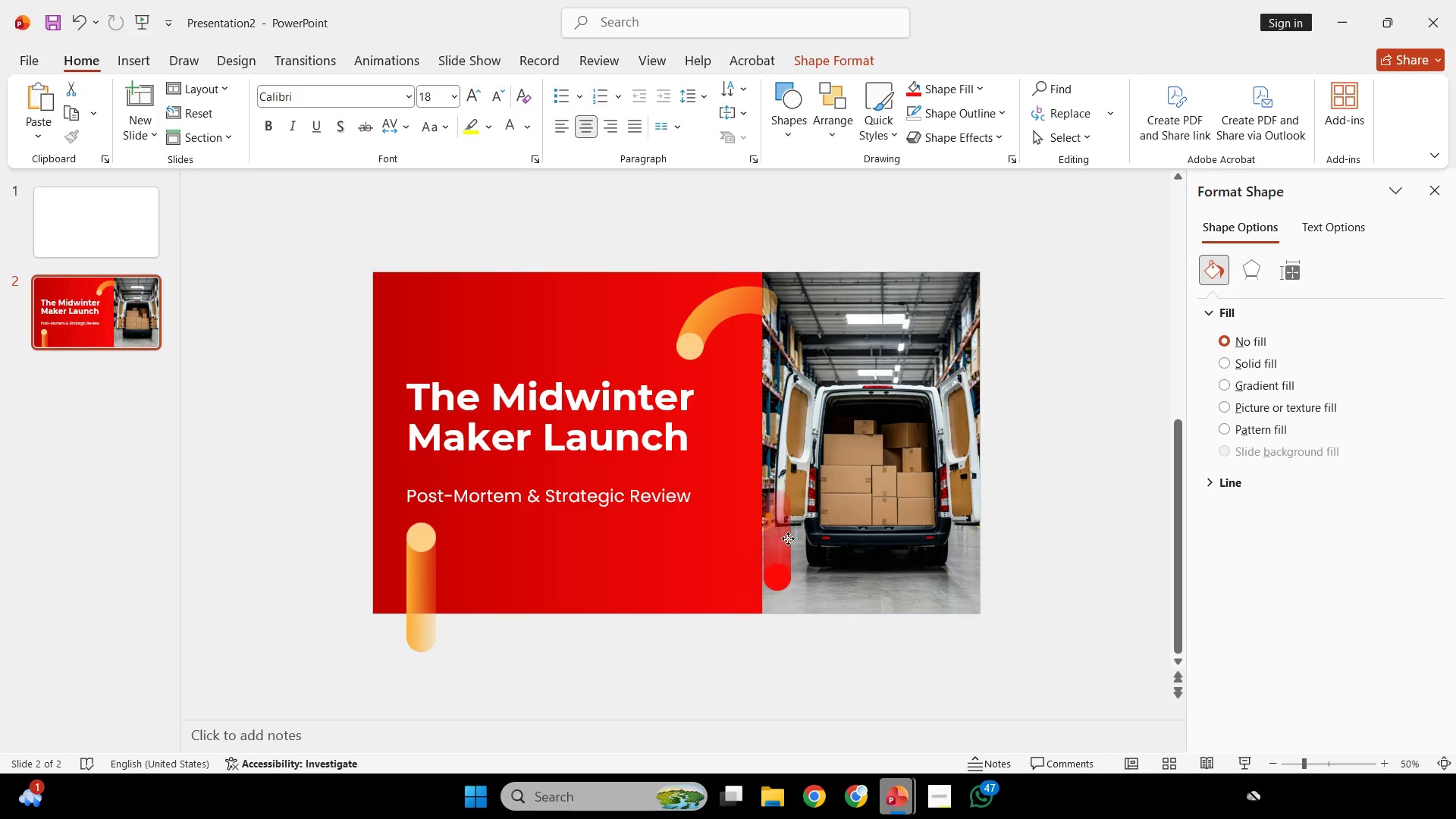 
left_click_drag(start_coordinate=[784, 517], to_coordinate=[784, 547])
 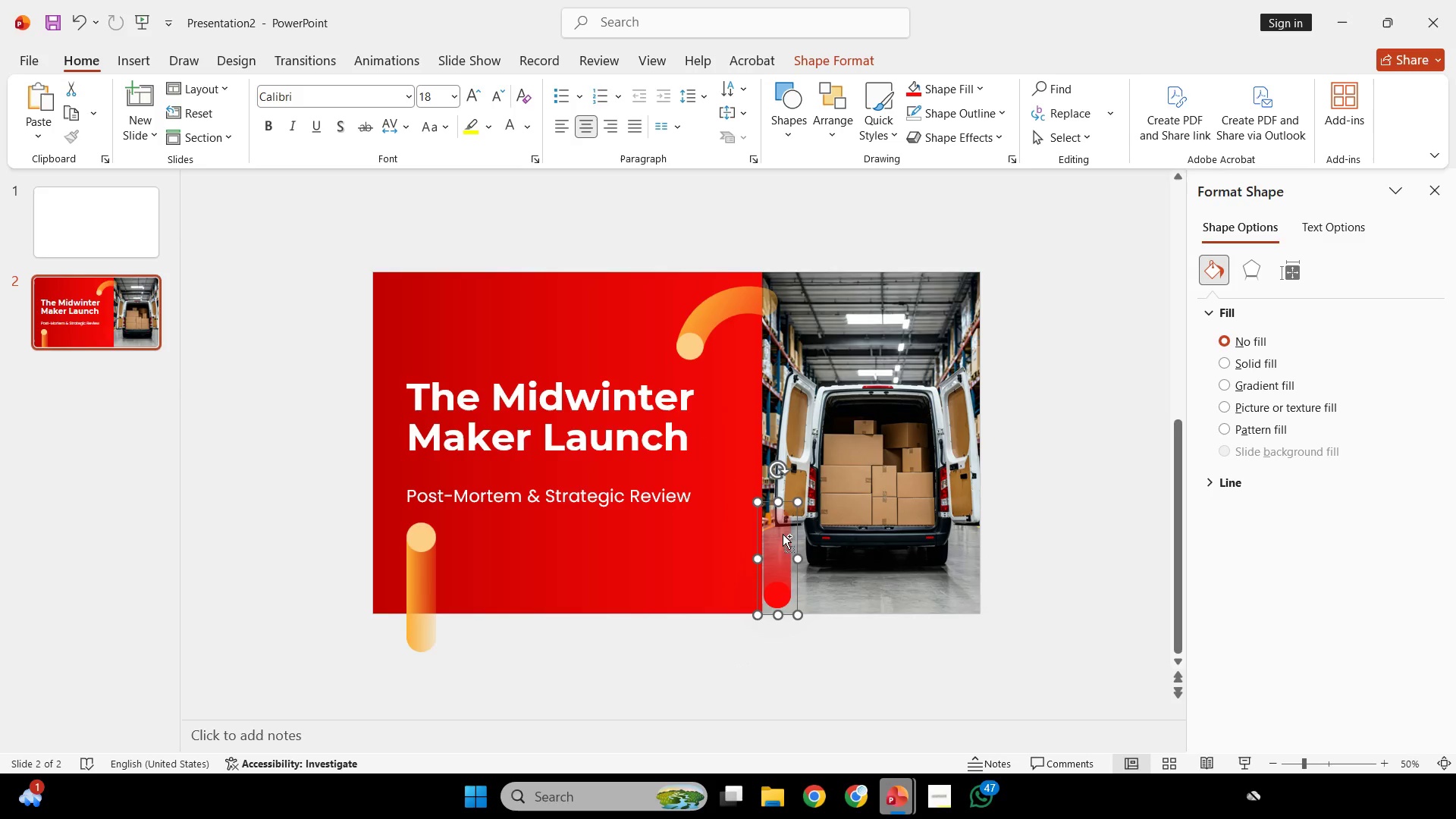 
key(Control+ControlLeft)
 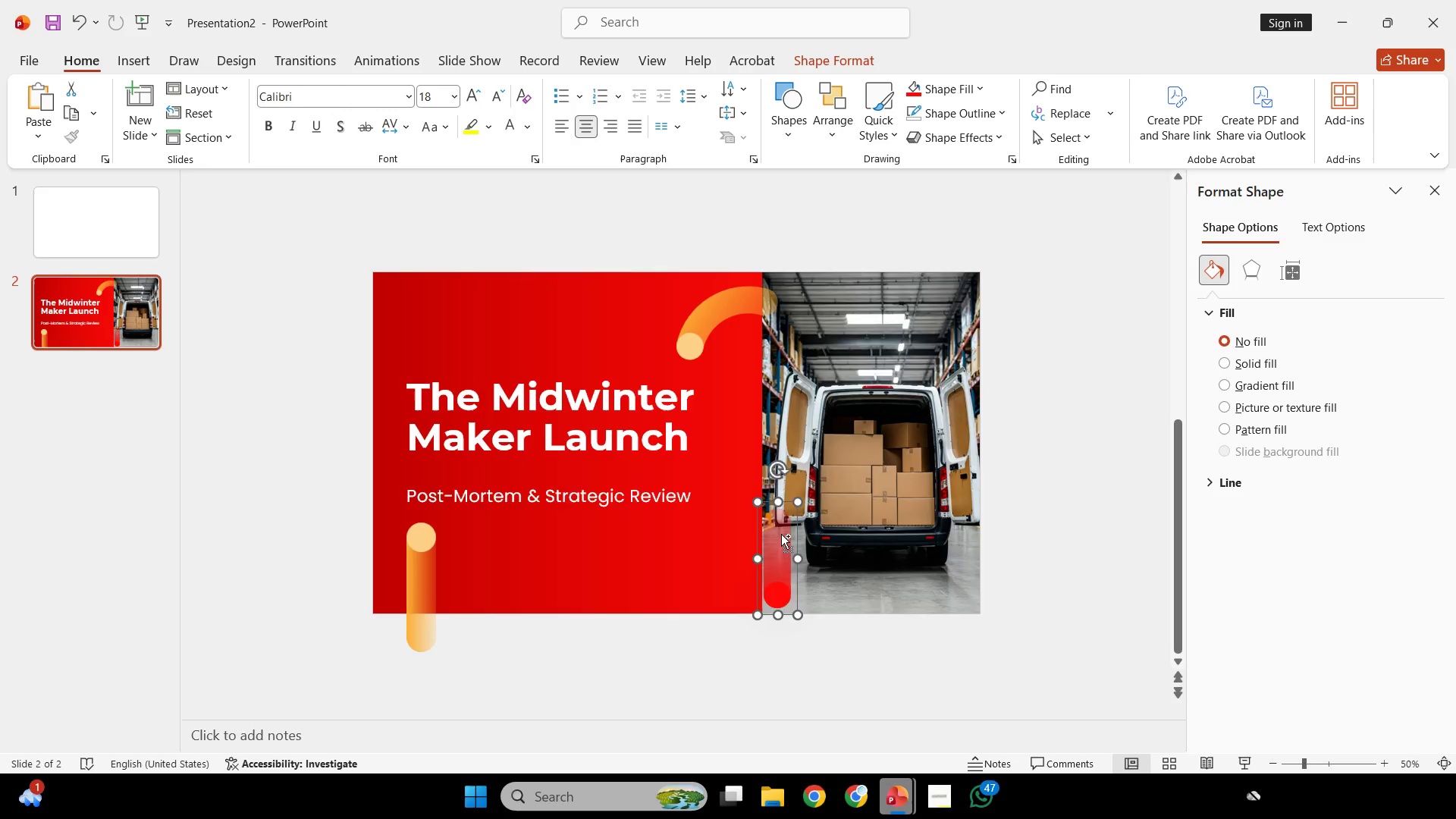 
key(Control+ControlLeft)
 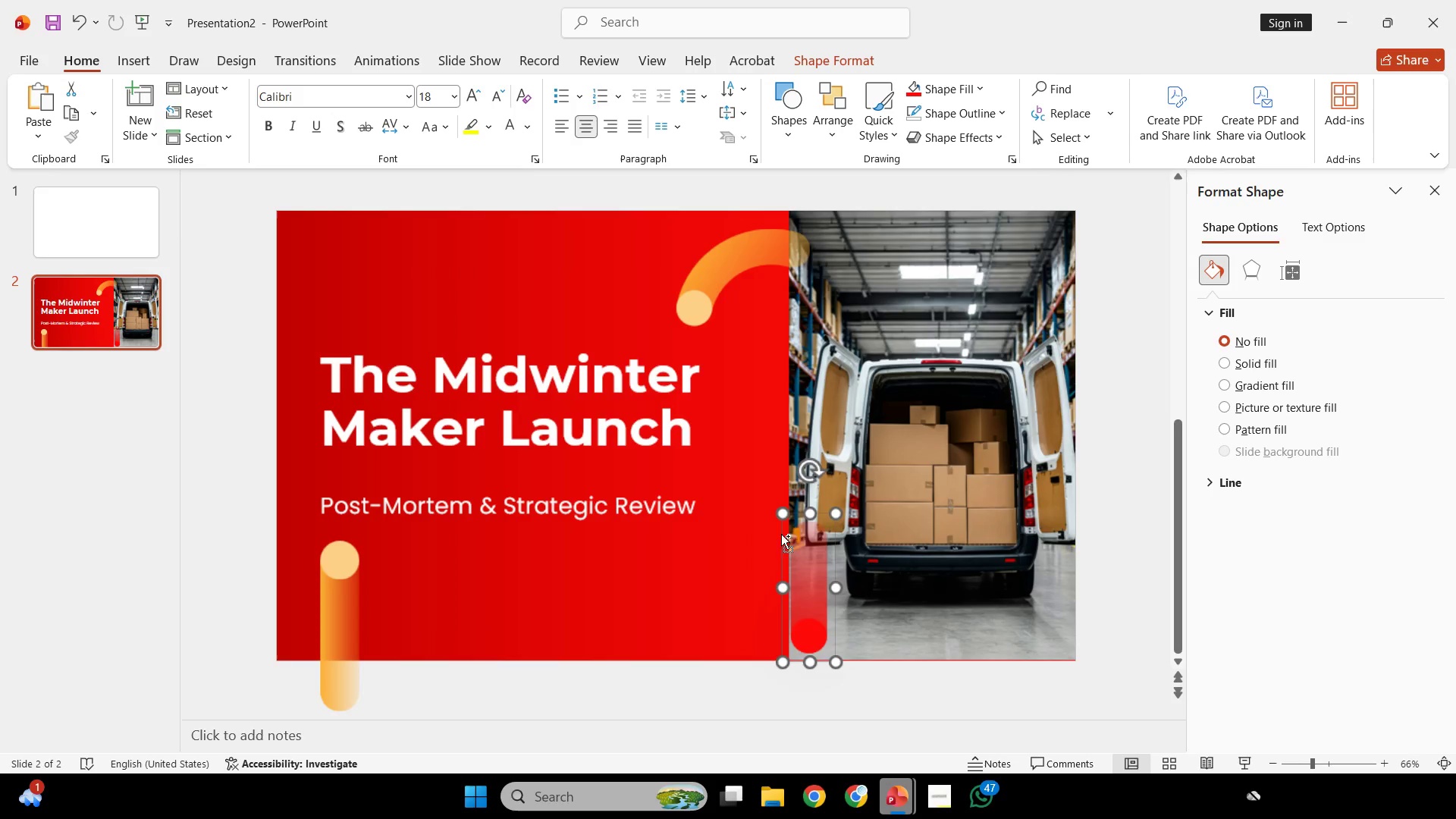 
scroll: coordinate [781, 534], scroll_direction: up, amount: 1.0
 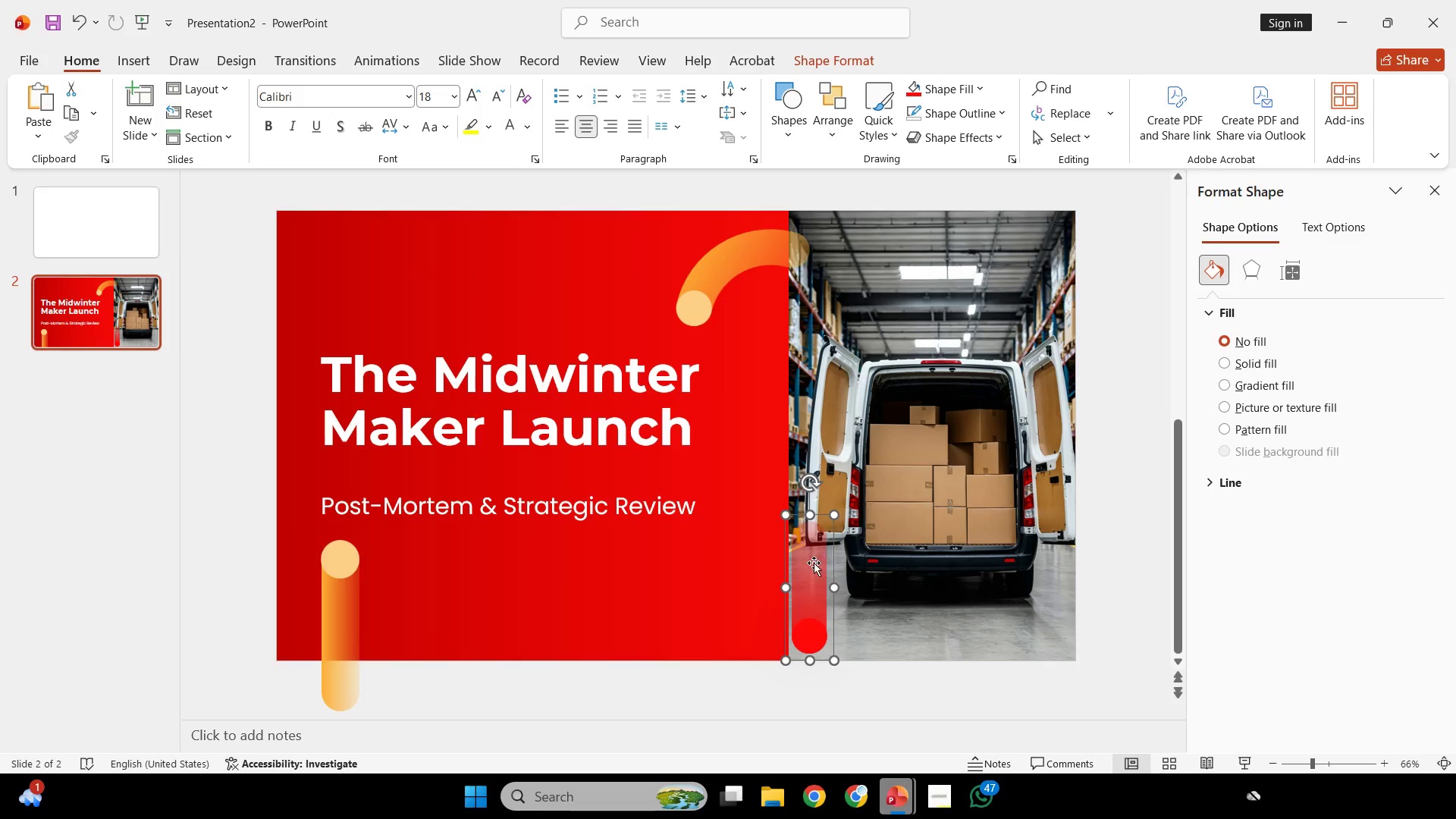 
left_click_drag(start_coordinate=[807, 565], to_coordinate=[309, 231])
 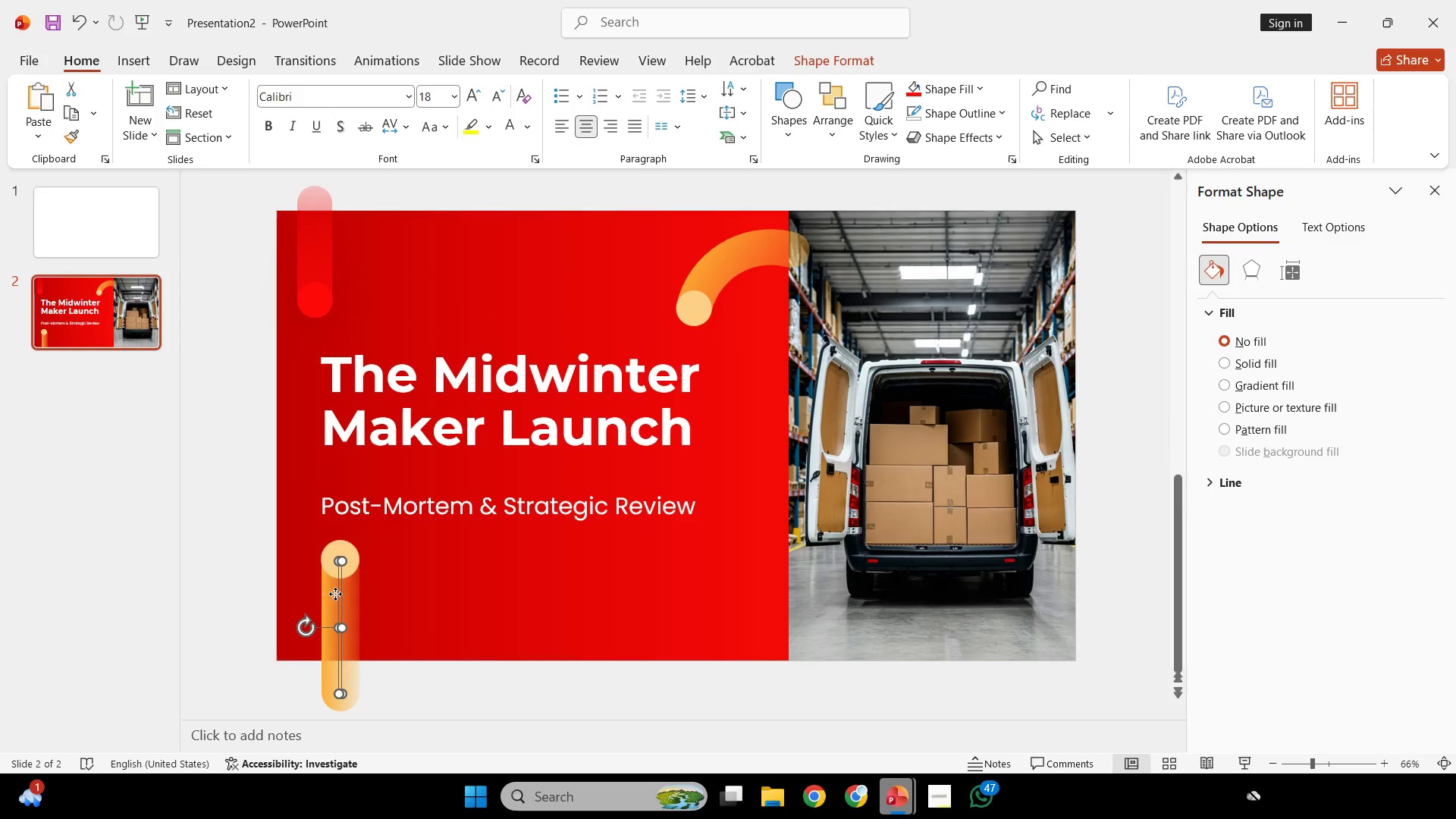 
left_click([335, 594])
 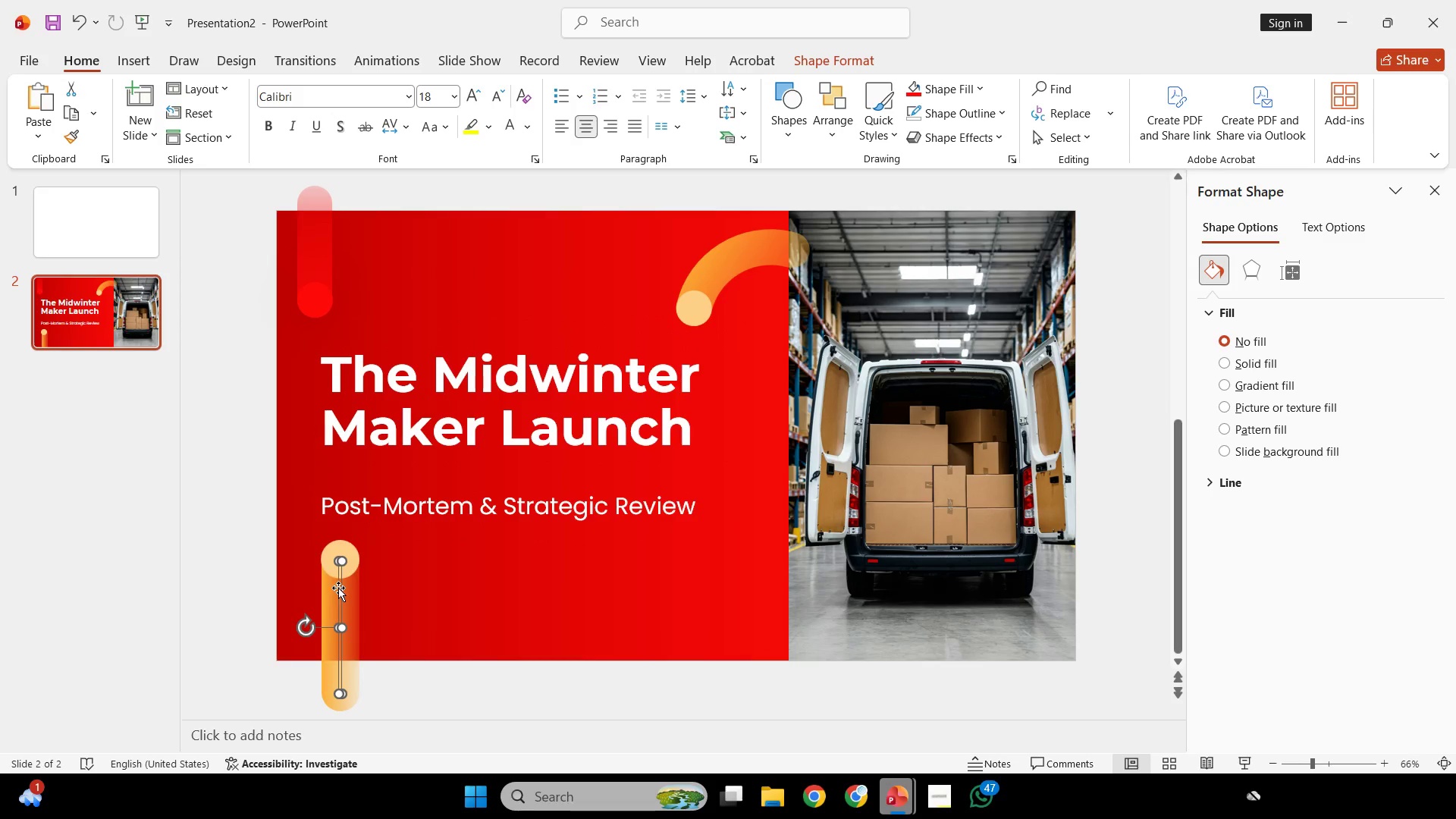 
hold_key(key=ShiftLeft, duration=0.84)
 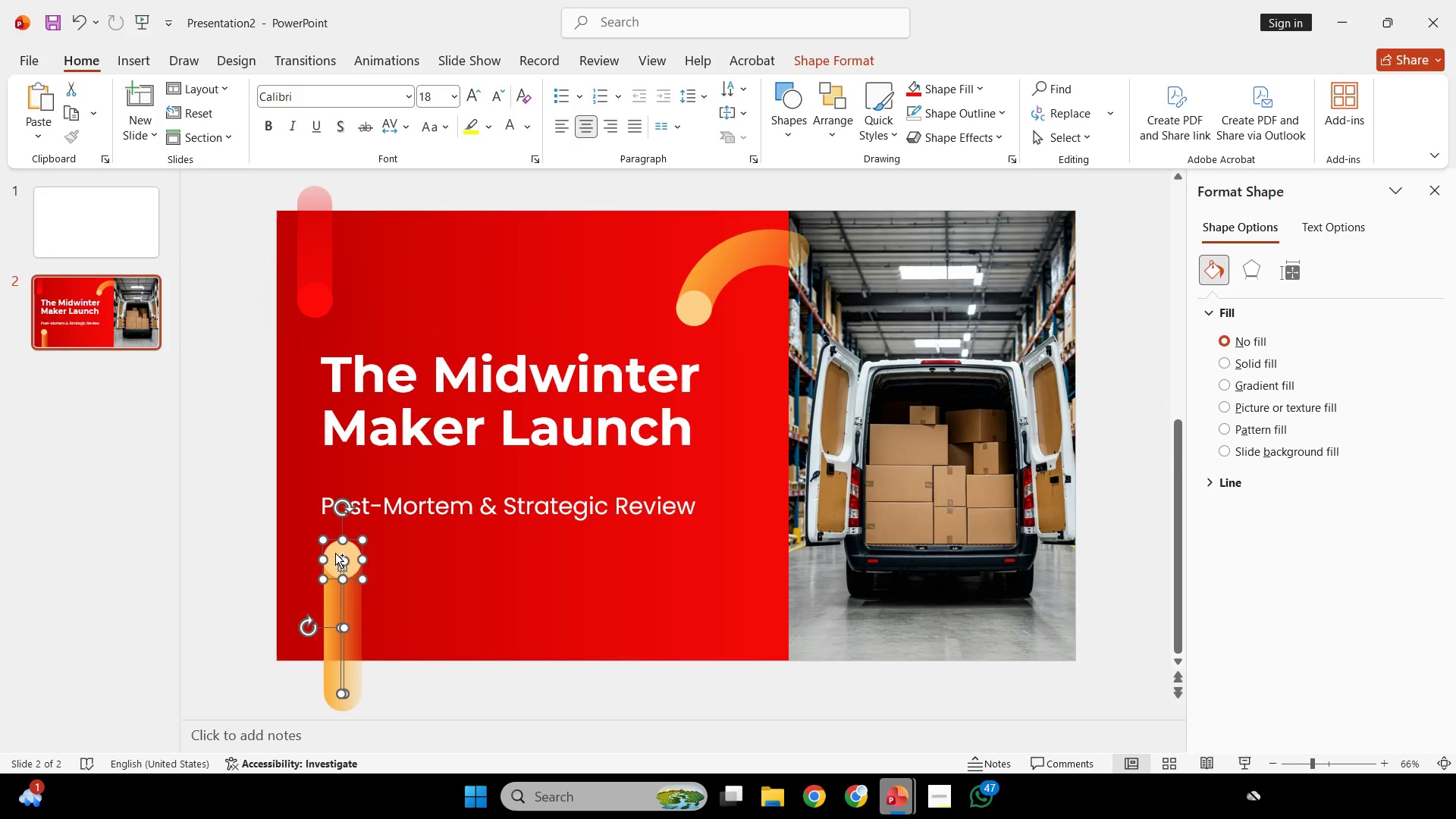 
key(Control+Z)
 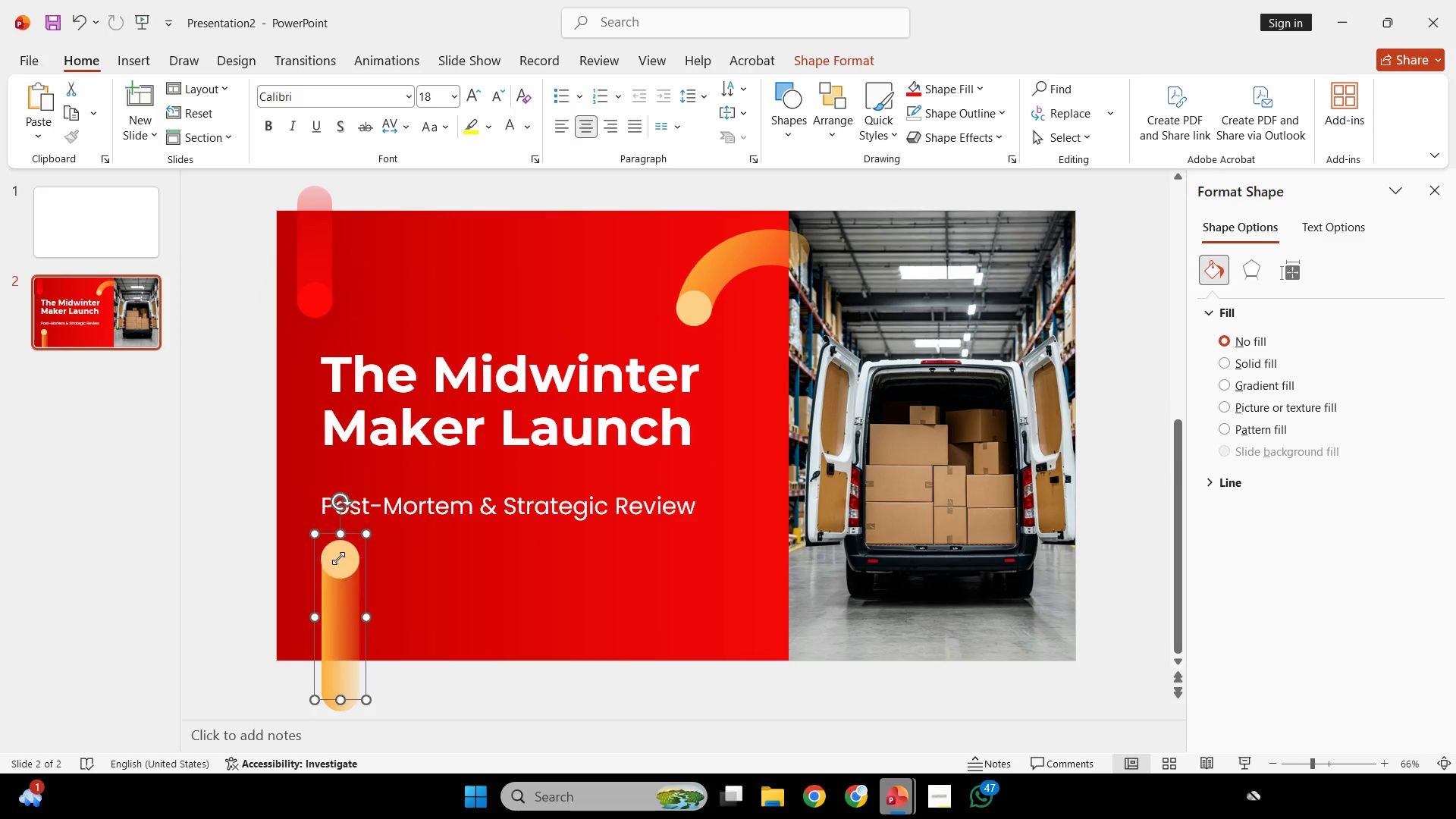 
key(Control+G)
 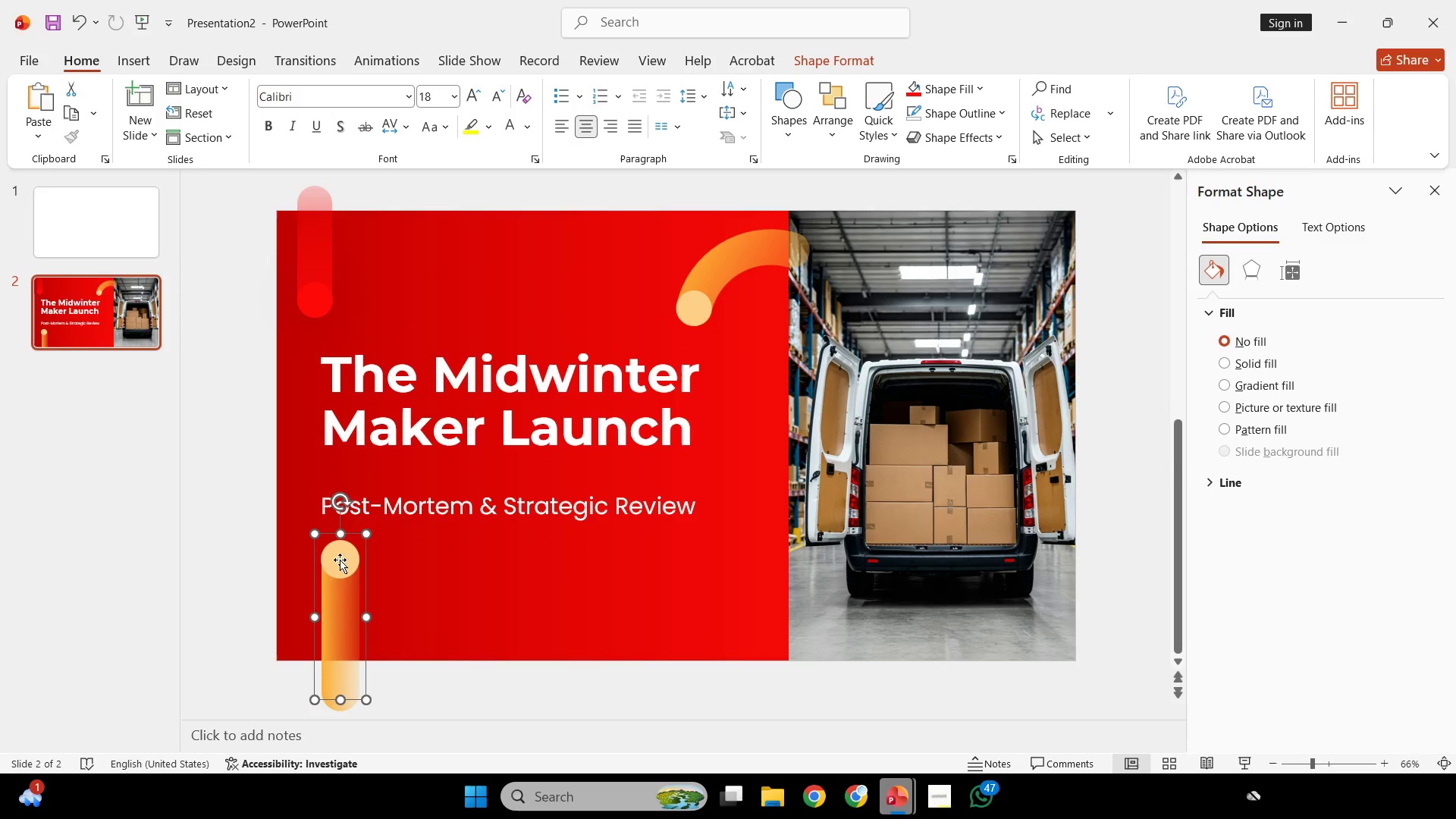 
hold_key(key=ShiftLeft, duration=1.17)
left_click_drag(start_coordinate=[340, 560], to_coordinate=[790, 592])
 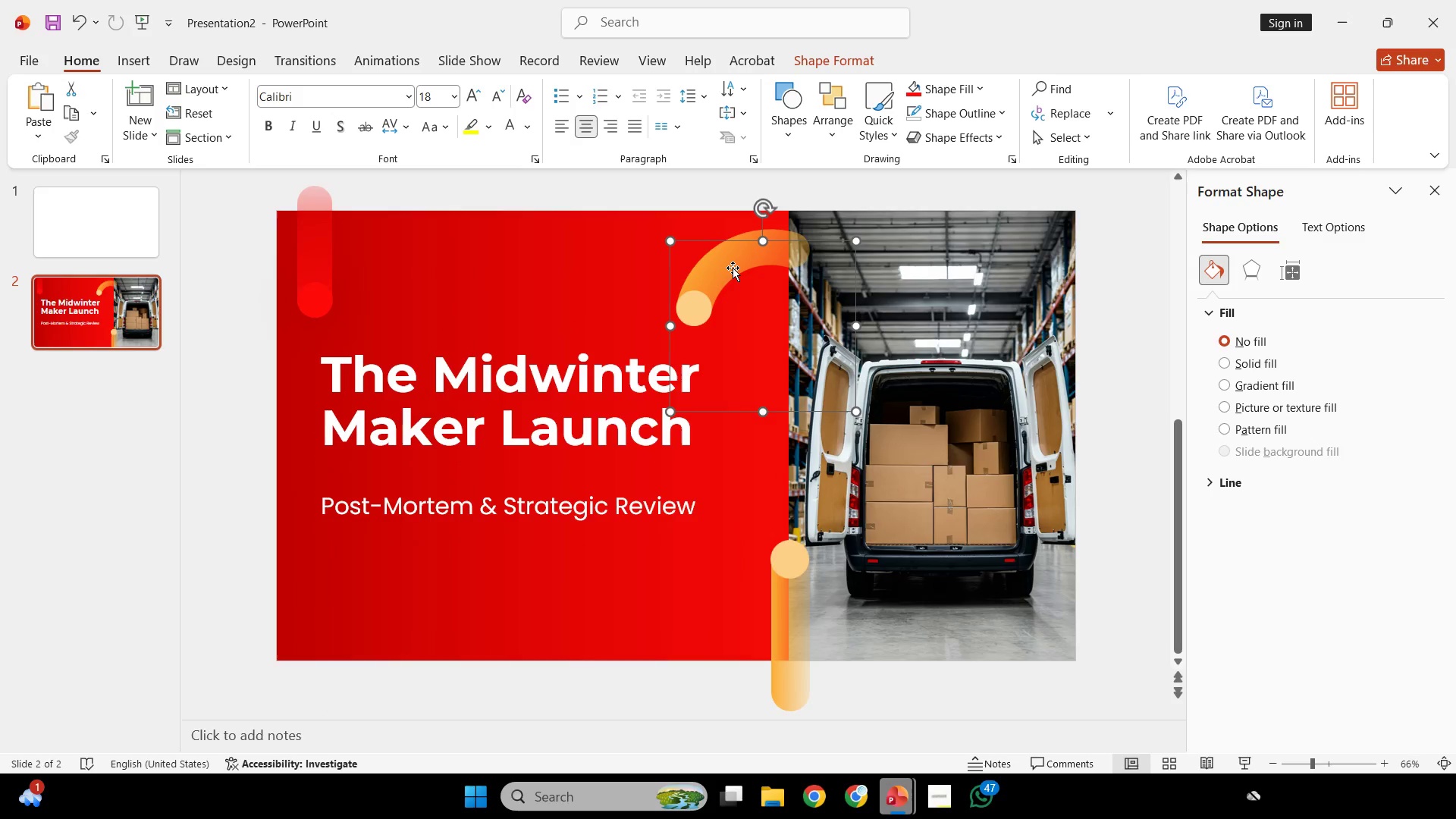 
left_click_drag(start_coordinate=[735, 265], to_coordinate=[710, 234])
 